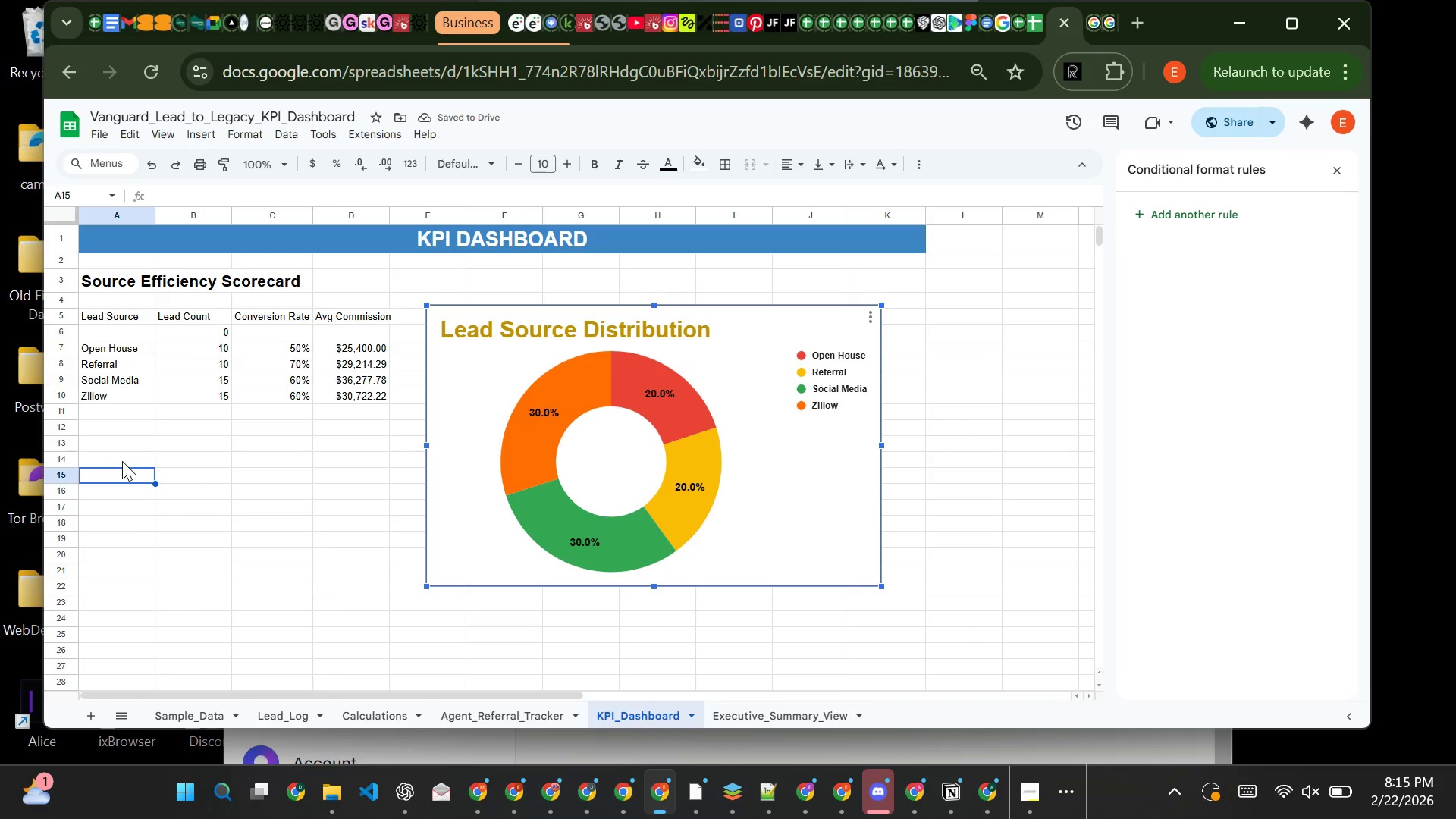 
left_click([179, 197])
 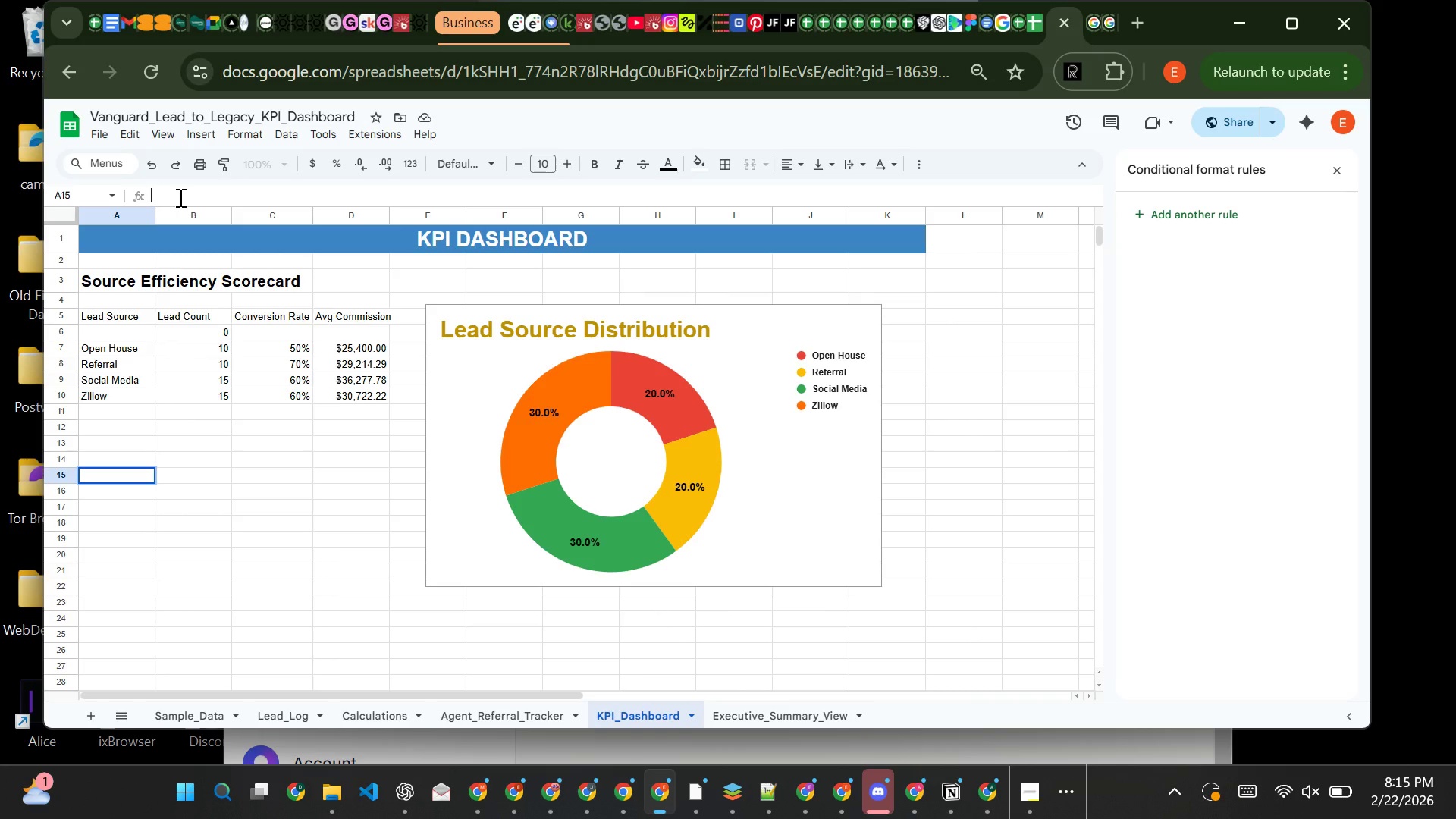 
left_click([179, 197])
 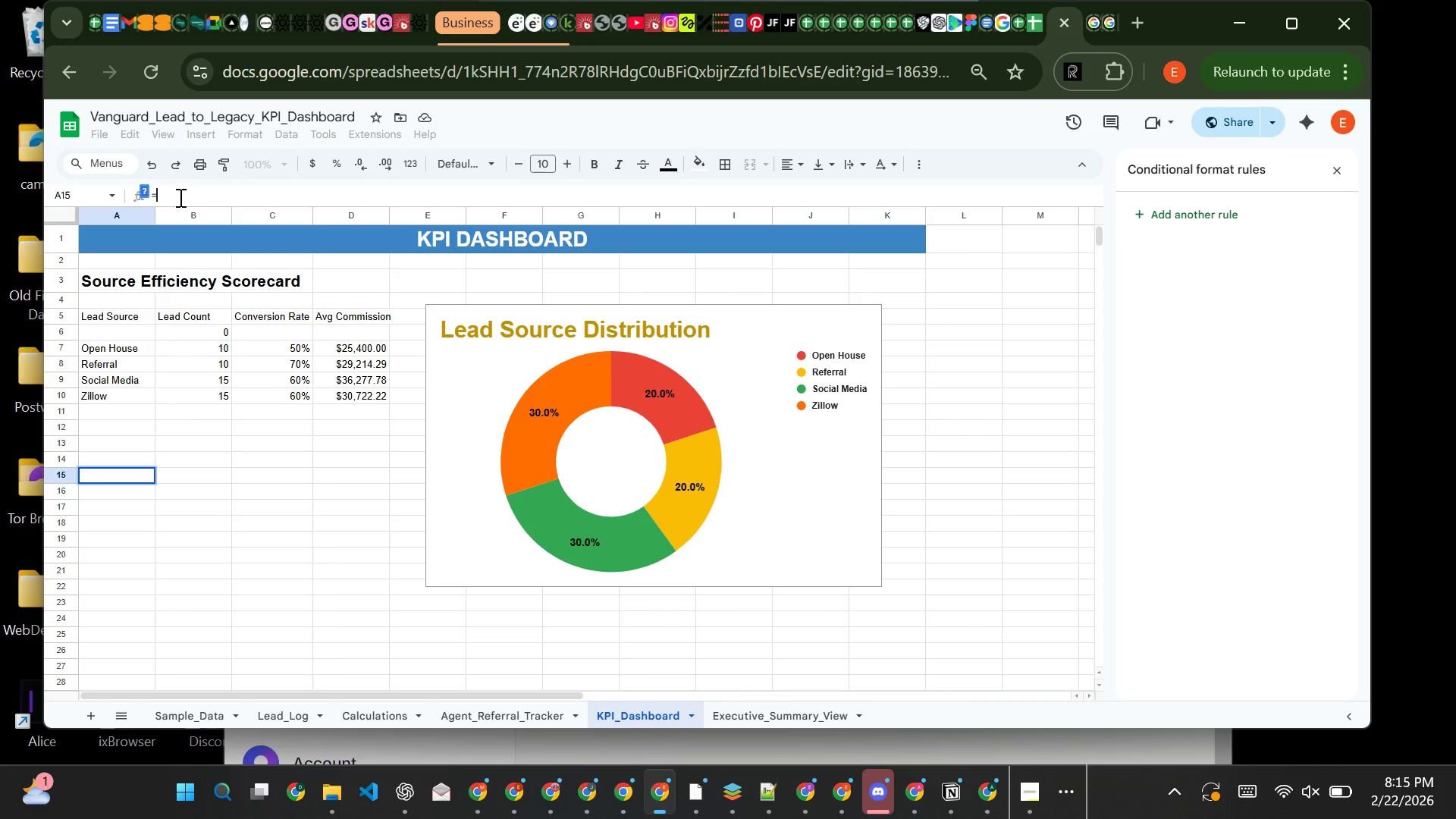 
type(=QUERY(Calculations!)
 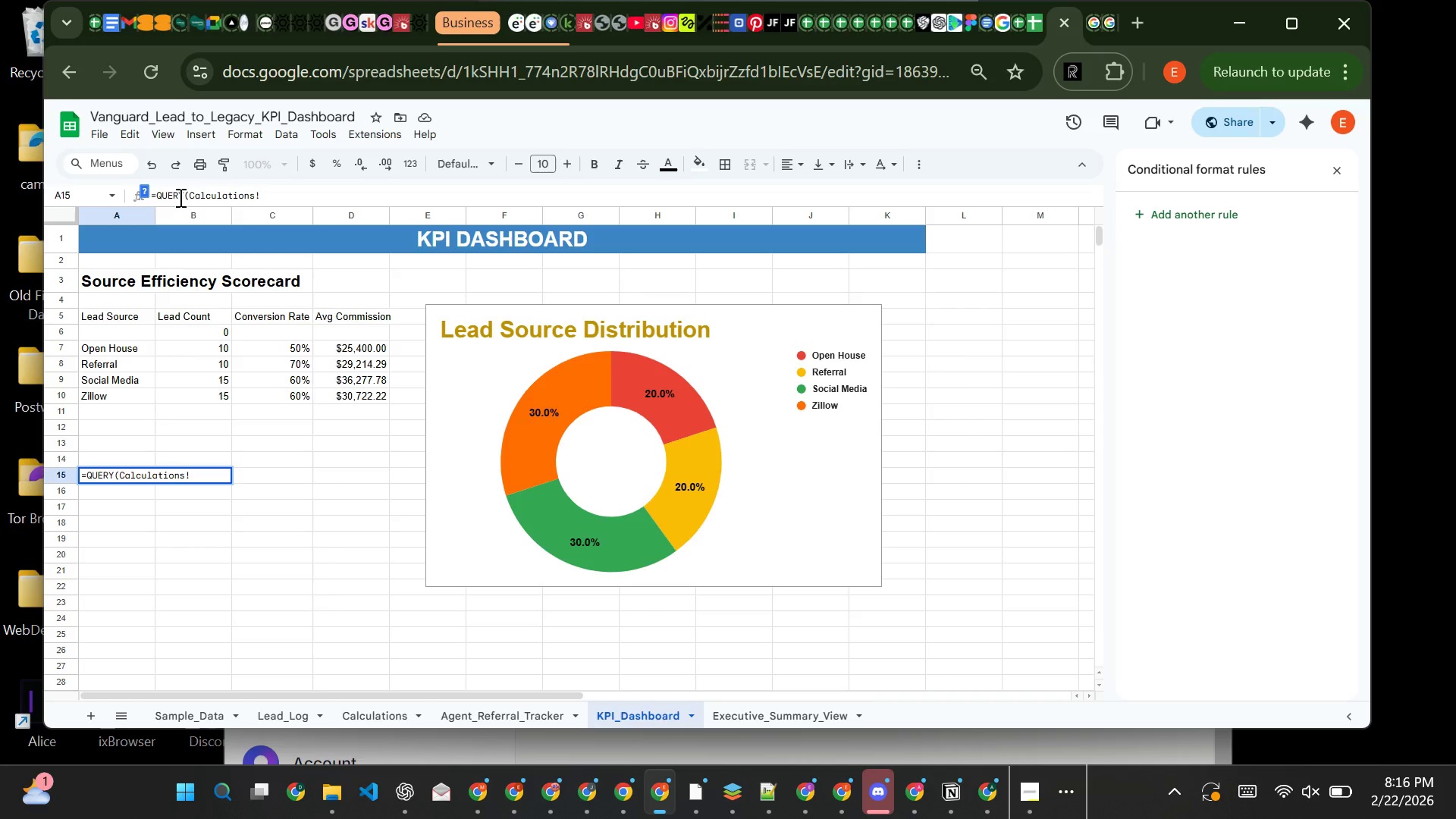 
wait(13.89)
 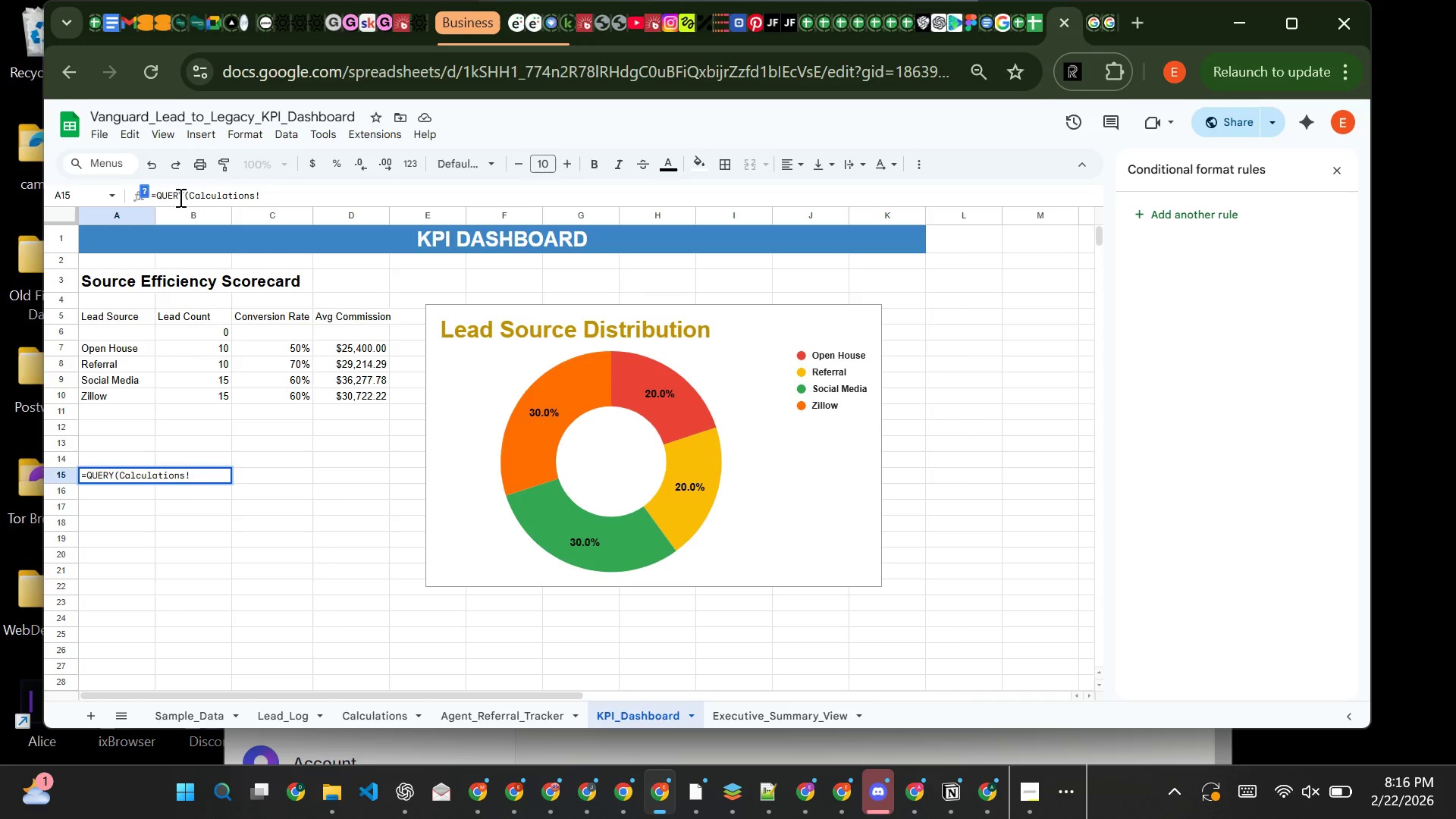 
type(d2:d500)
key(Backspace)
key(Backspace)
key(Backspace)
key(Backspace)
key(Backspace)
key(Backspace)
key(Backspace)
type(D2:D500)
 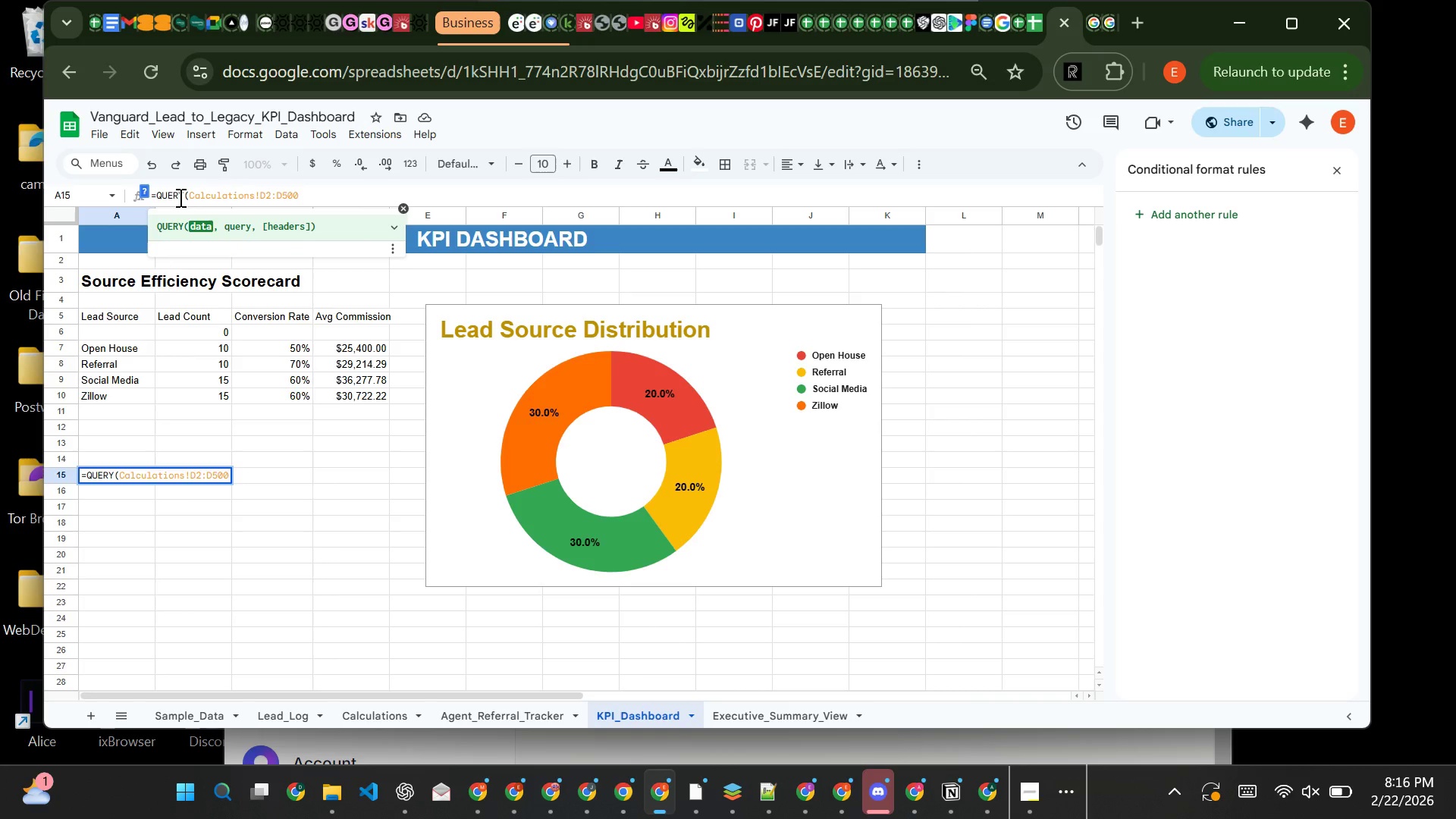 
type(,"SELECT D,COUNT )
key(Backspace)
type((D), COUNTIF)
 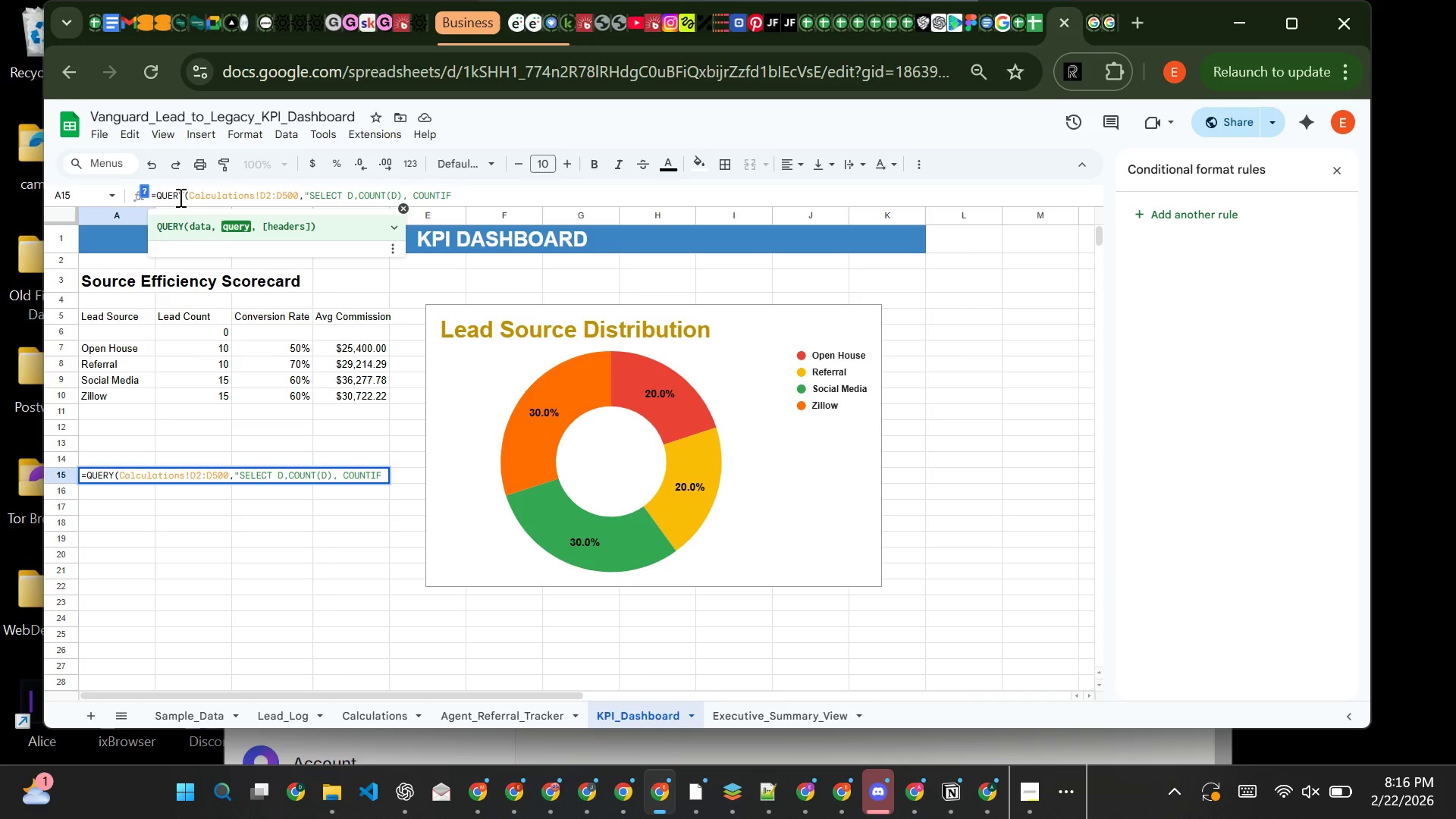 
hold_key(key=ShiftRight, duration=1.52)
 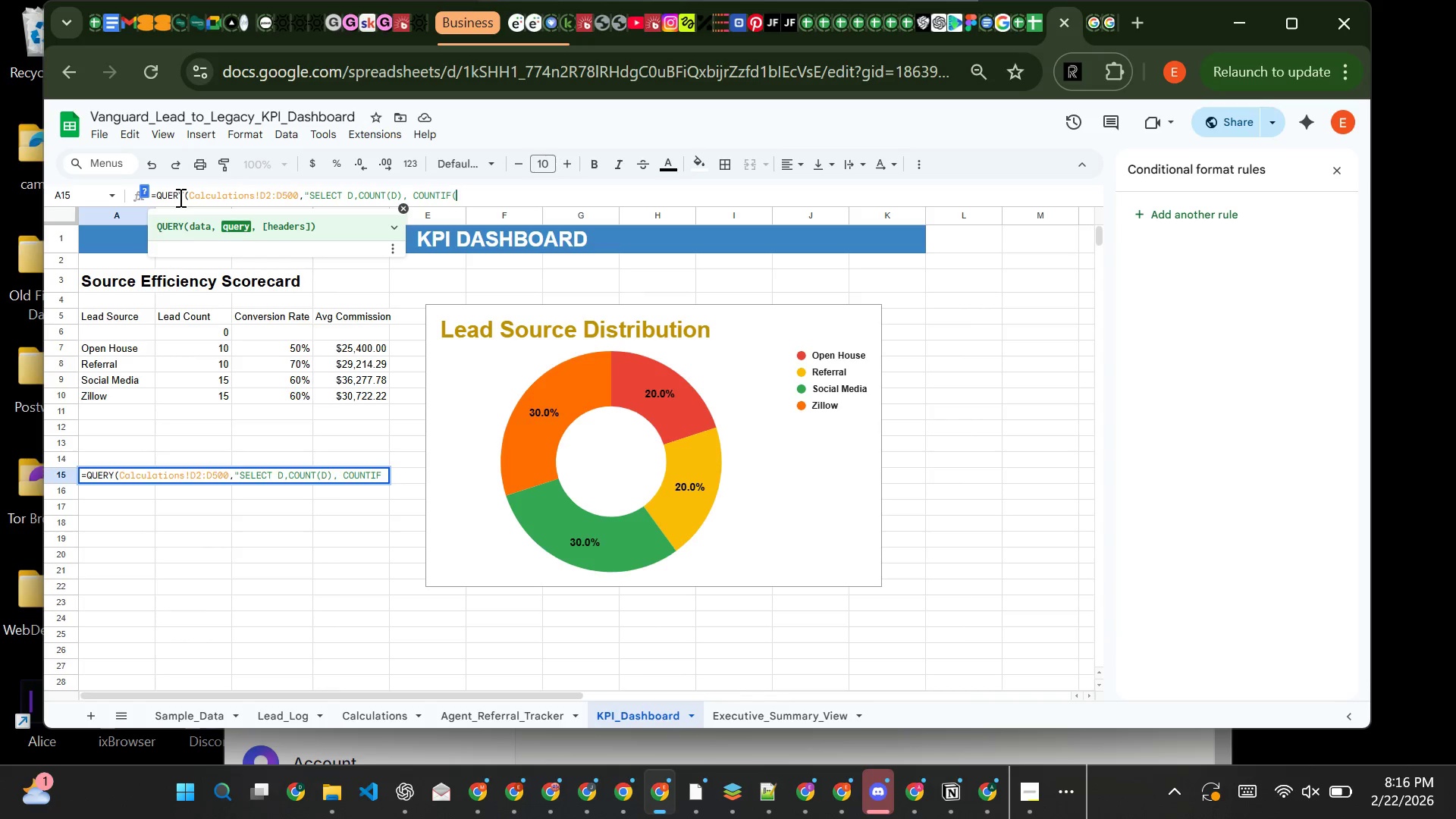 
type((Lead_Log!F2:F500,'c)
key(Backspace)
type(Closed') GROUP BY D LABEL D 'Month)
 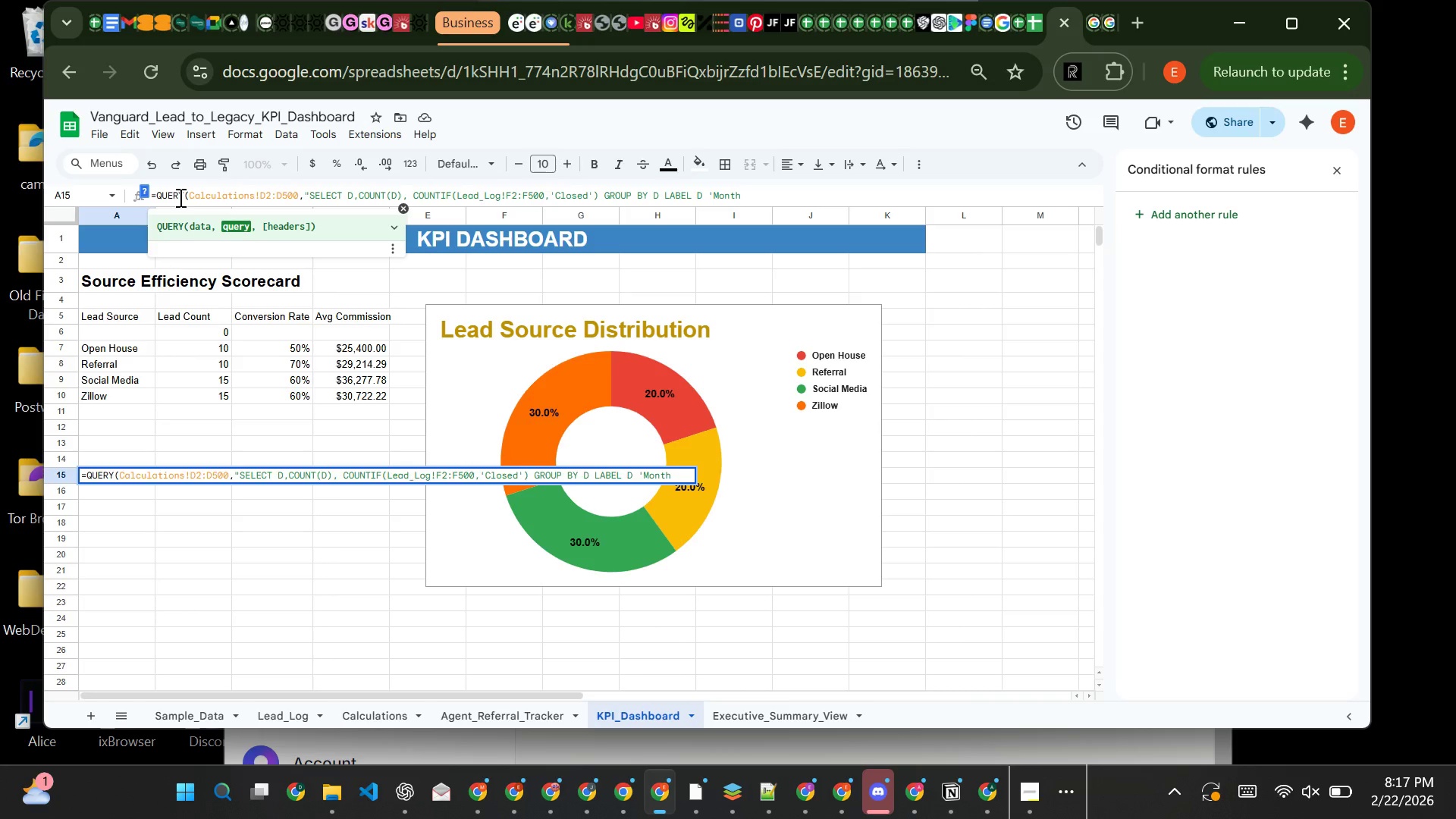 
type(', co)
key(Backspace)
key(Backspace)
type(COUNT(D) 'Leads')
 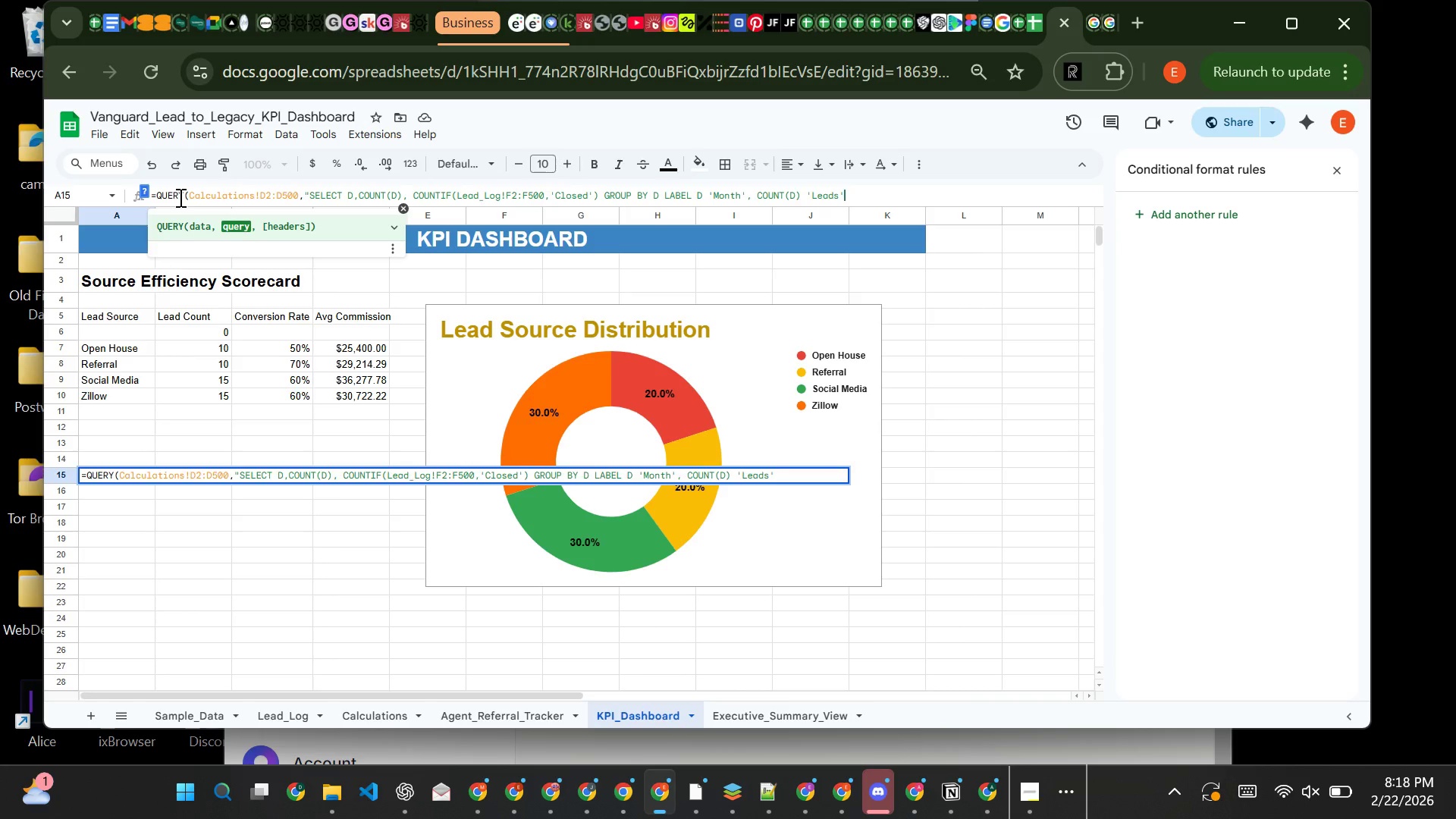 
type(, COUNTIF(Lead_Log!F2:F500)
 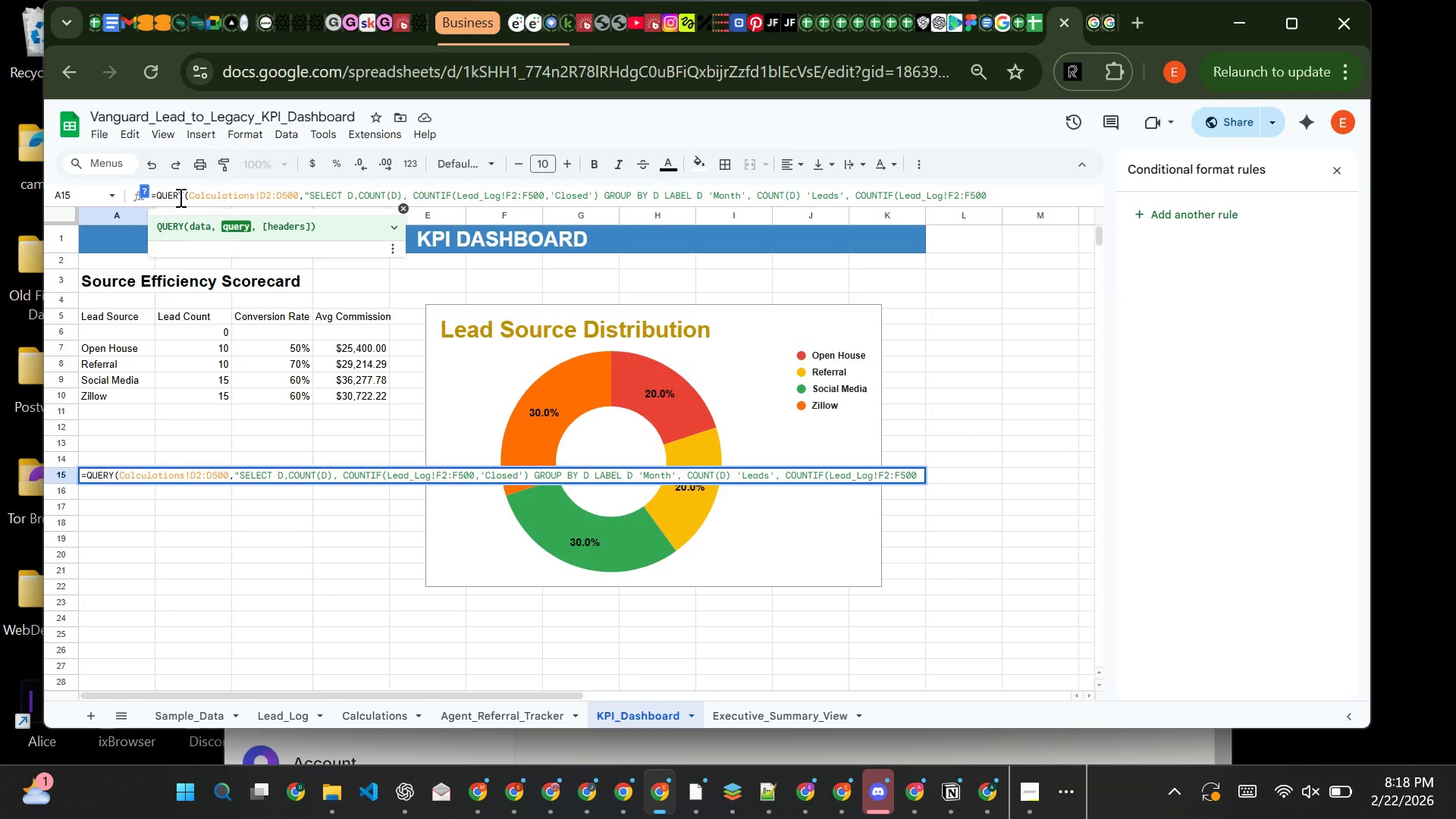 
wait(5.25)
 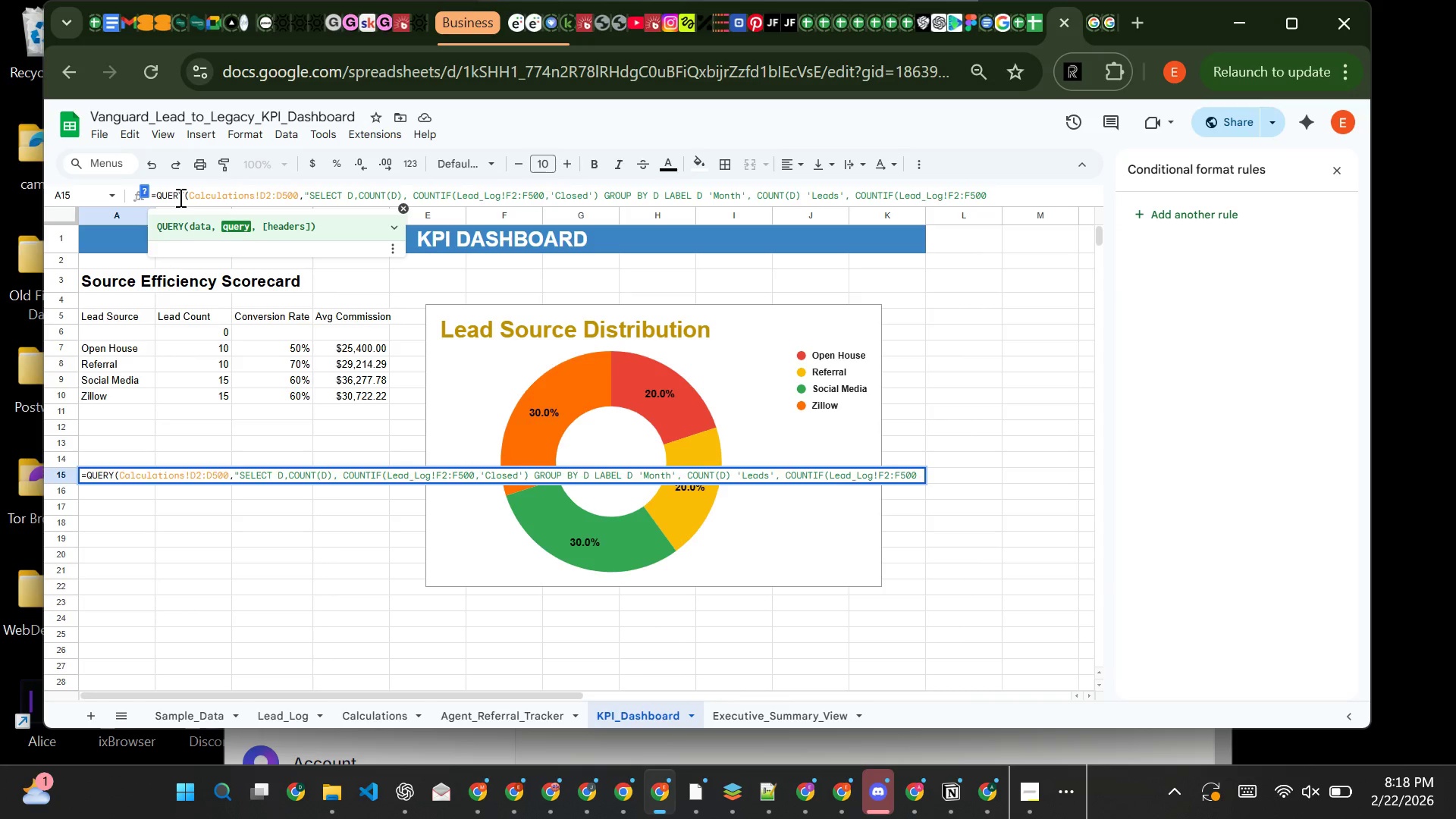 
key(Comma)
 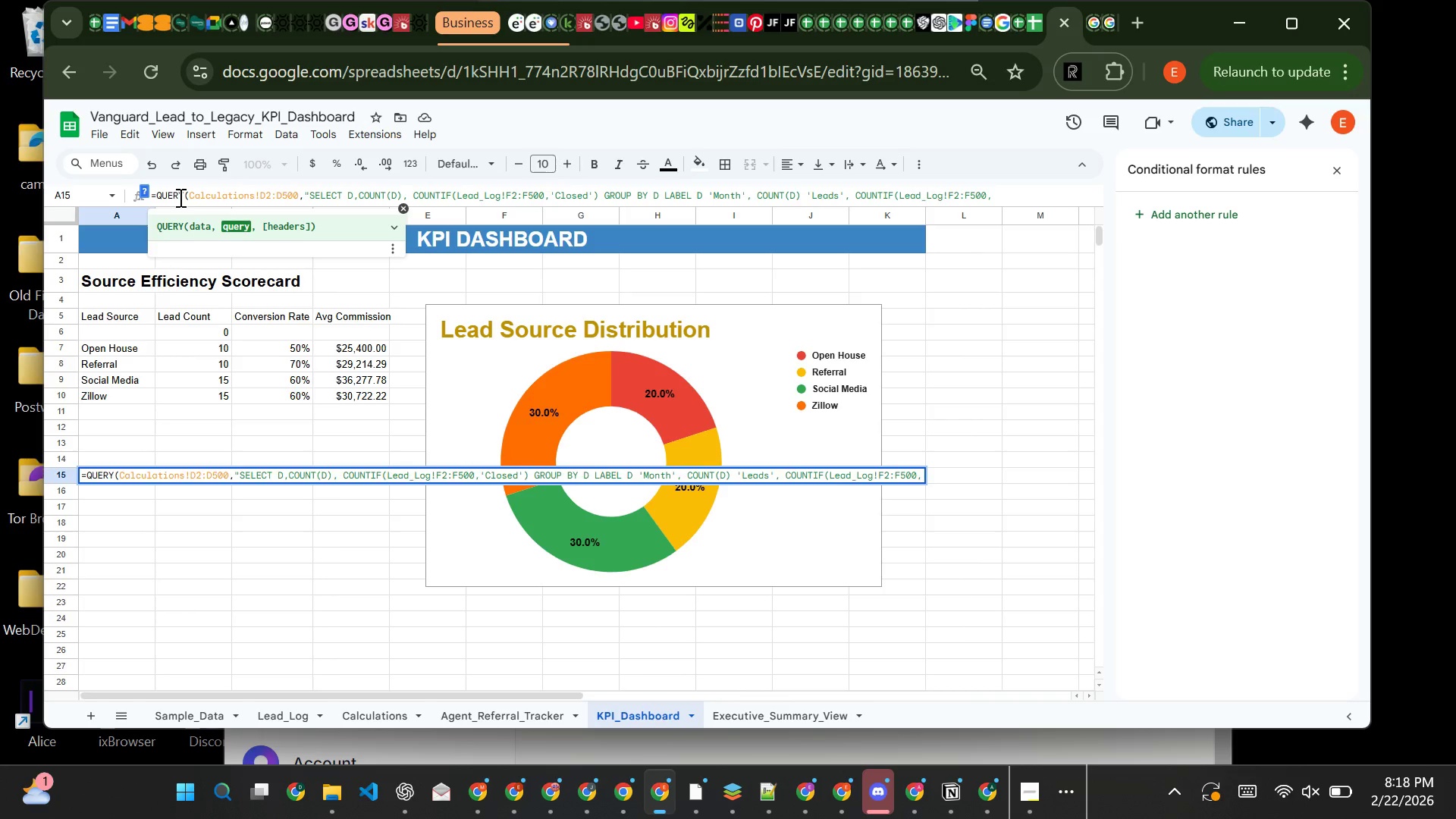 
wait(12.52)
 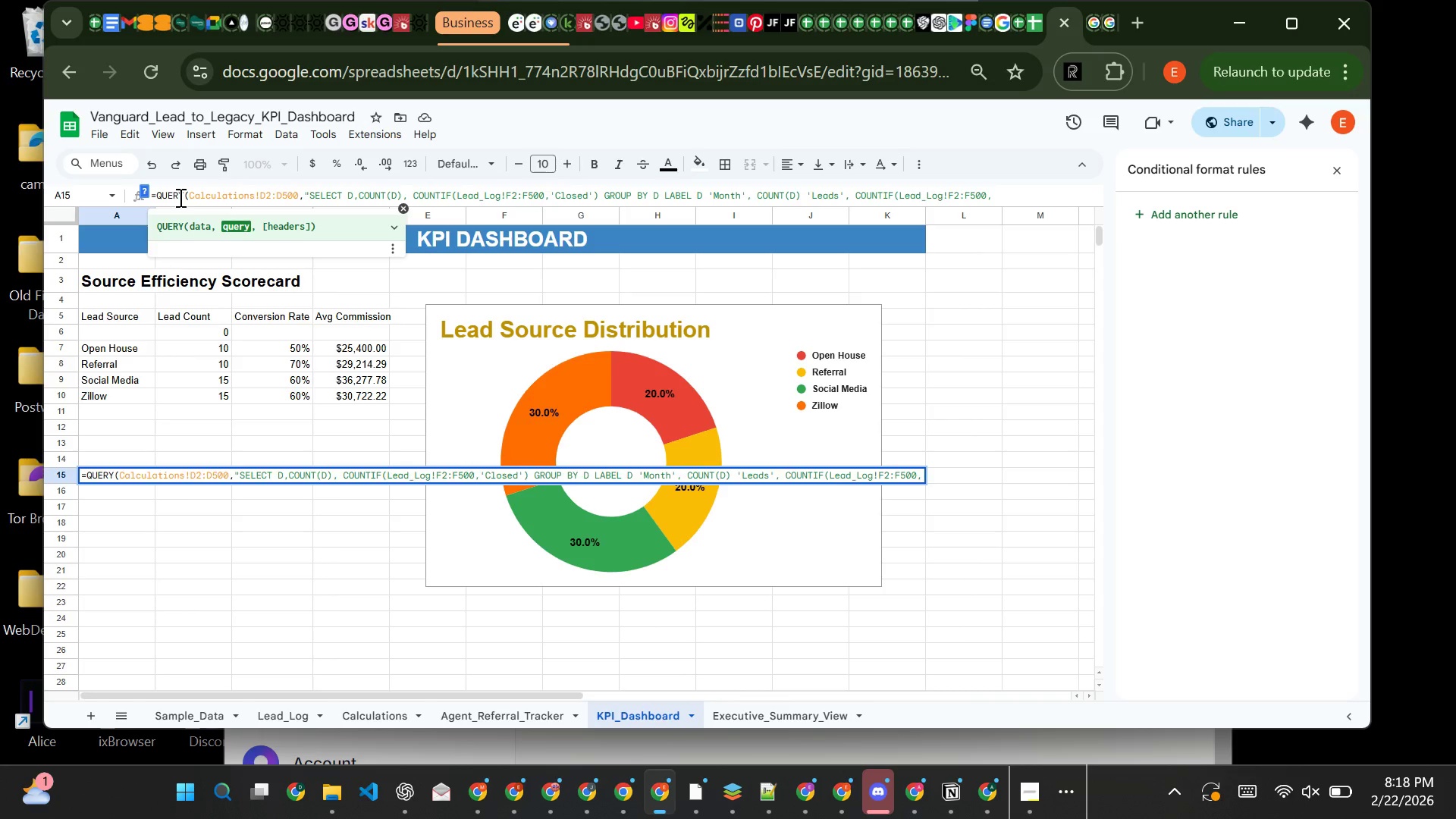 
type('c;)
key(Backspace)
key(Backspace)
type(cLOSED)
key(Backspace)
key(Backspace)
key(Backspace)
key(Backspace)
key(Backspace)
key(Backspace)
key(Backspace)
type('Closed')
 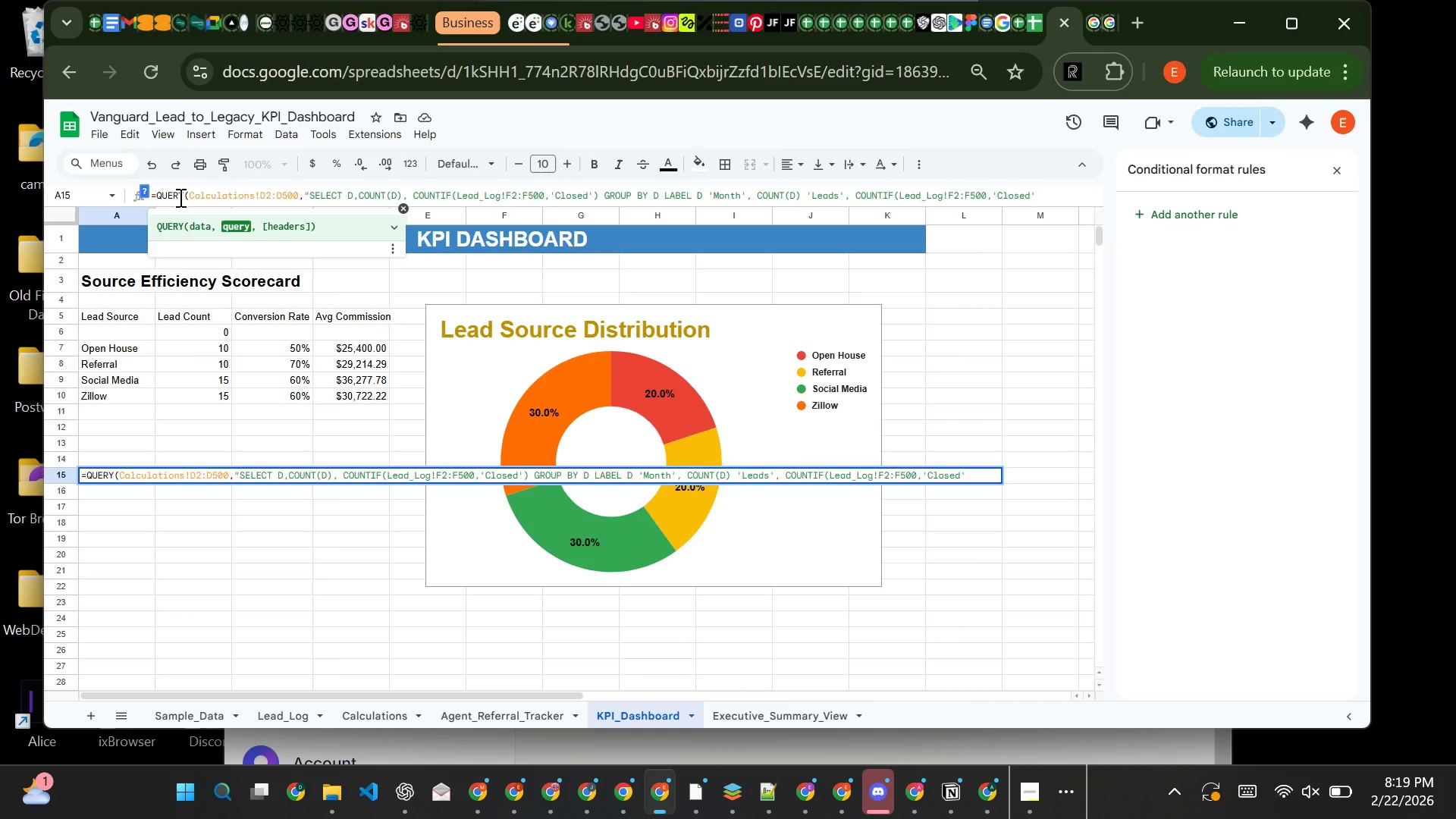 
type()'Closings')
 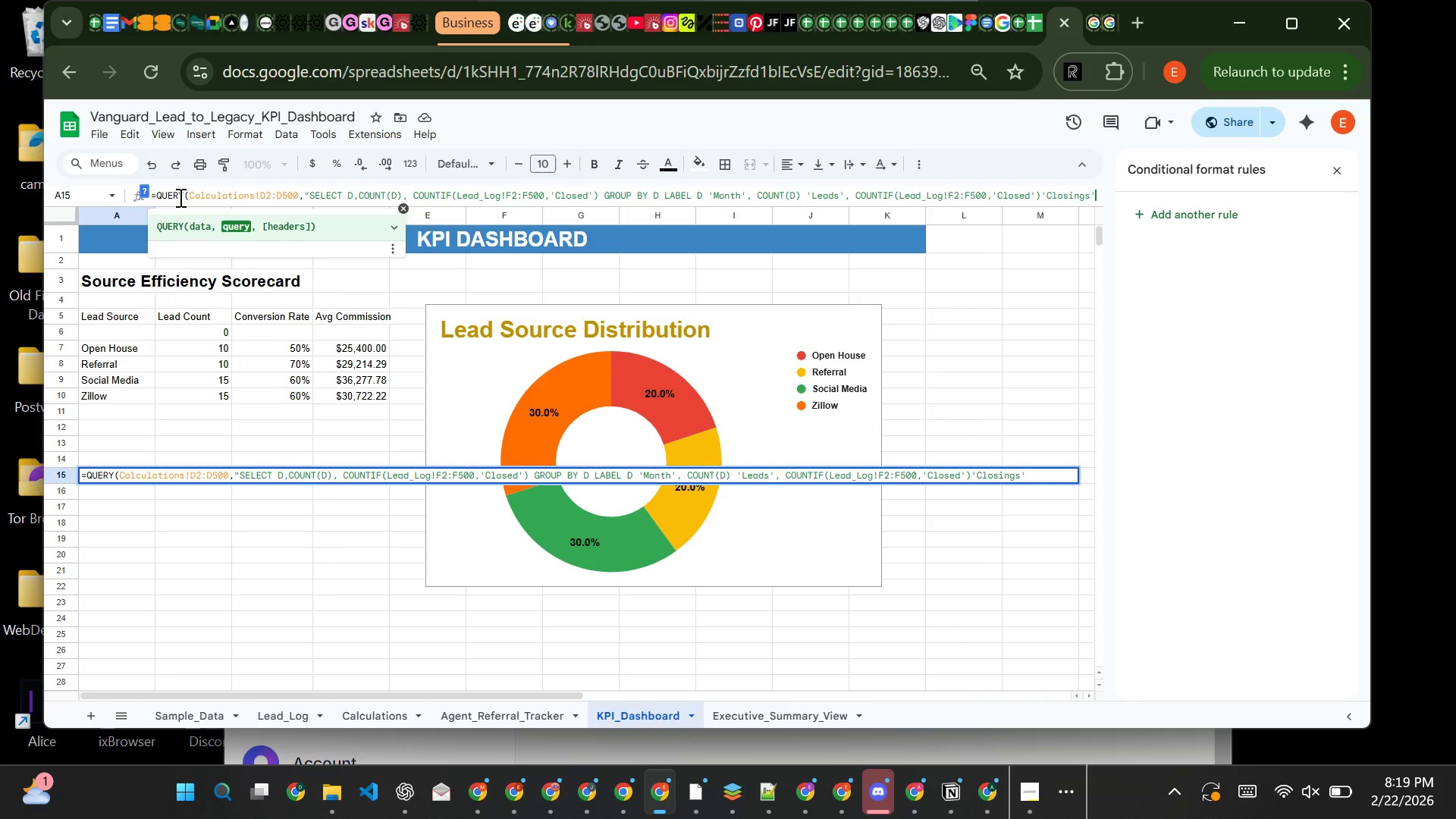 
type(", 0))
 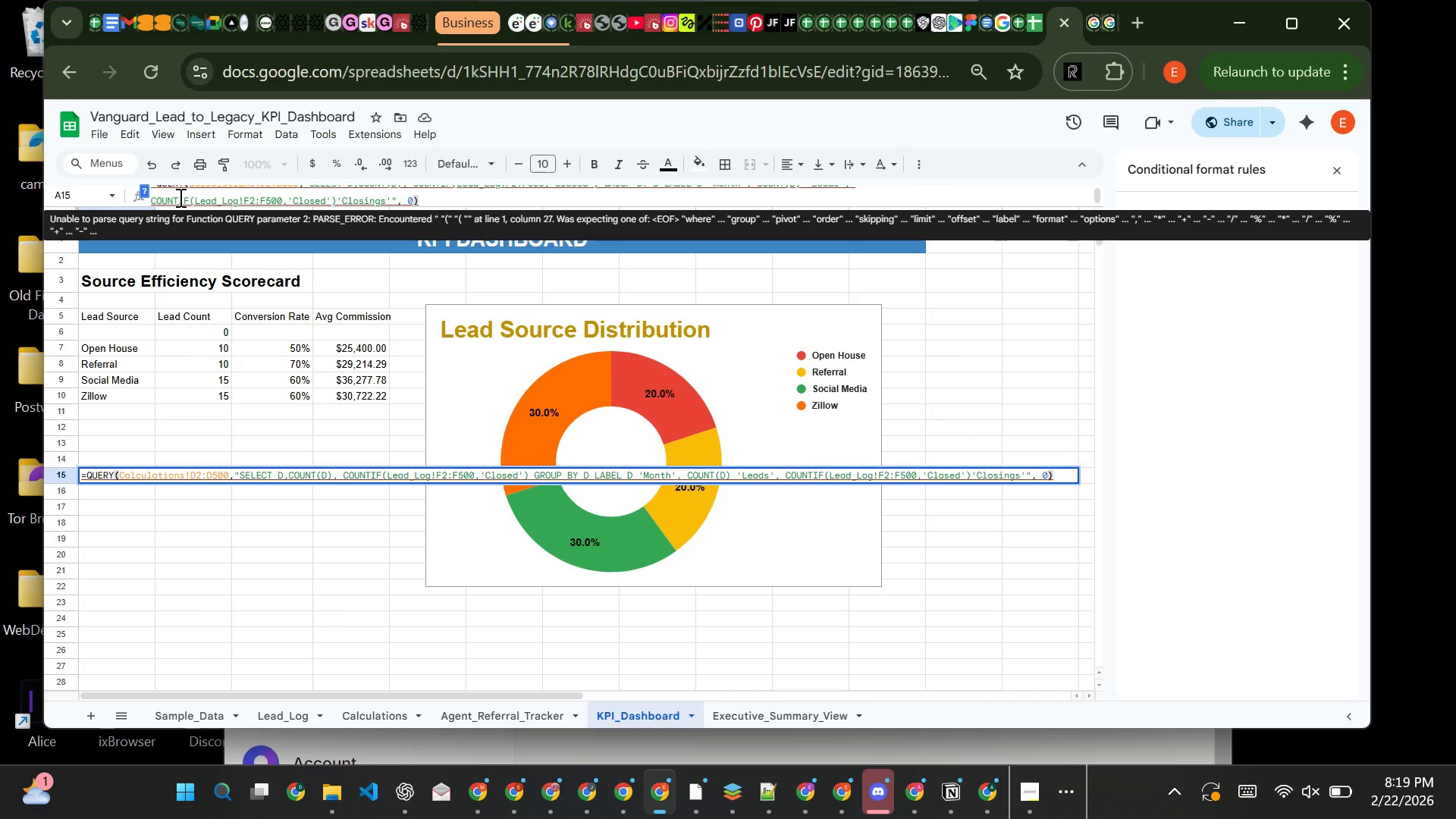 
wait(5.94)
 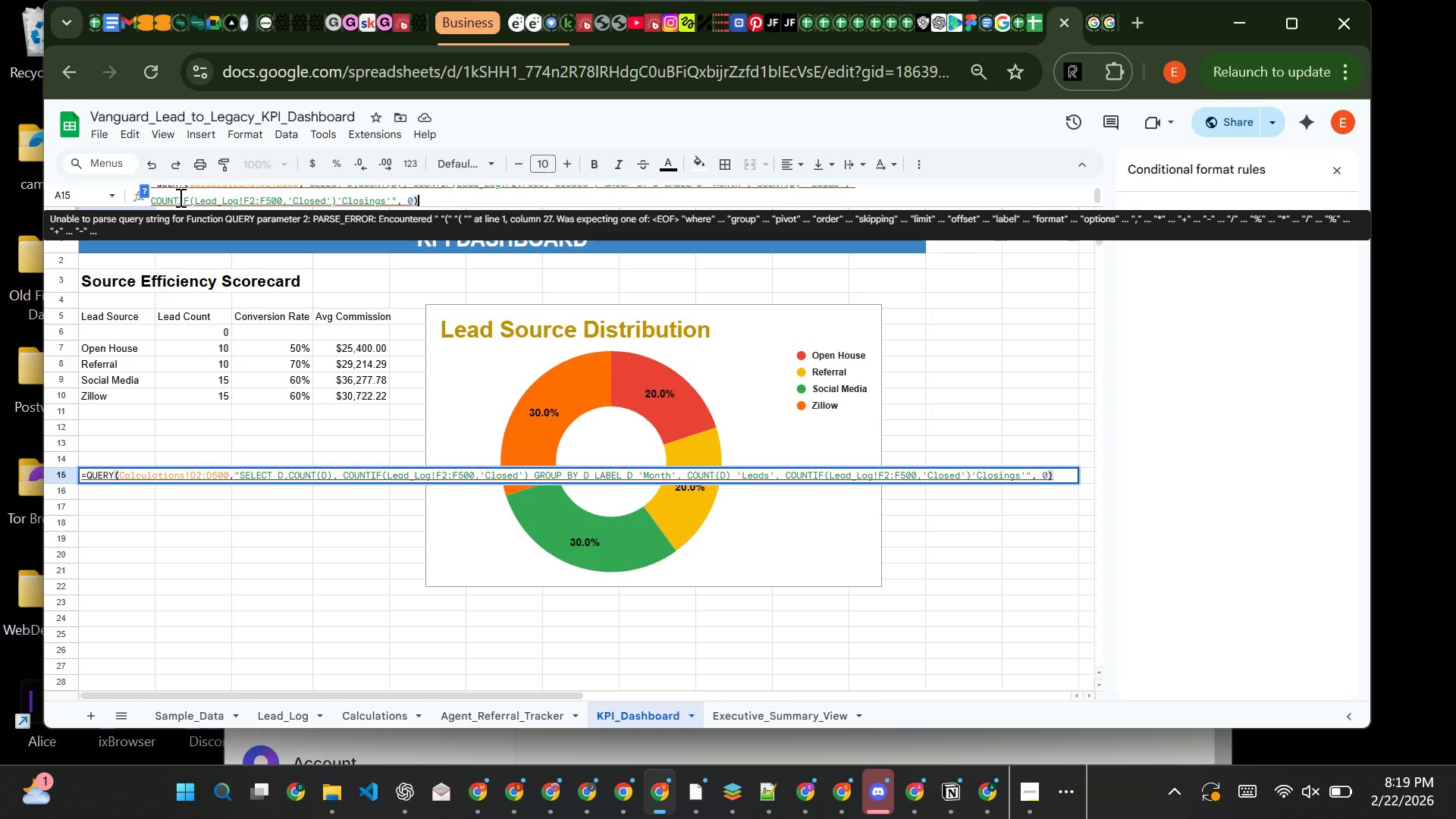 
key(Enter)
 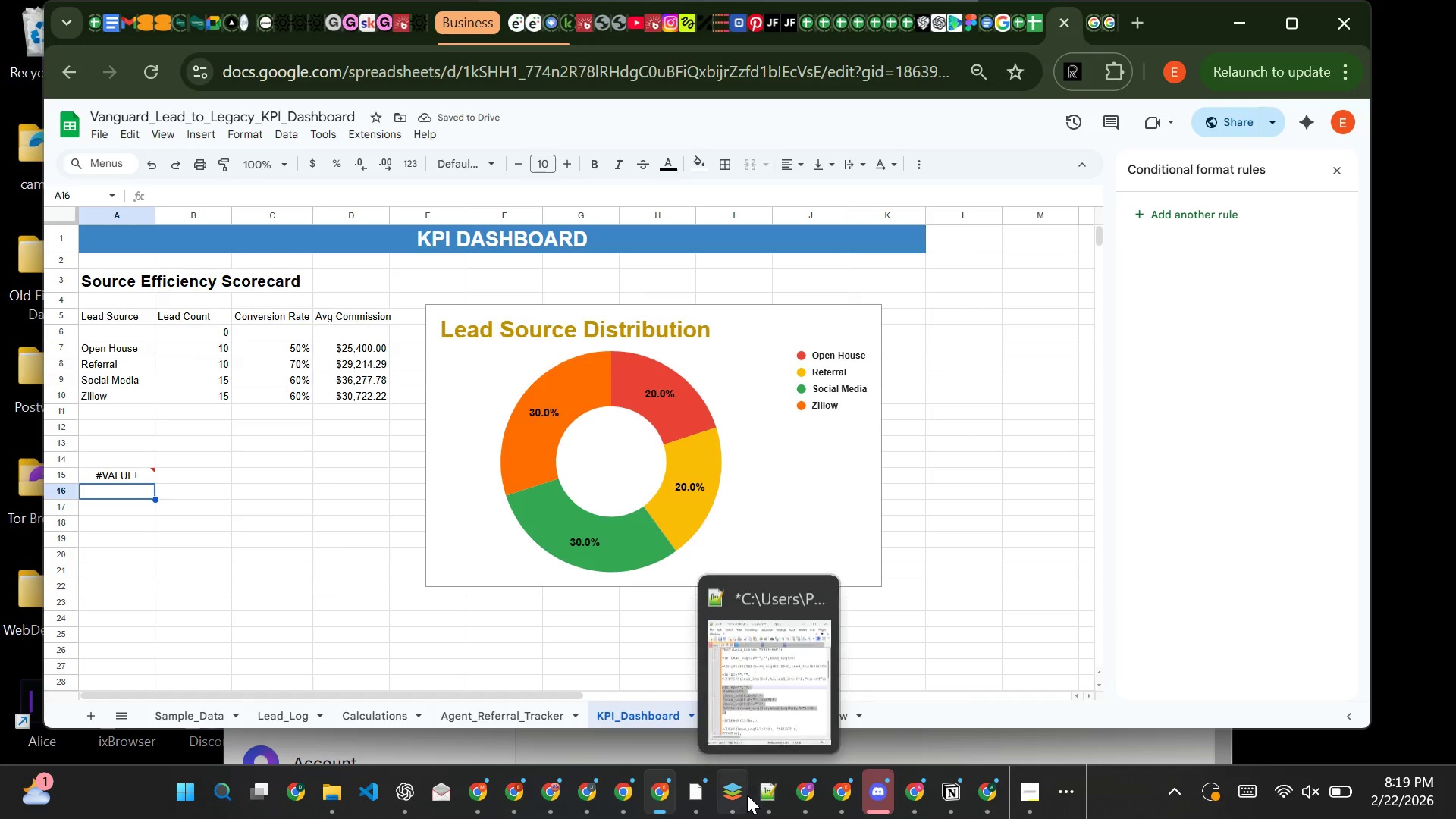 
left_click([771, 793])
 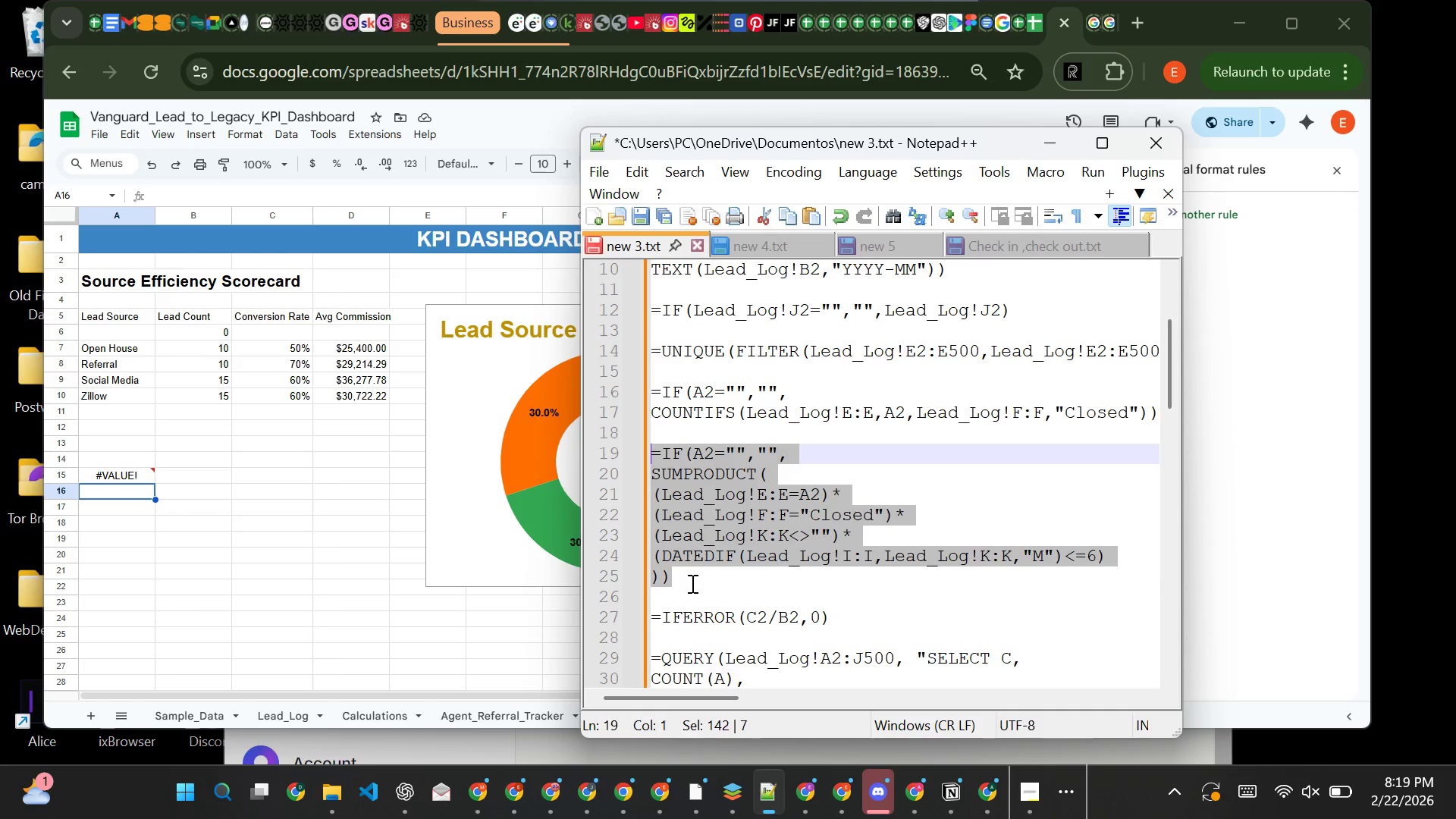 
left_click([691, 583])
 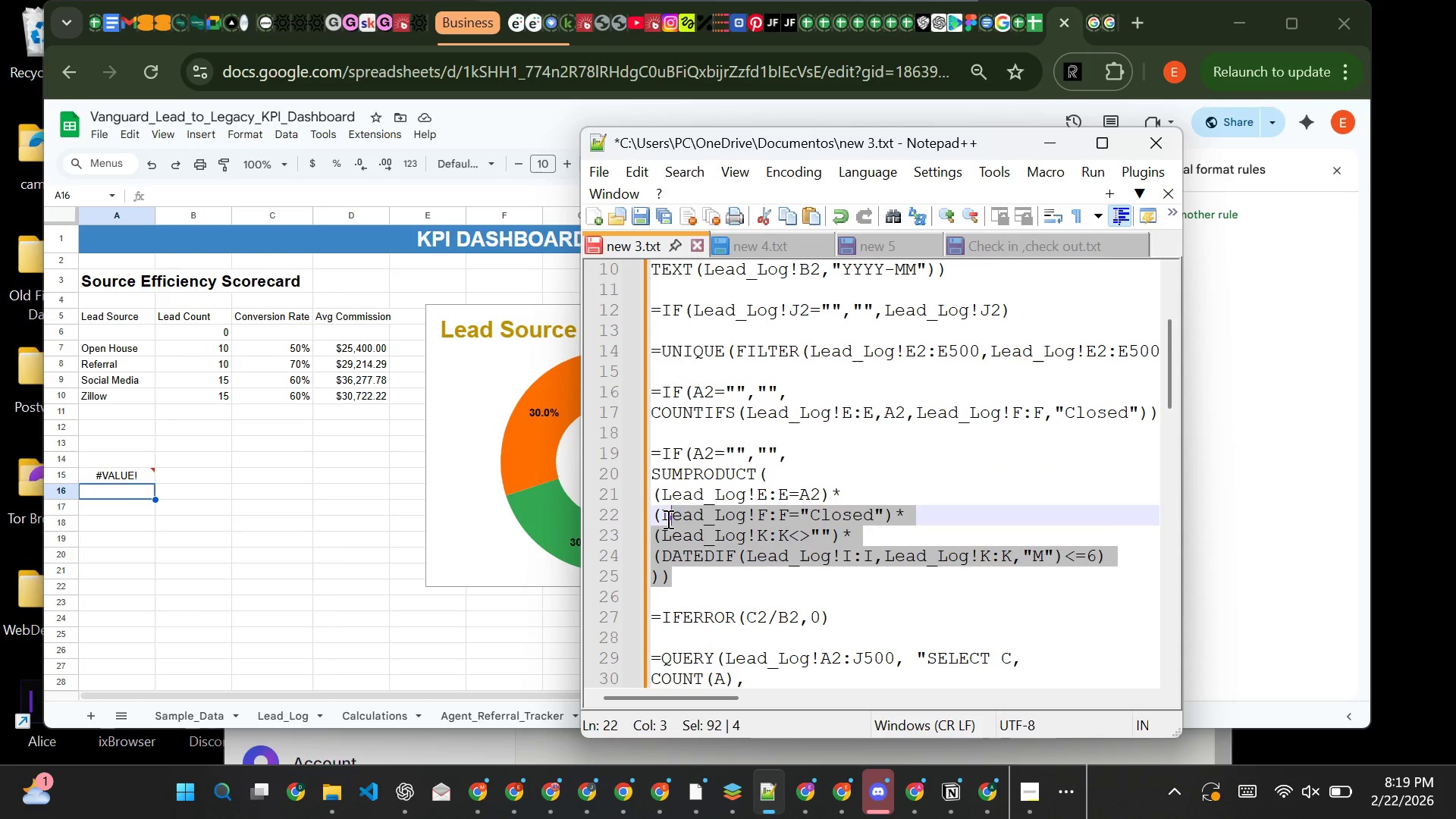 
left_click_drag(start_coordinate=[691, 583], to_coordinate=[649, 458])
 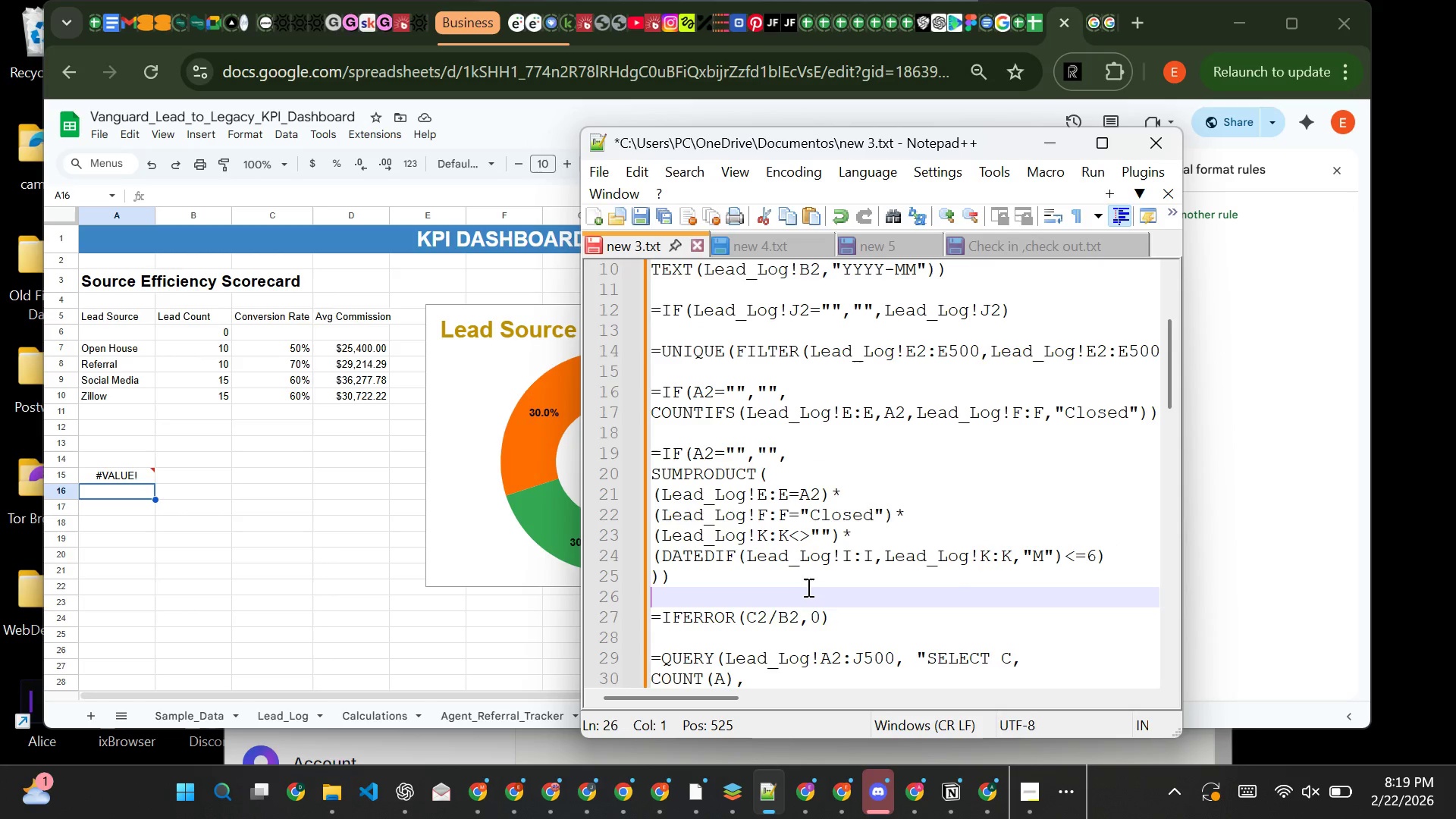 
left_click([807, 587])
 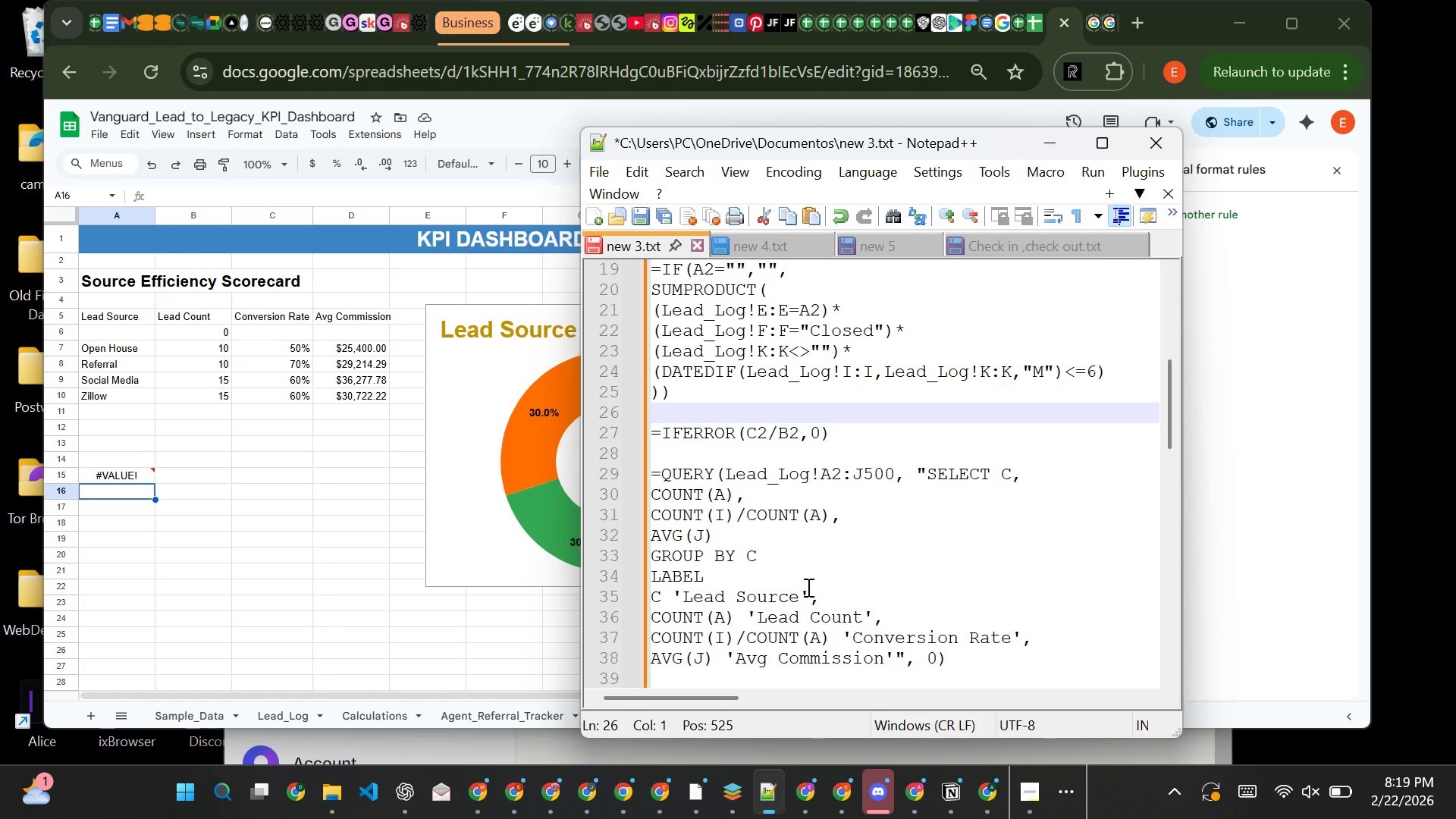 
scroll: coordinate [877, 540], scroll_direction: down, amount: 7.0
 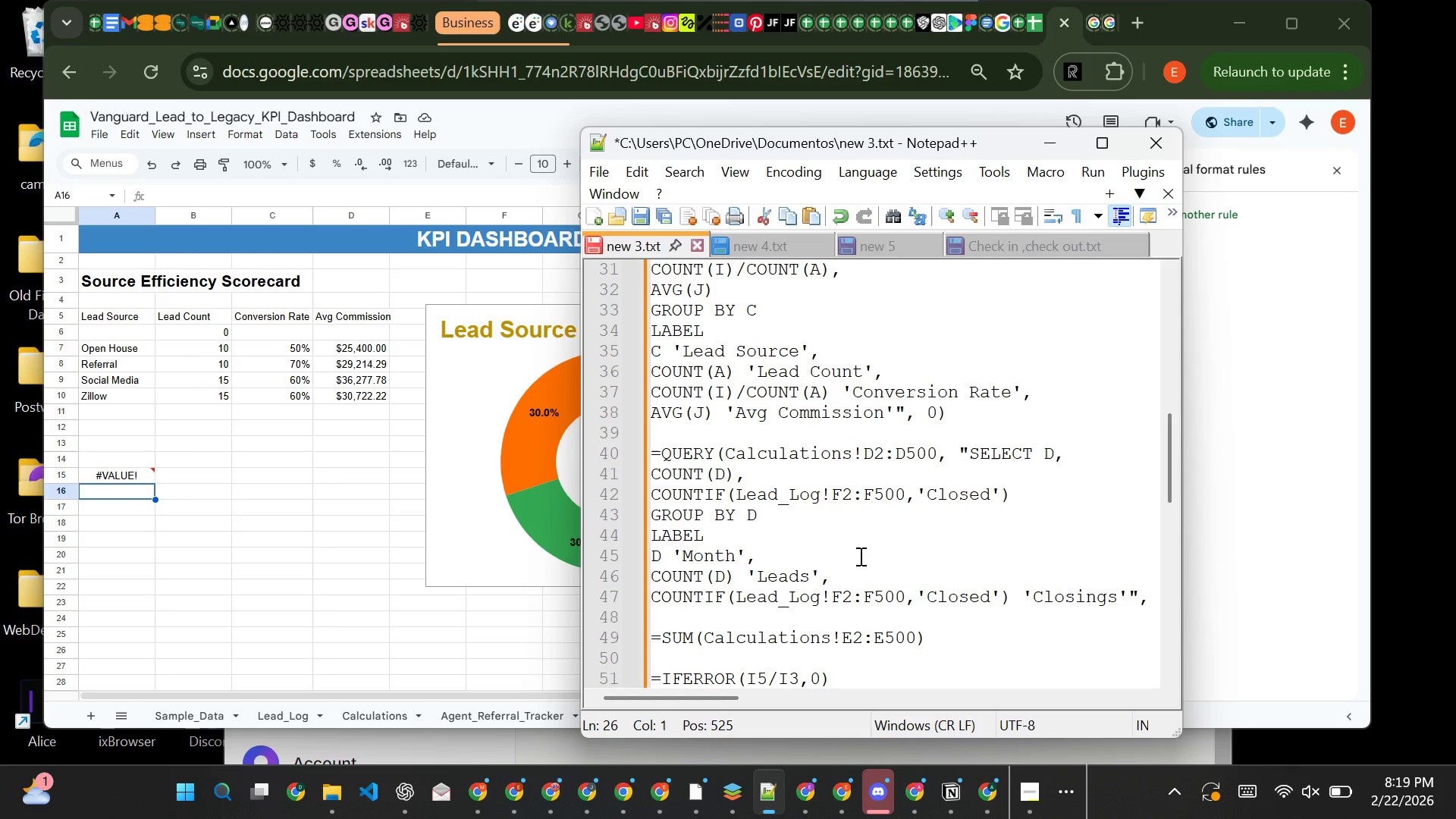 
scroll: coordinate [859, 556], scroll_direction: none, amount: 0.0
 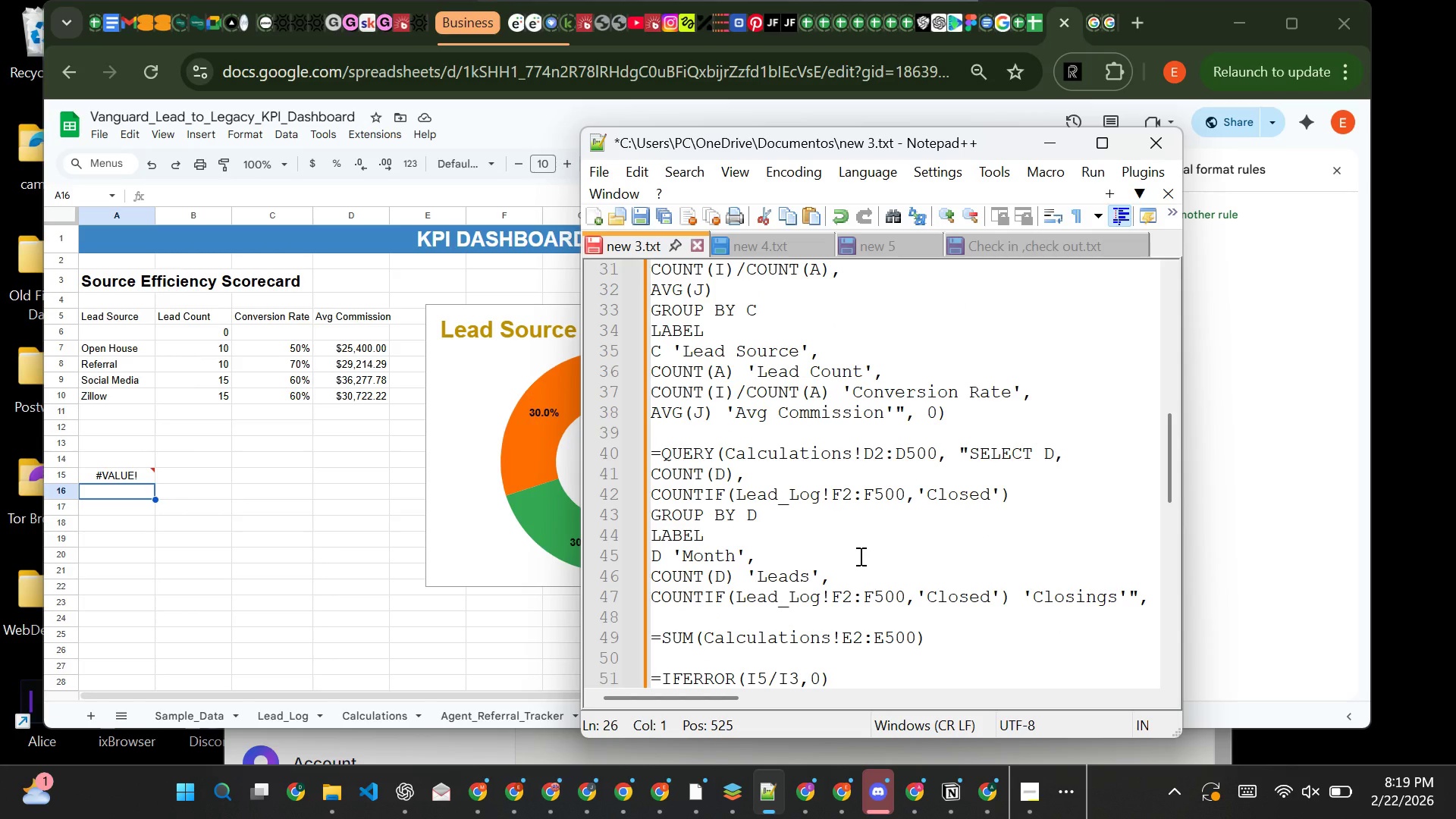 
scroll: coordinate [859, 556], scroll_direction: down, amount: 1.0
 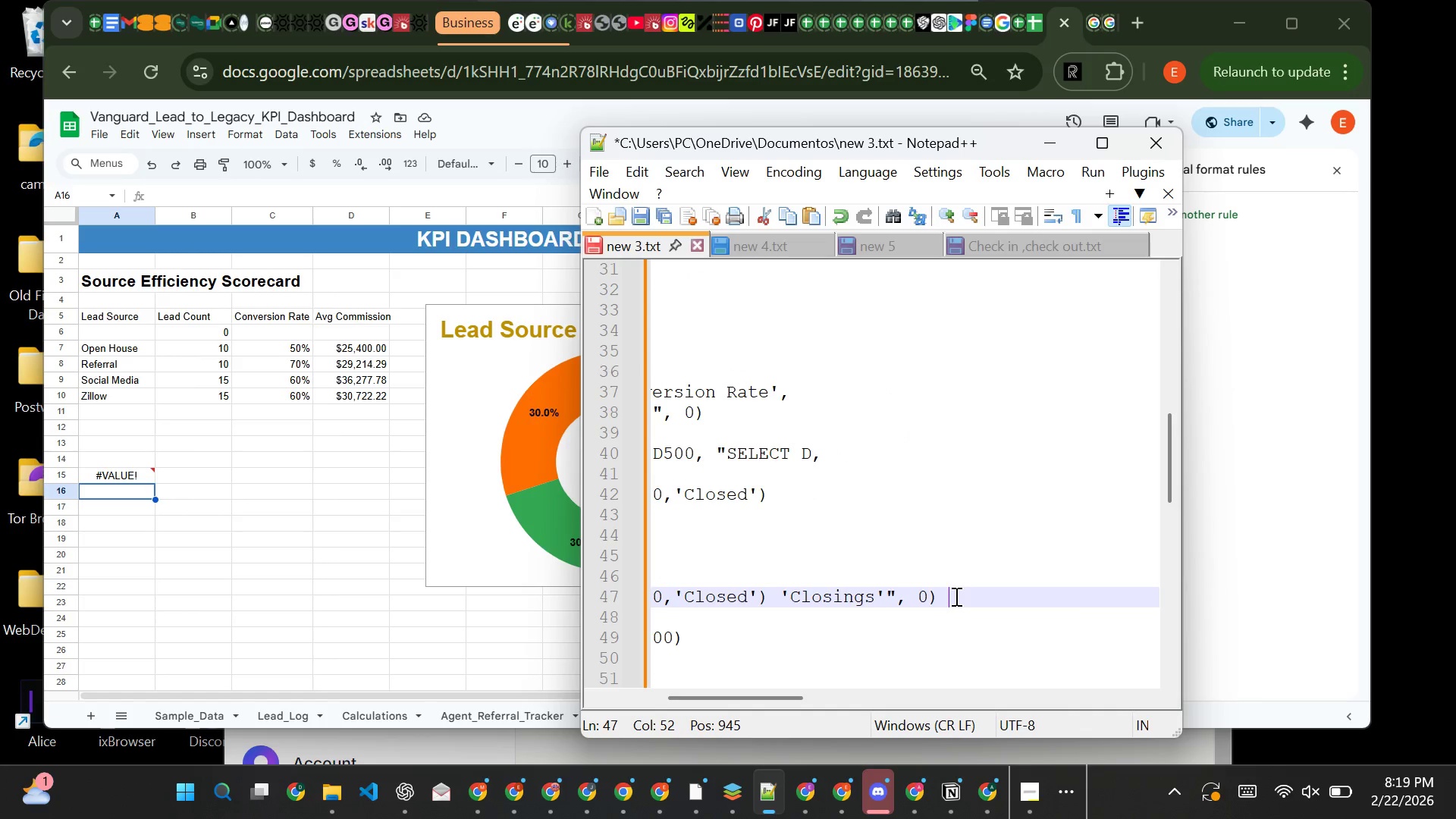 
left_click([955, 596])
 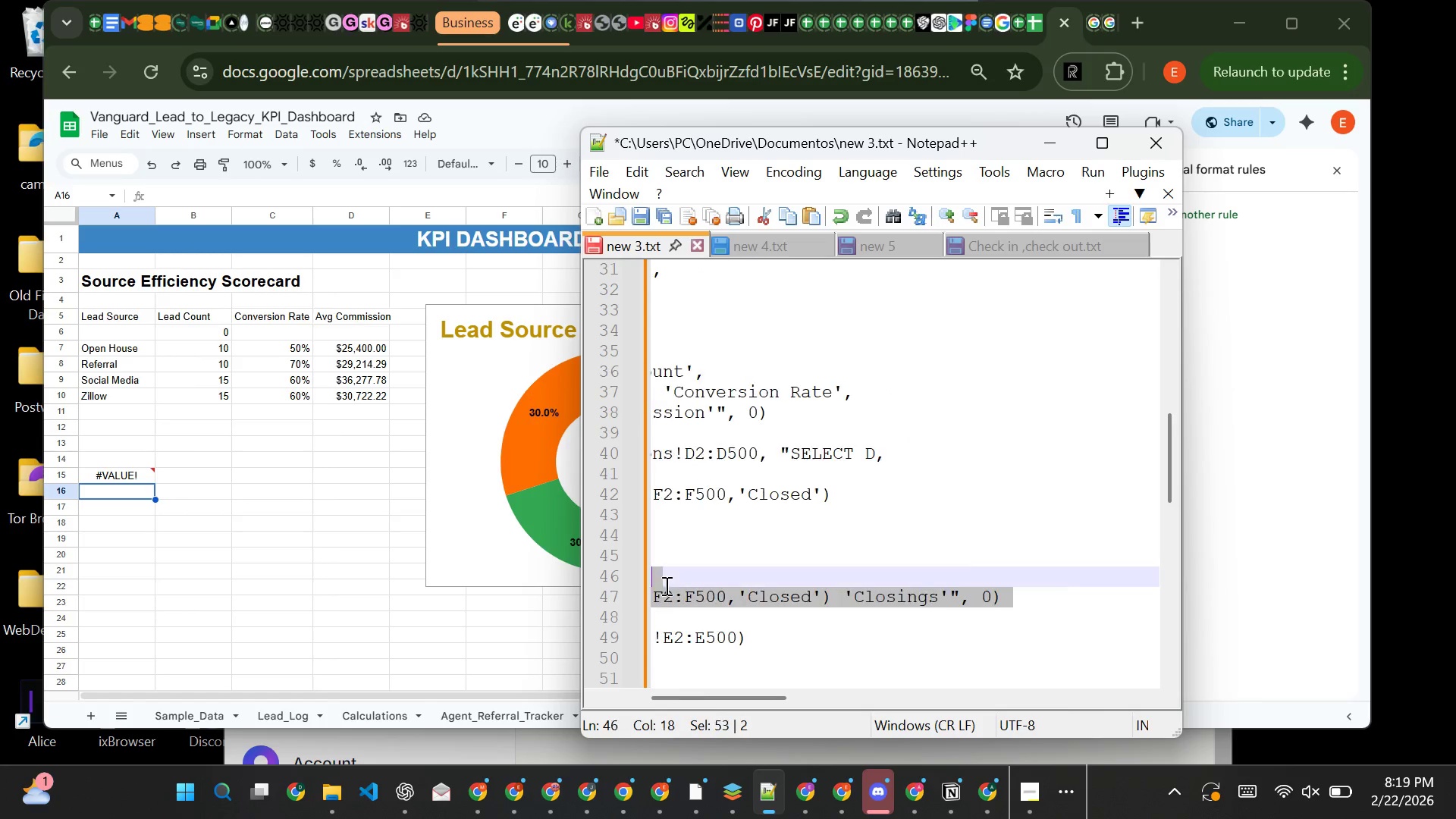 
left_click_drag(start_coordinate=[955, 596], to_coordinate=[647, 450])
 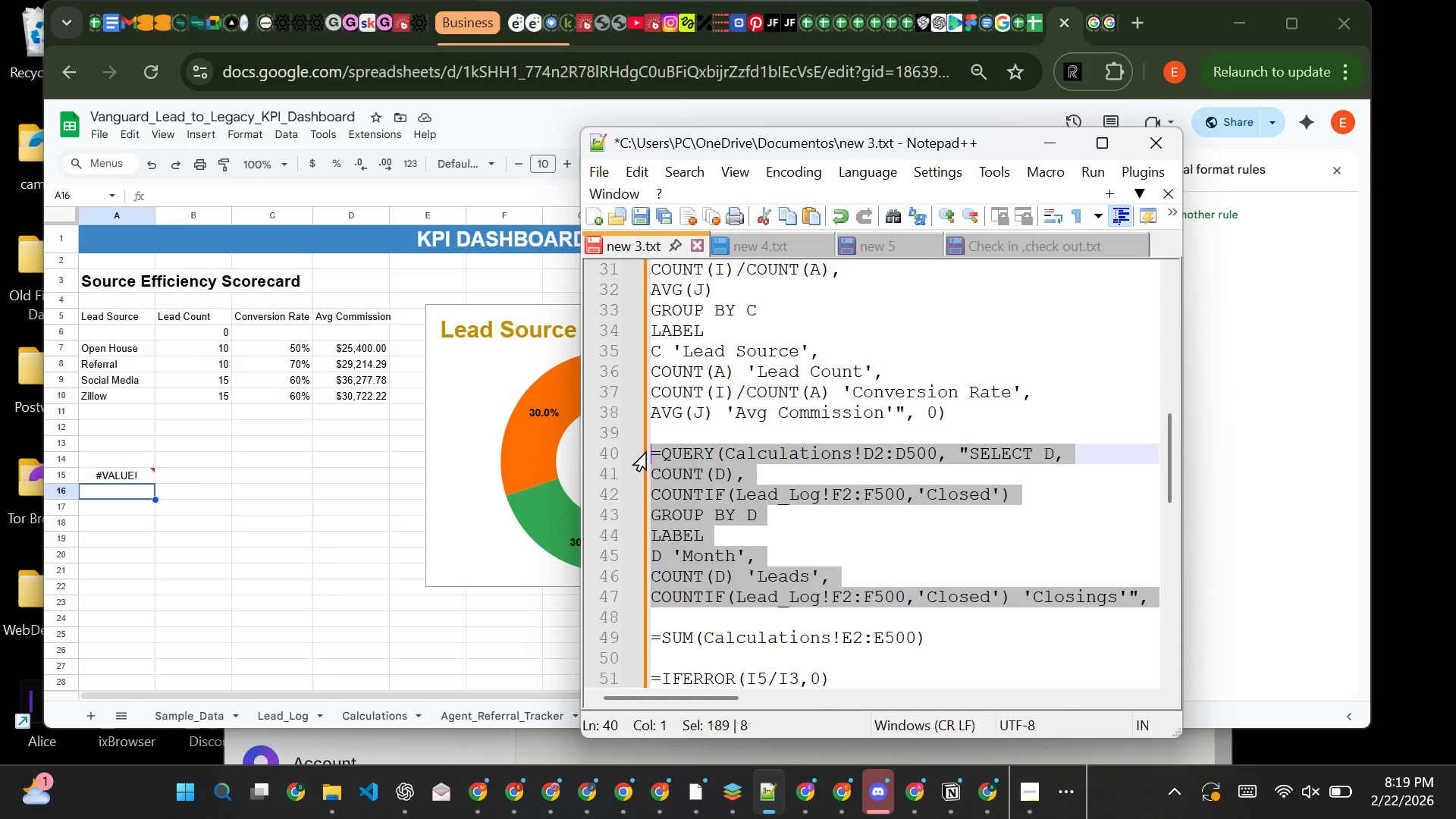 
key(Control+C)
 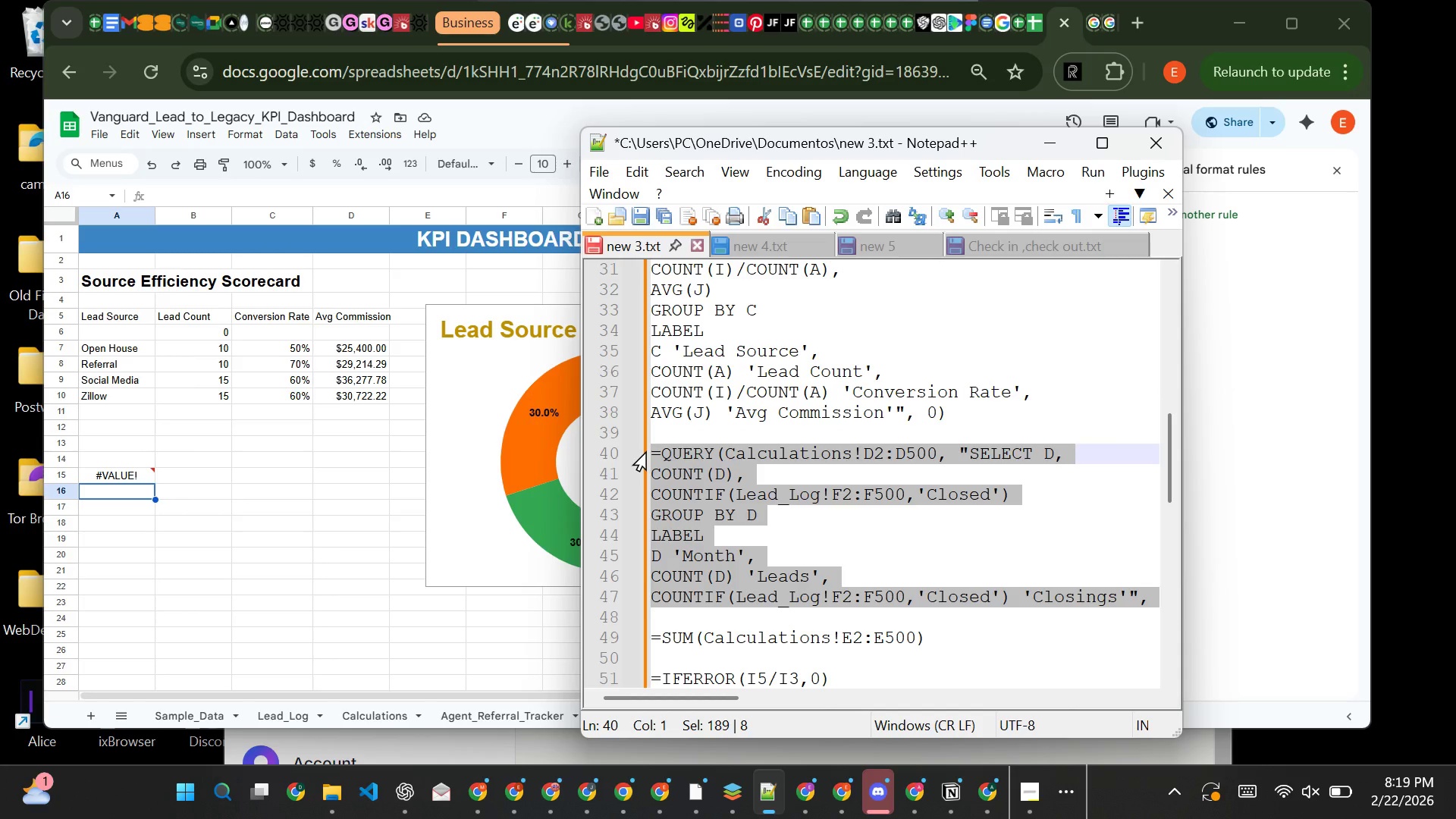 
key(Control+C)
 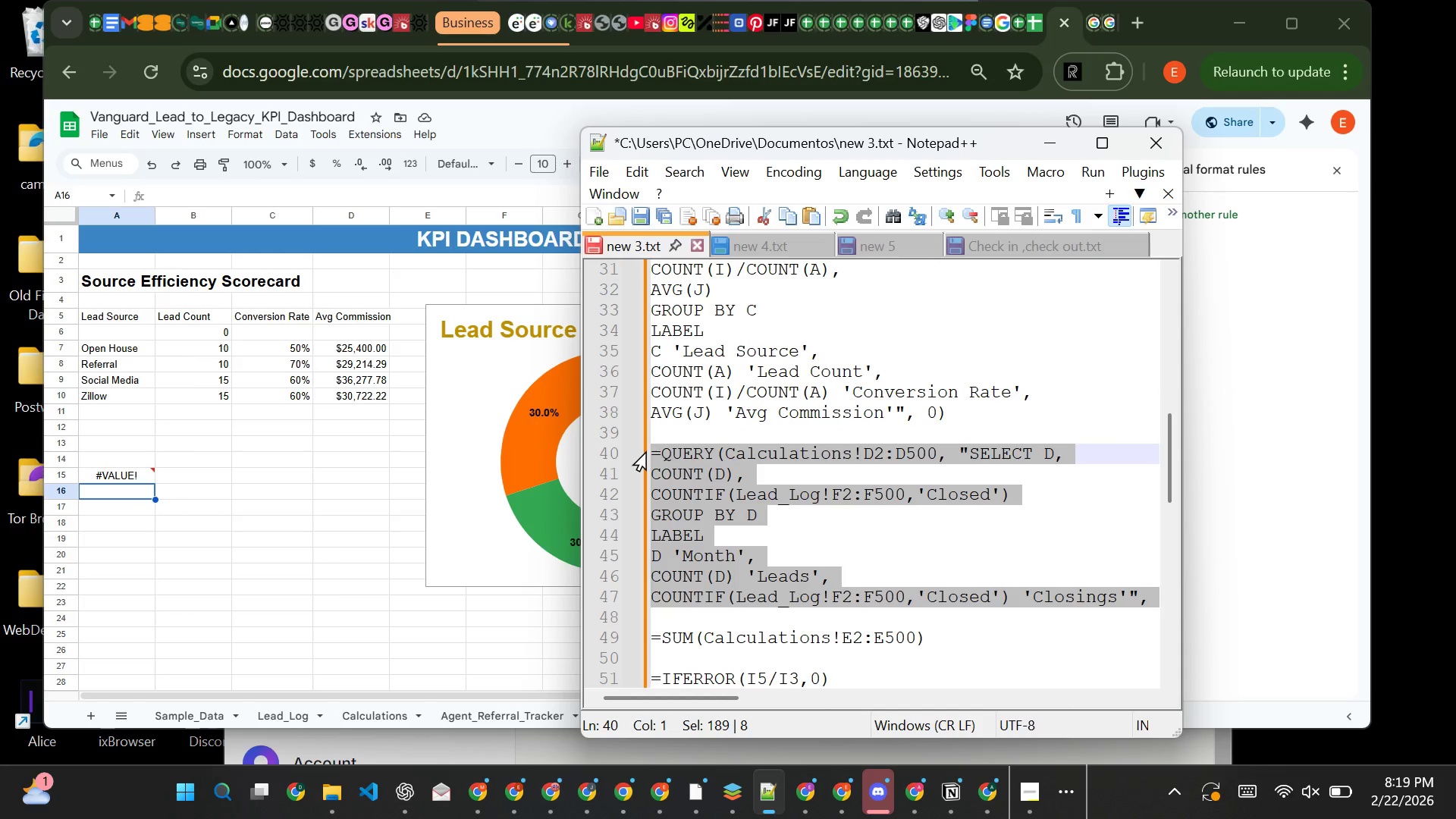 
key(Control+C)
 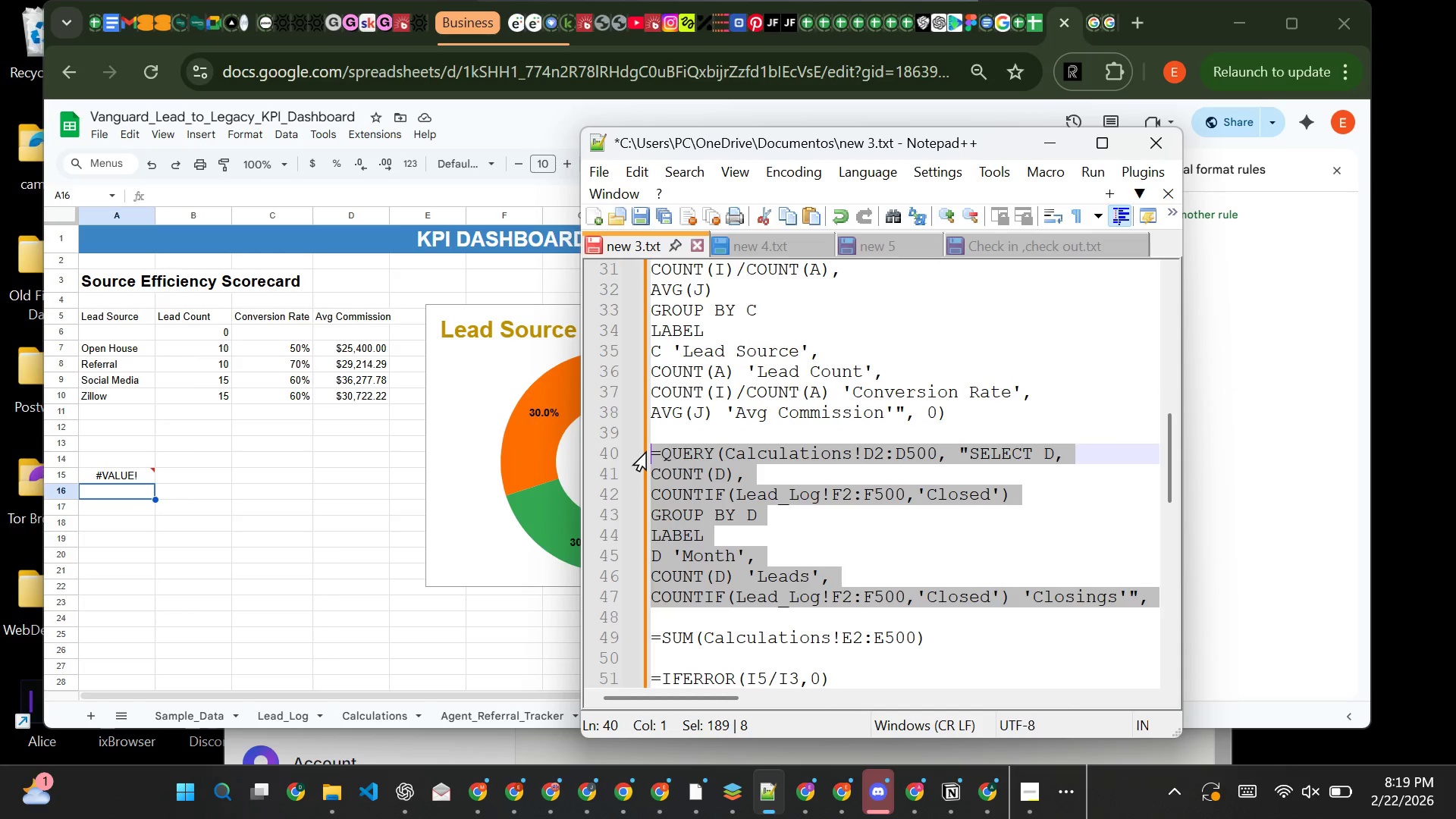 
key(Control+C)
 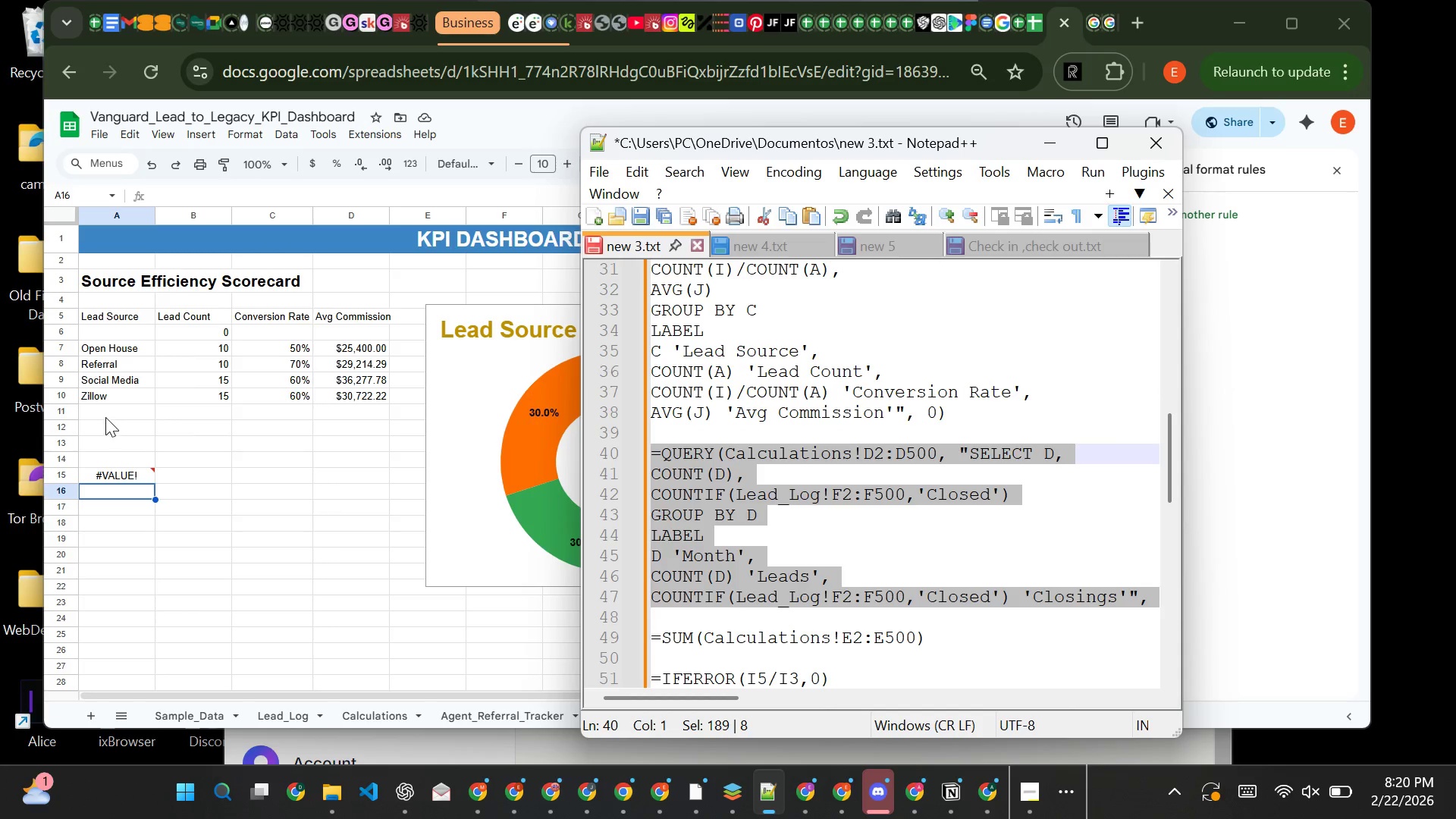 
mouse_move([133, 456])
 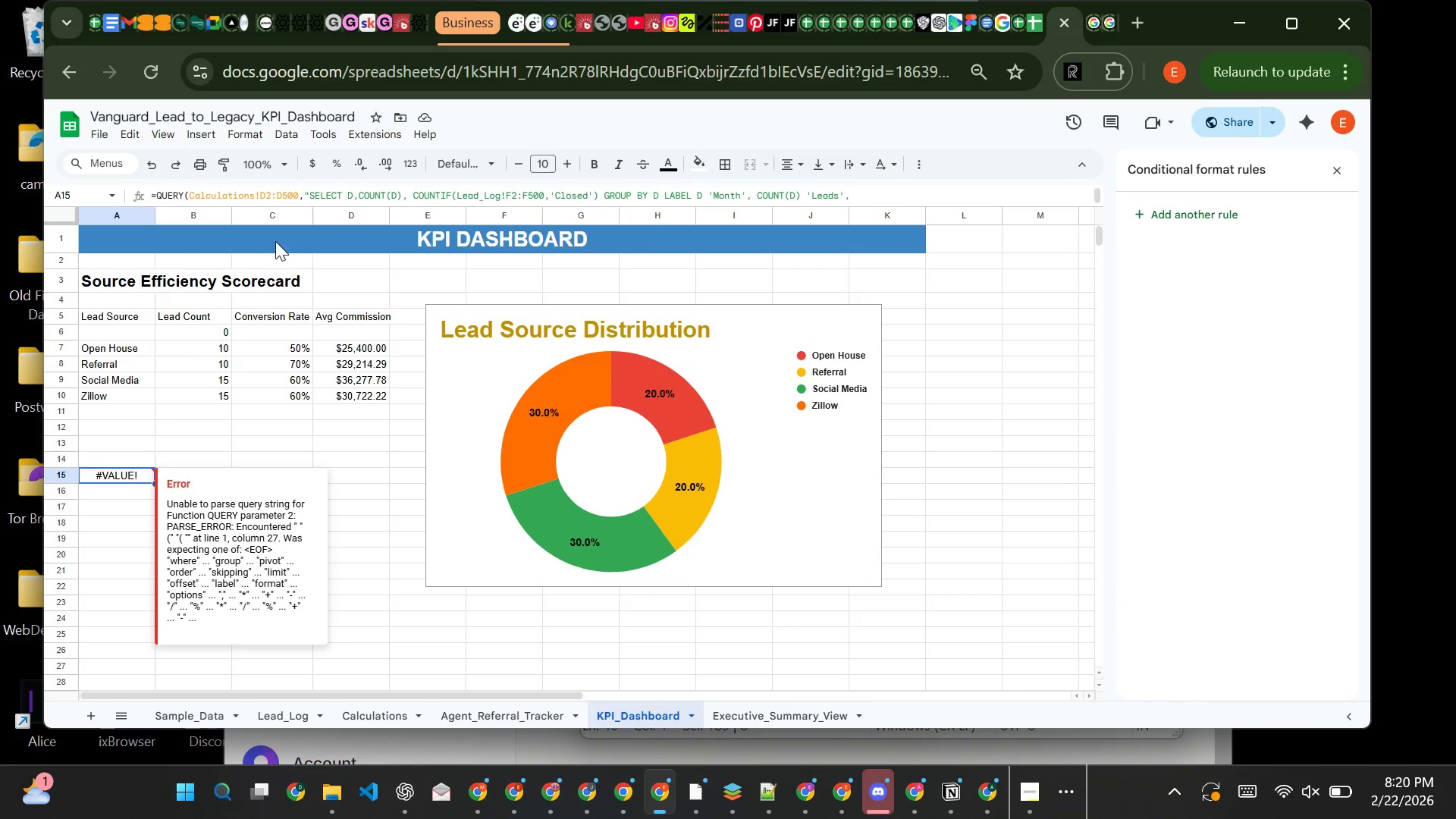 
left_click([118, 472])
 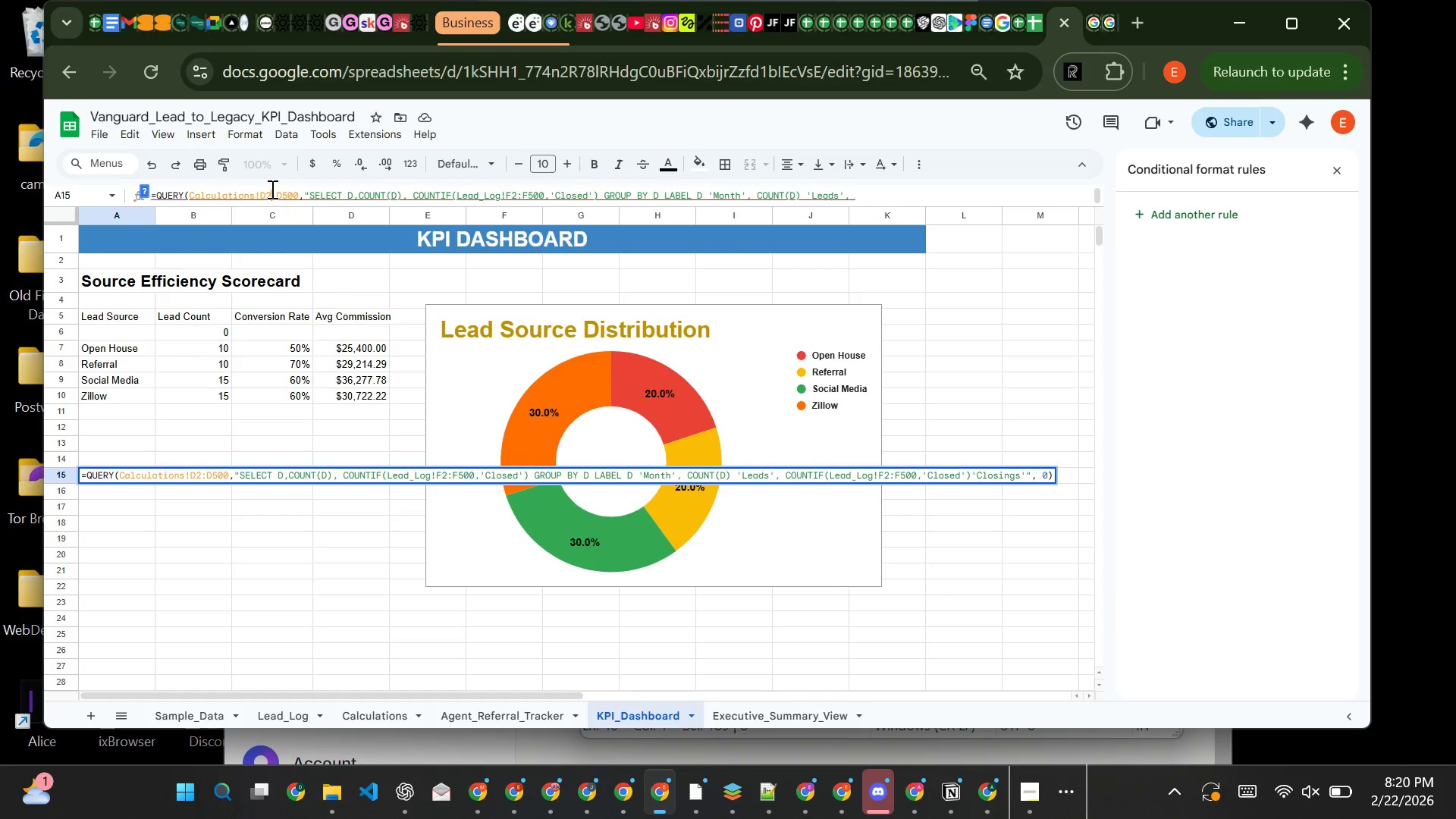 
left_click([271, 189])
 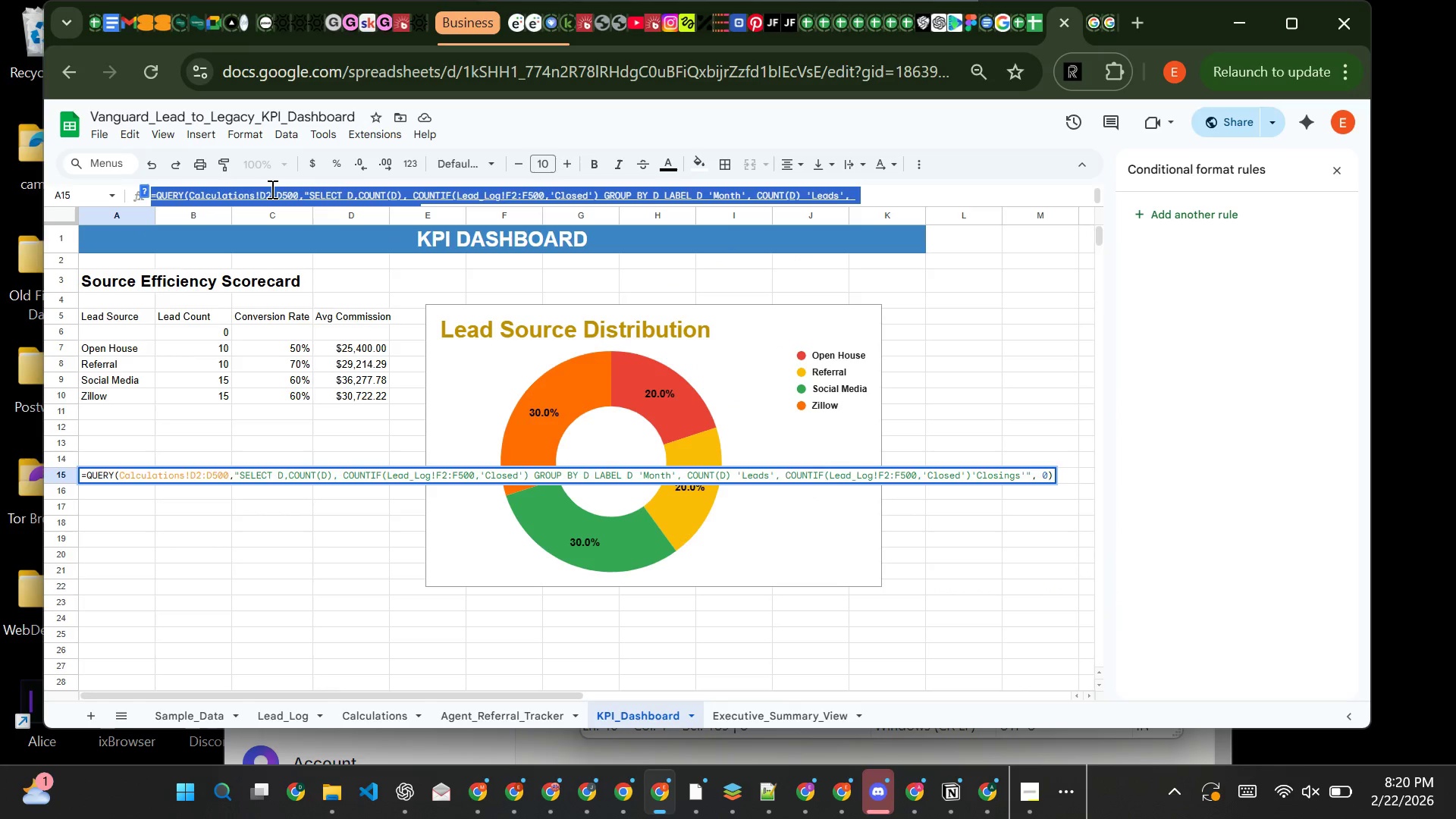 
key(Control+A)
 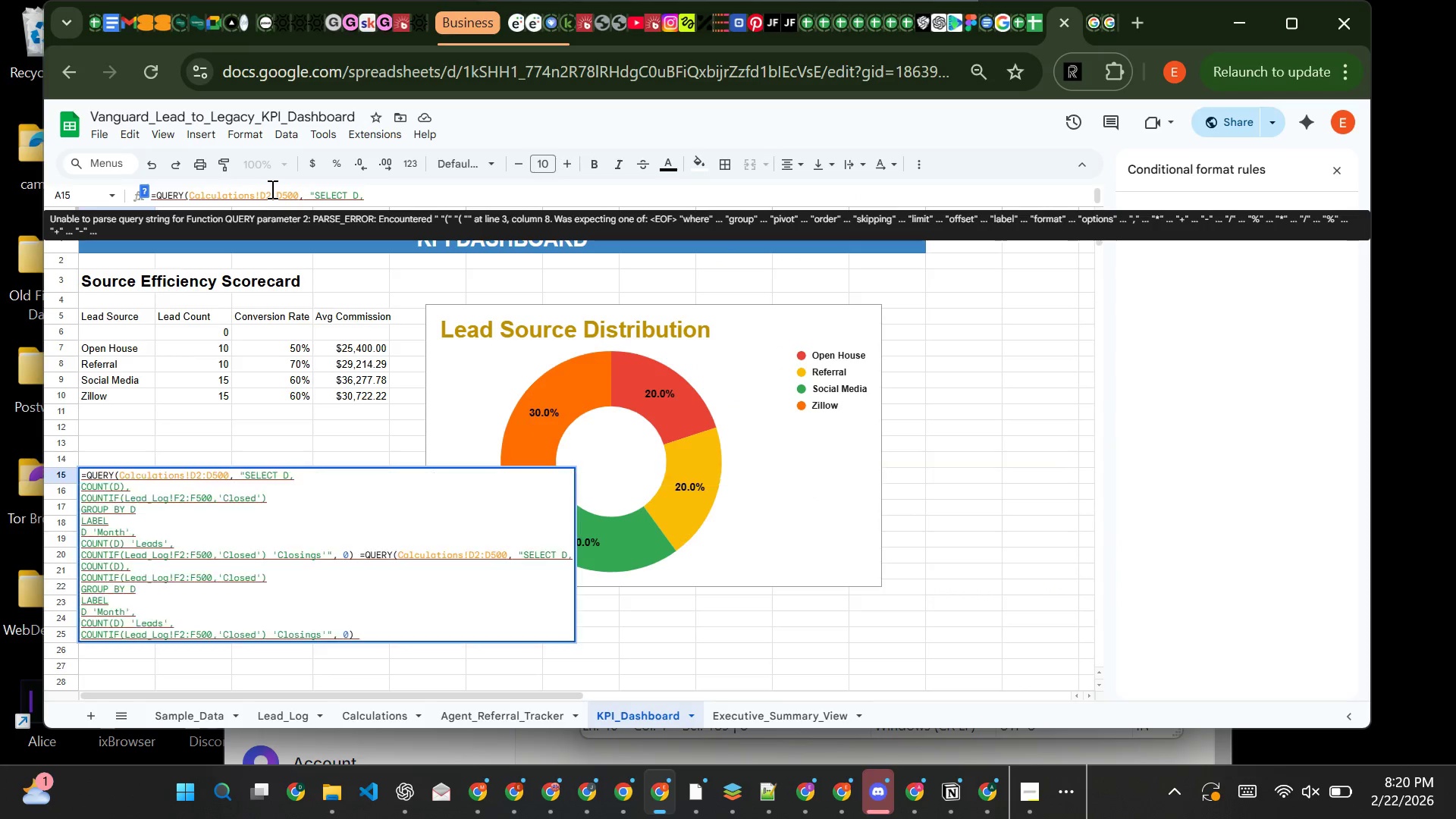 
key(Control+V)
 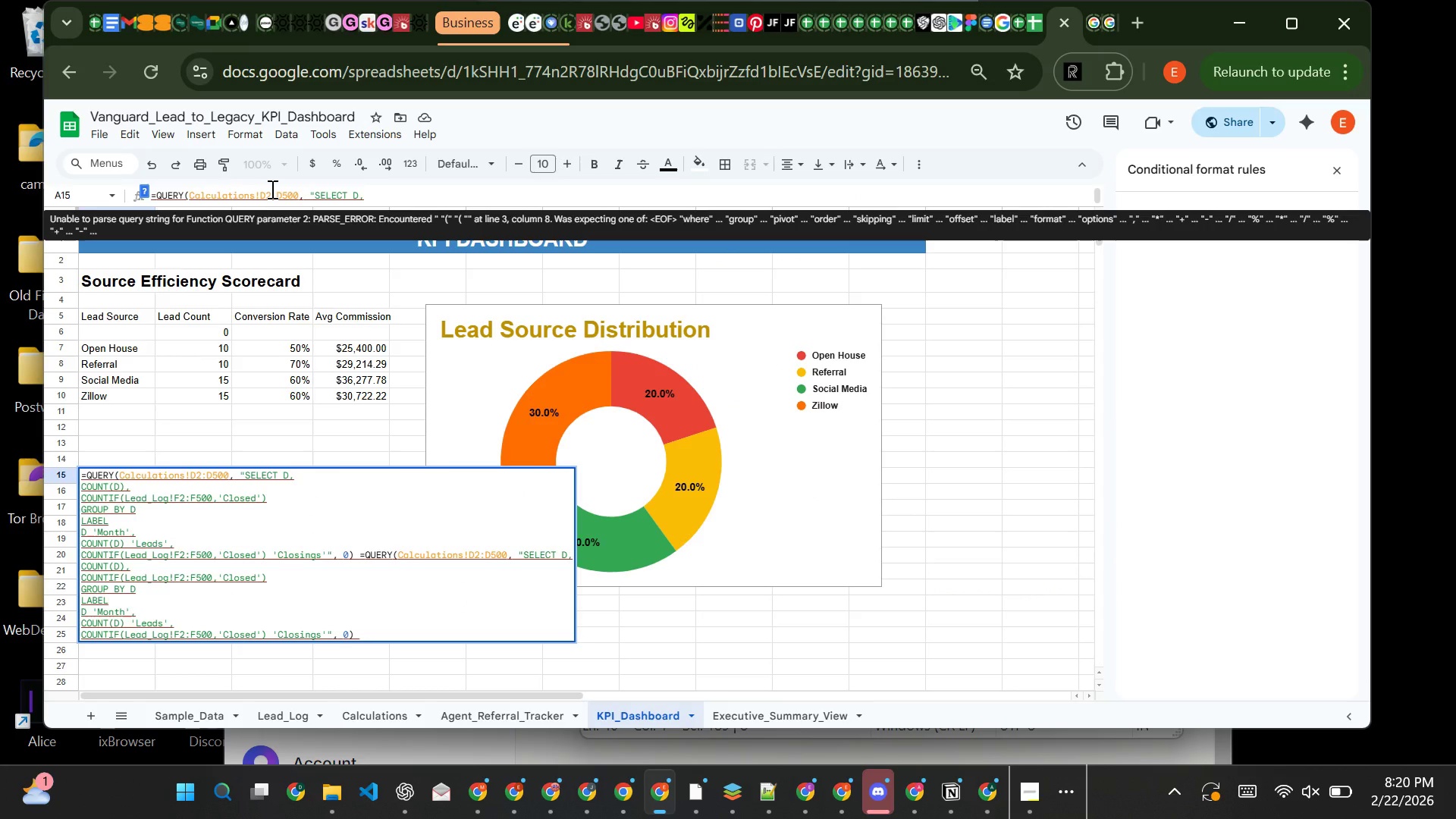 
key(Control+V)
 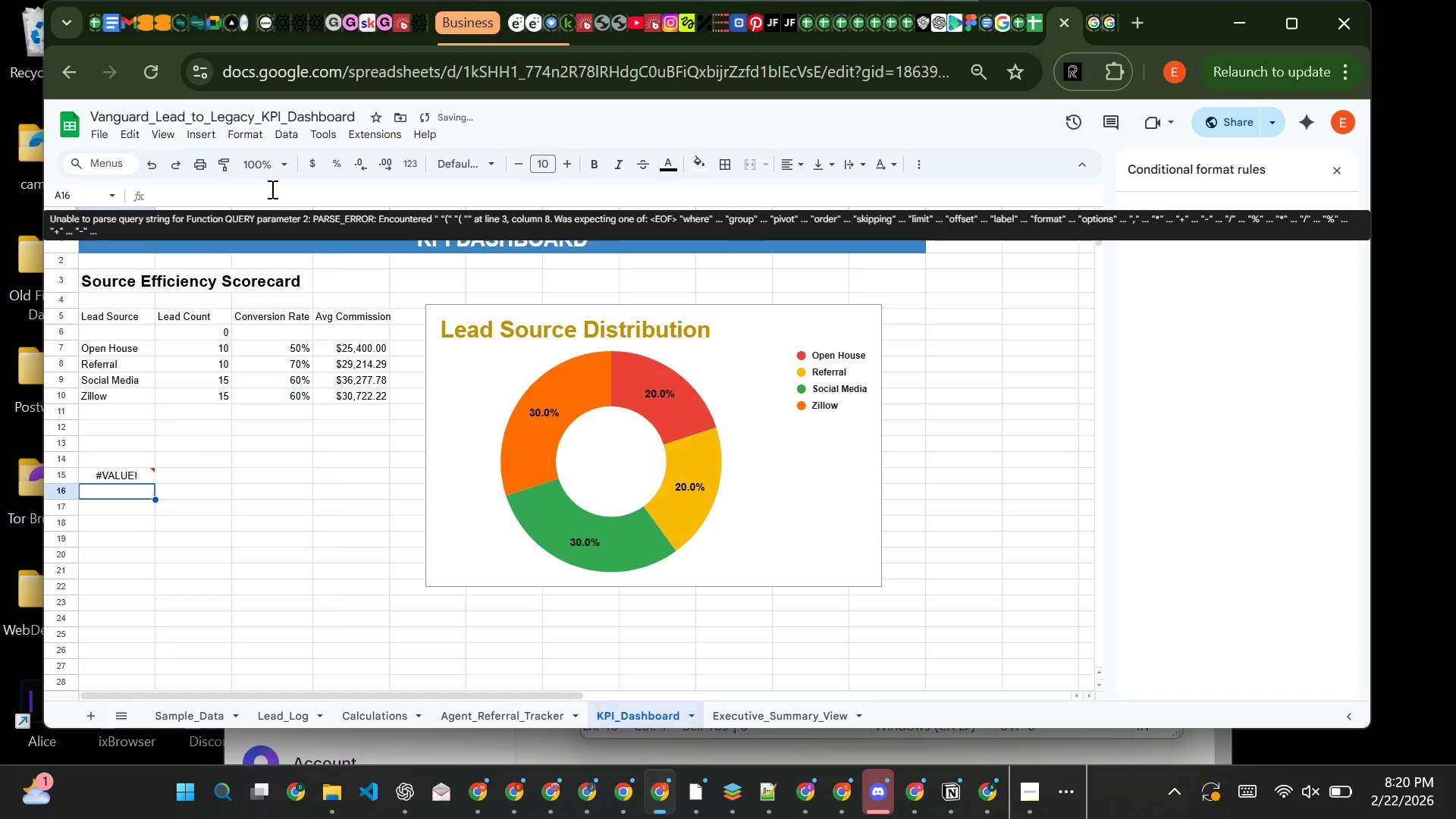 
key(Enter)
 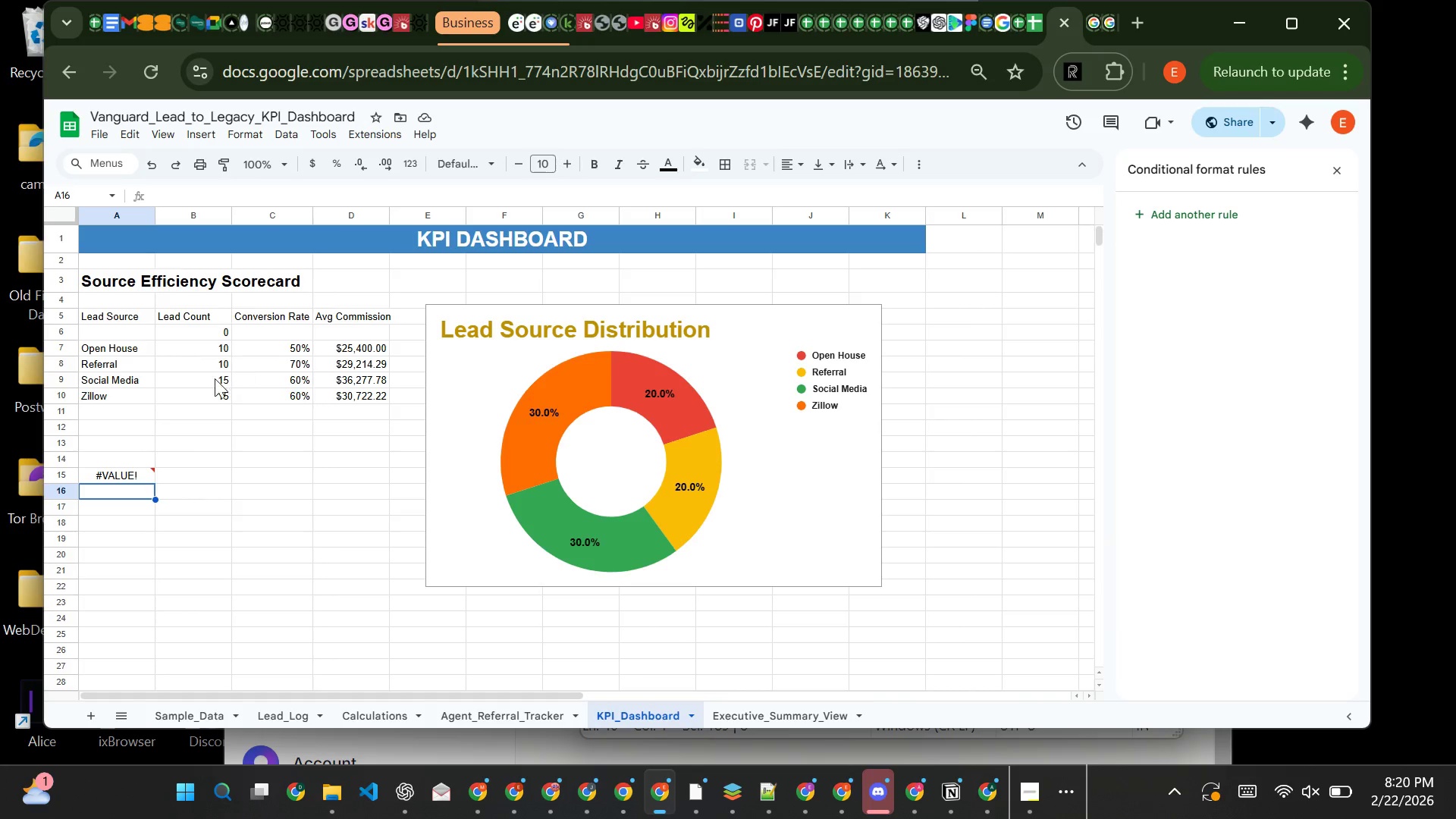 
wait(6.81)
 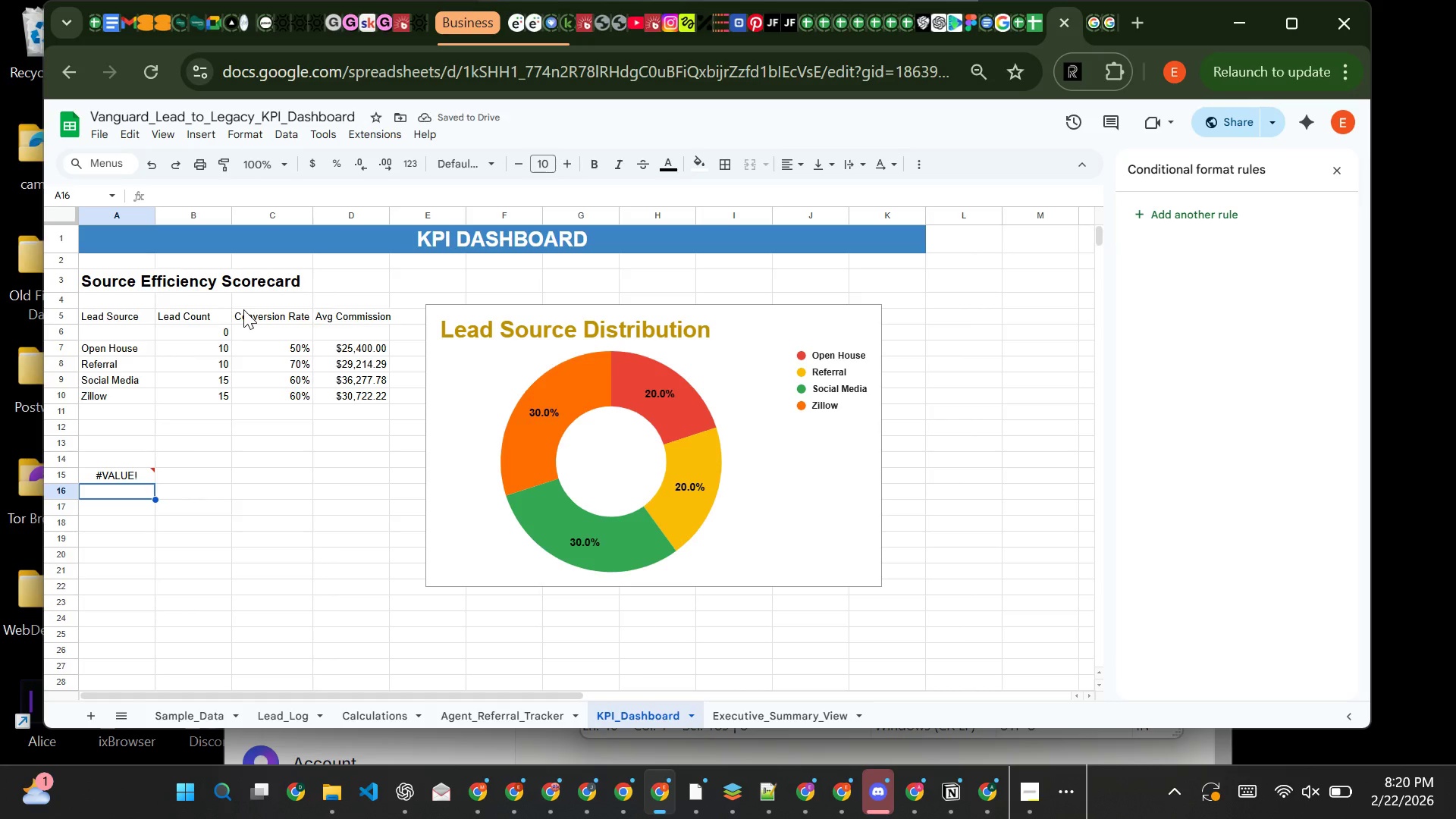 
mouse_move([124, 475])
 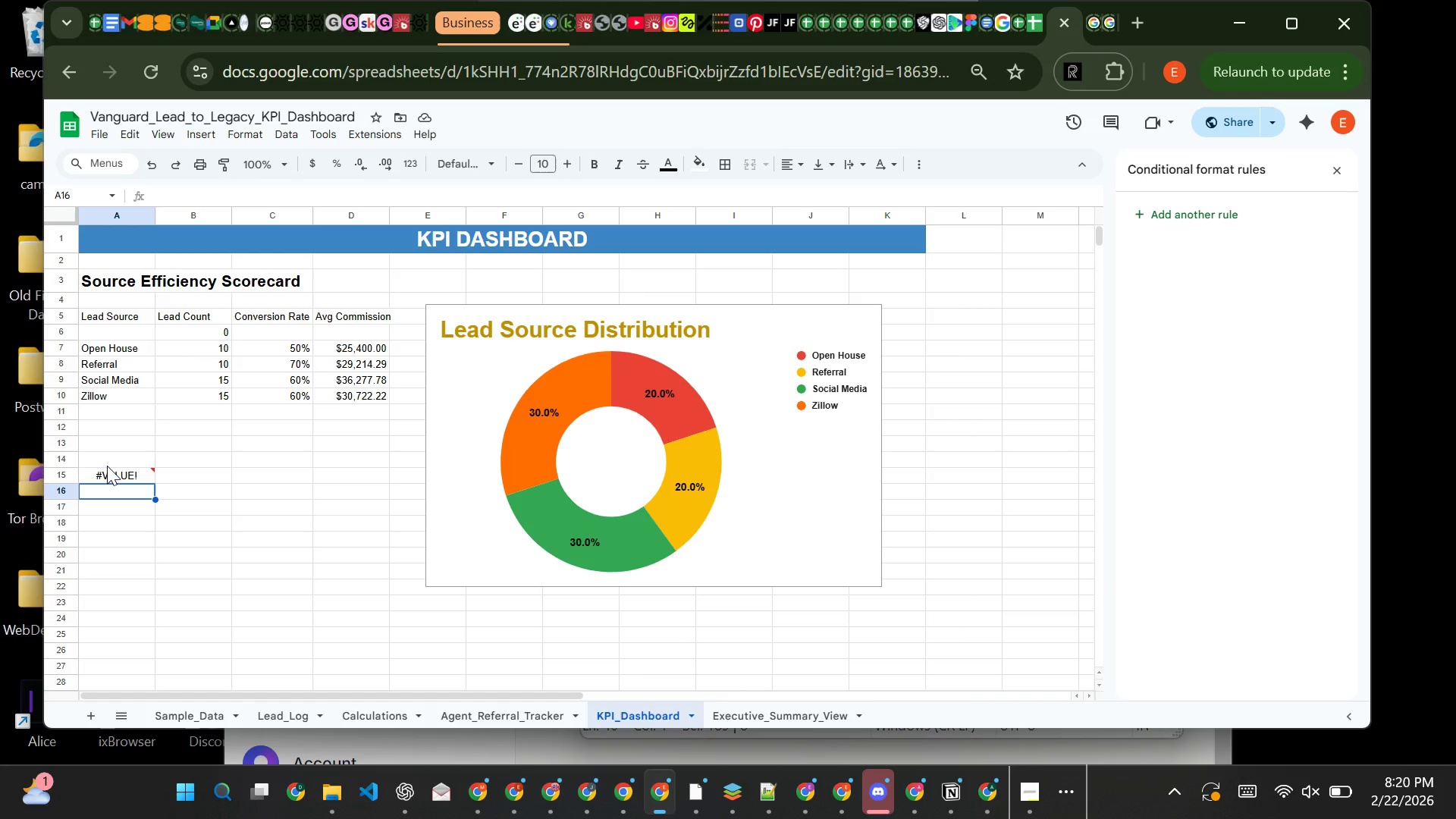 
wait(7.33)
 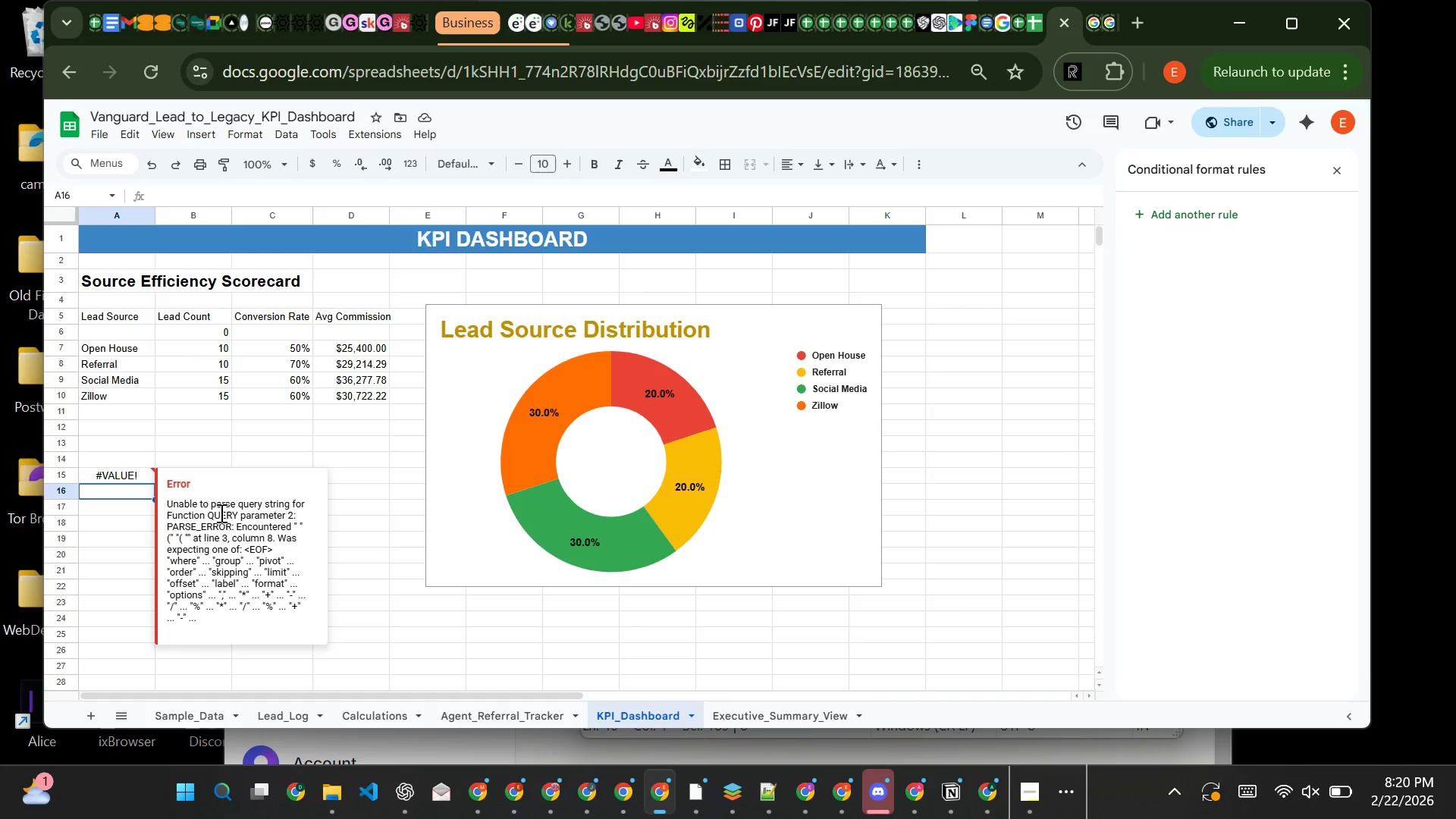 
left_click([115, 474])
 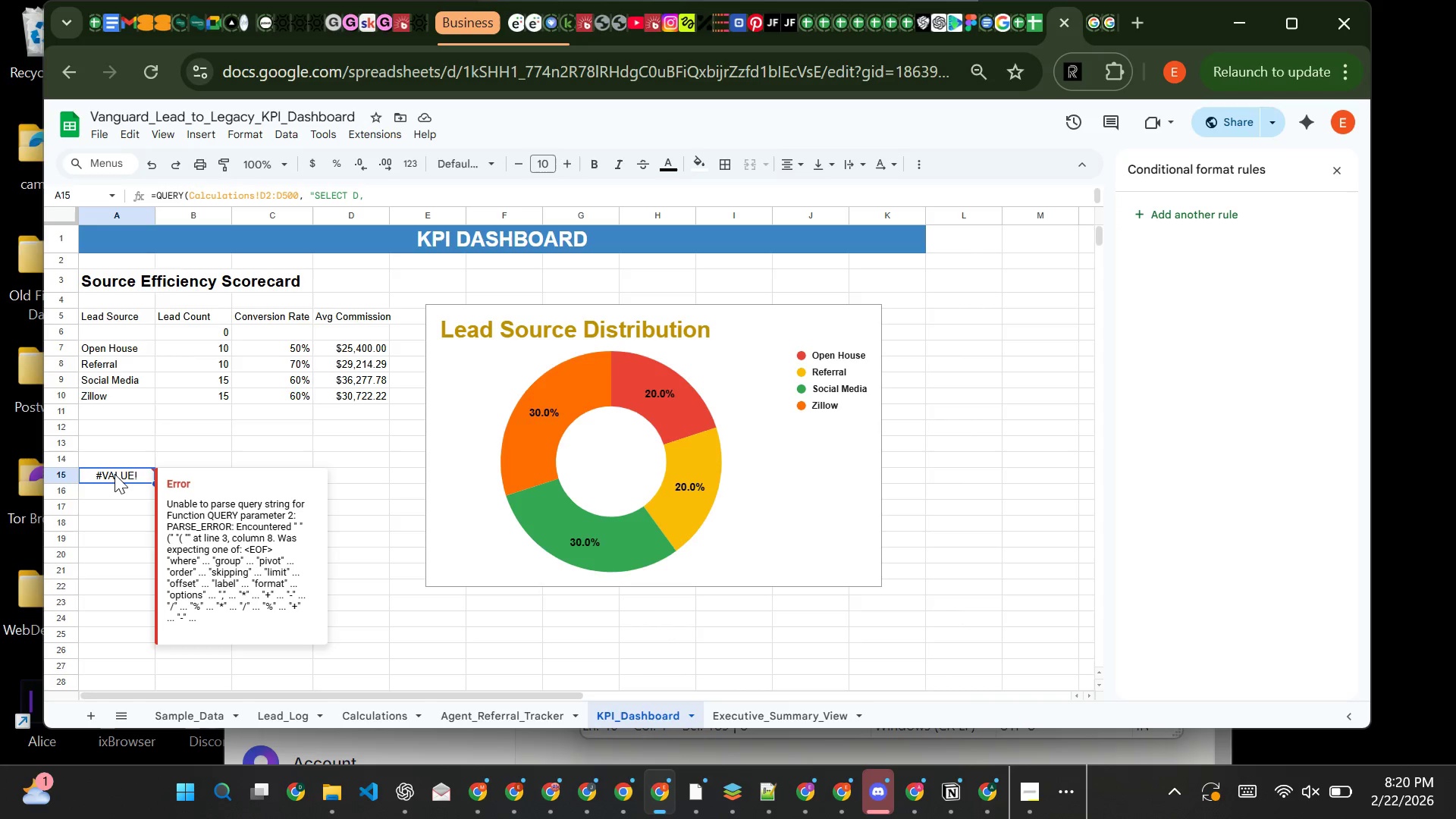 
left_click([115, 474])
 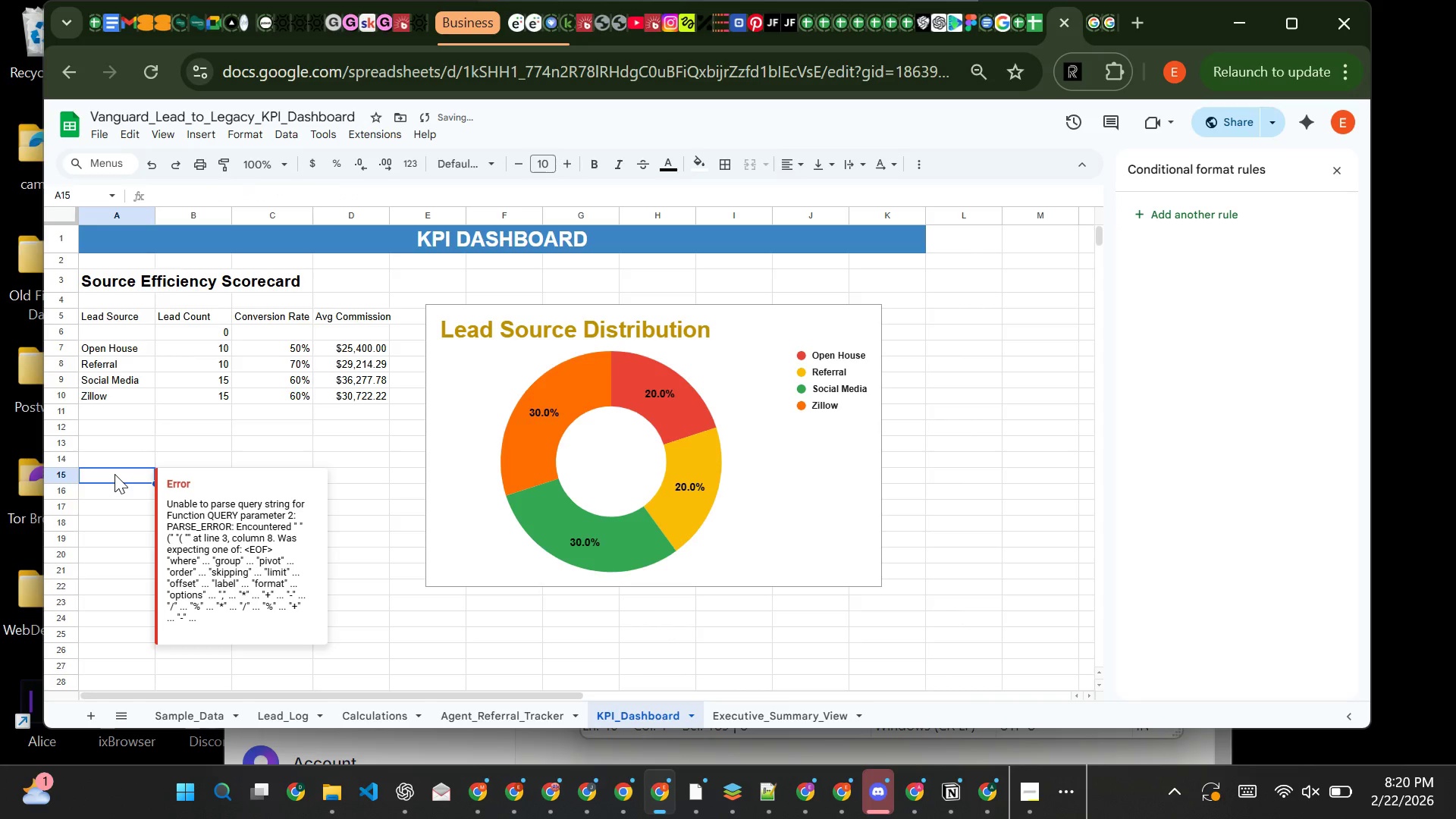 
key(Backspace)
 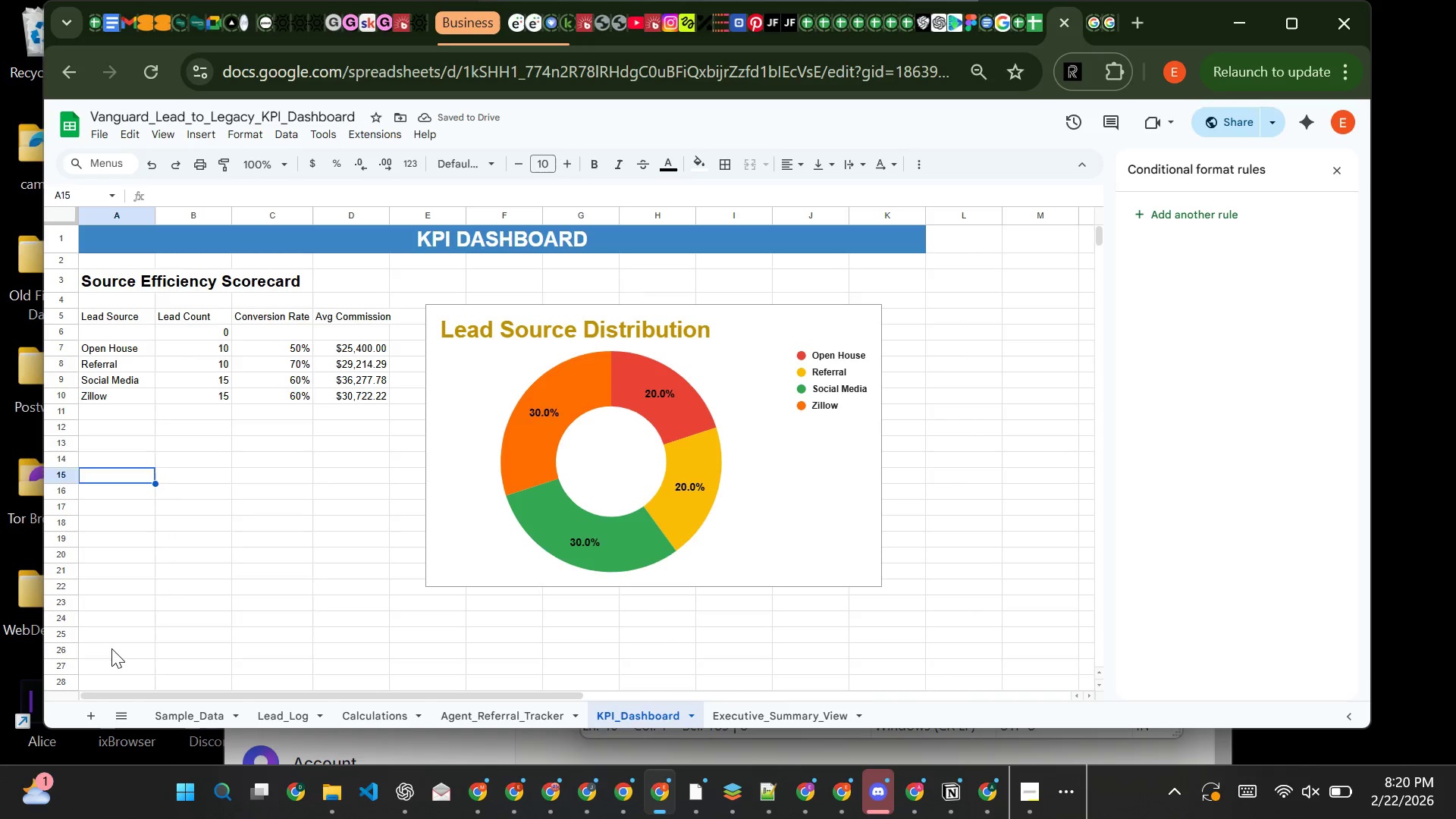 
left_click([111, 648])
 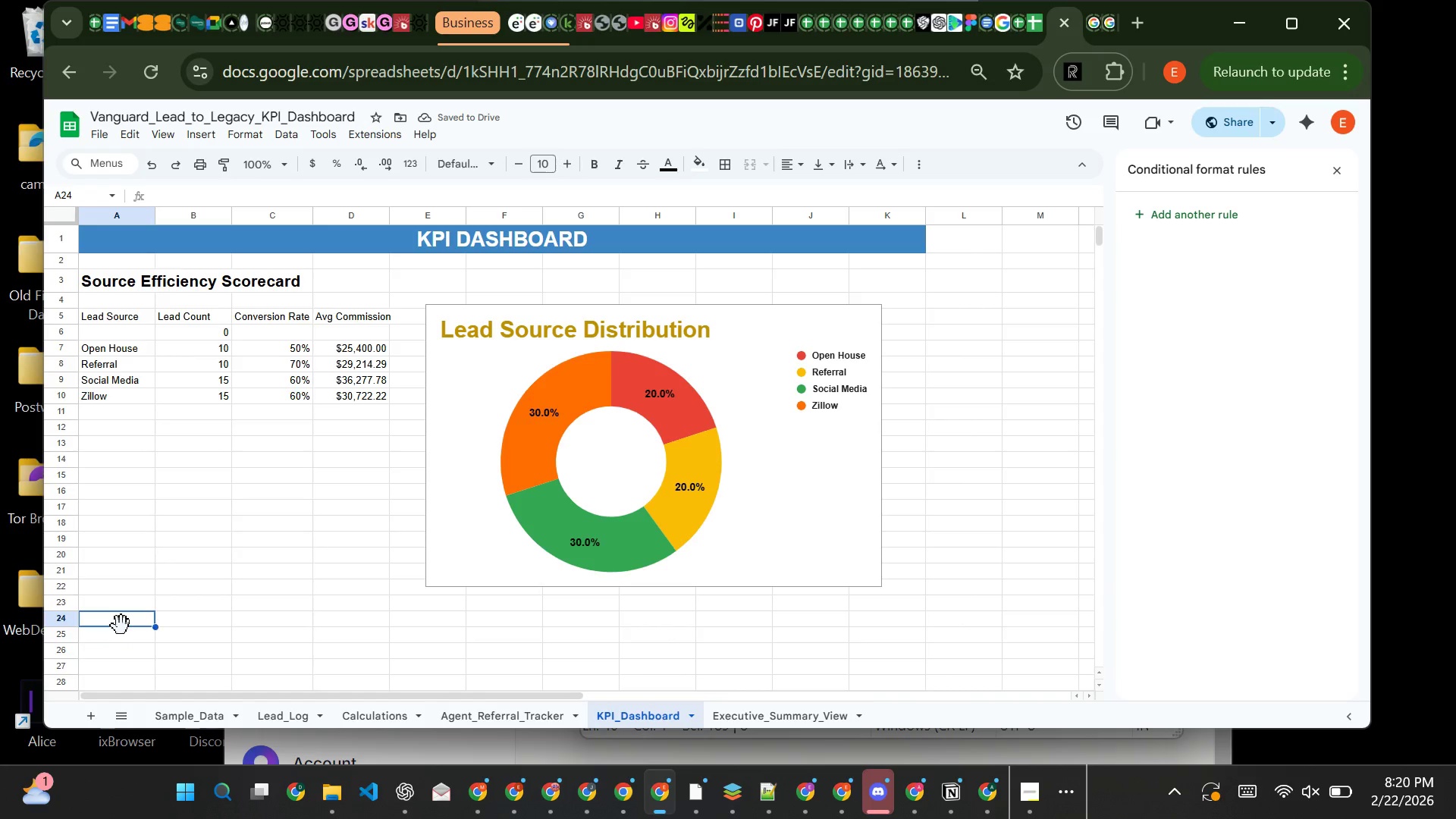 
left_click([121, 626])
 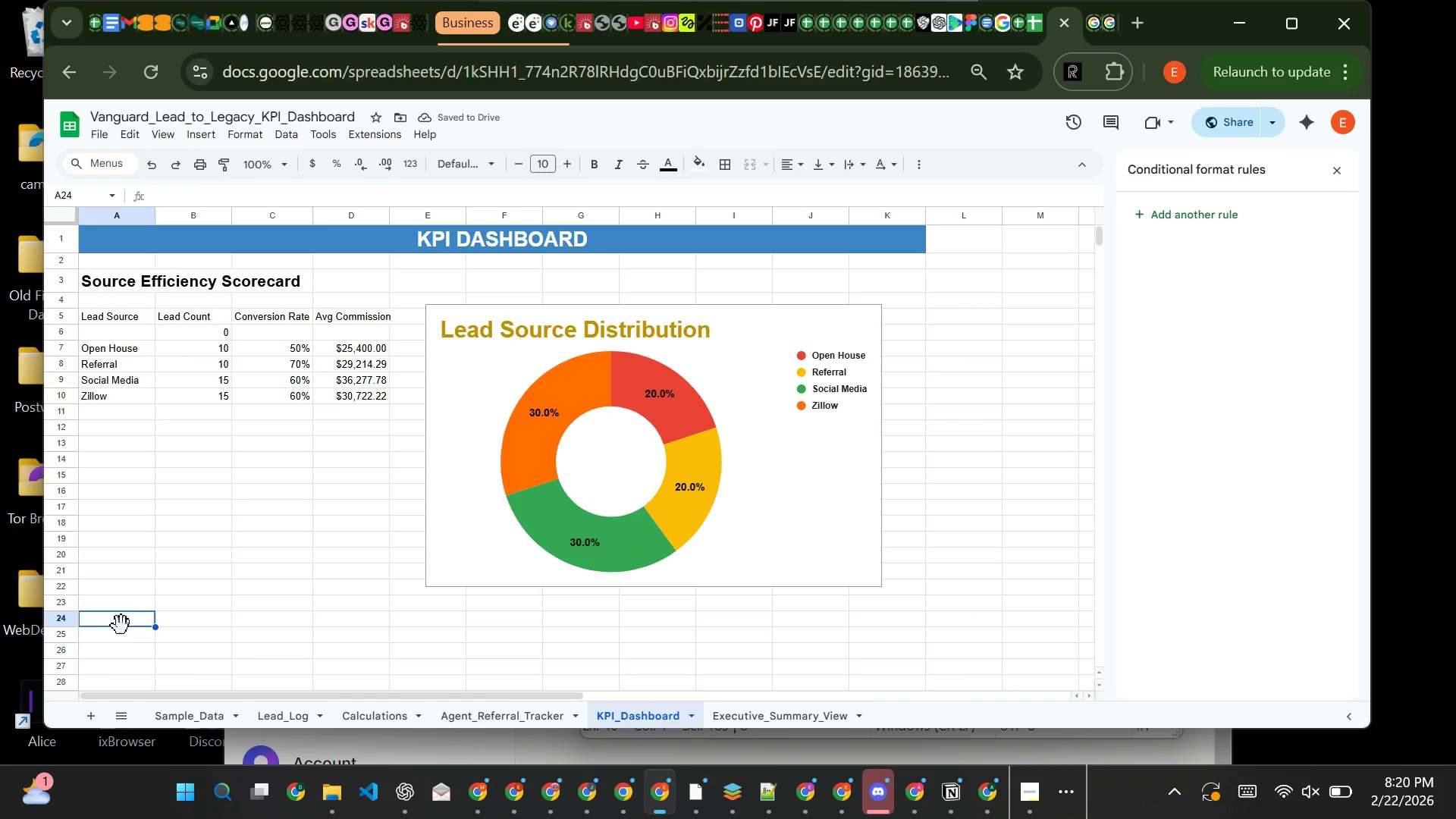 
key(Control+V)
 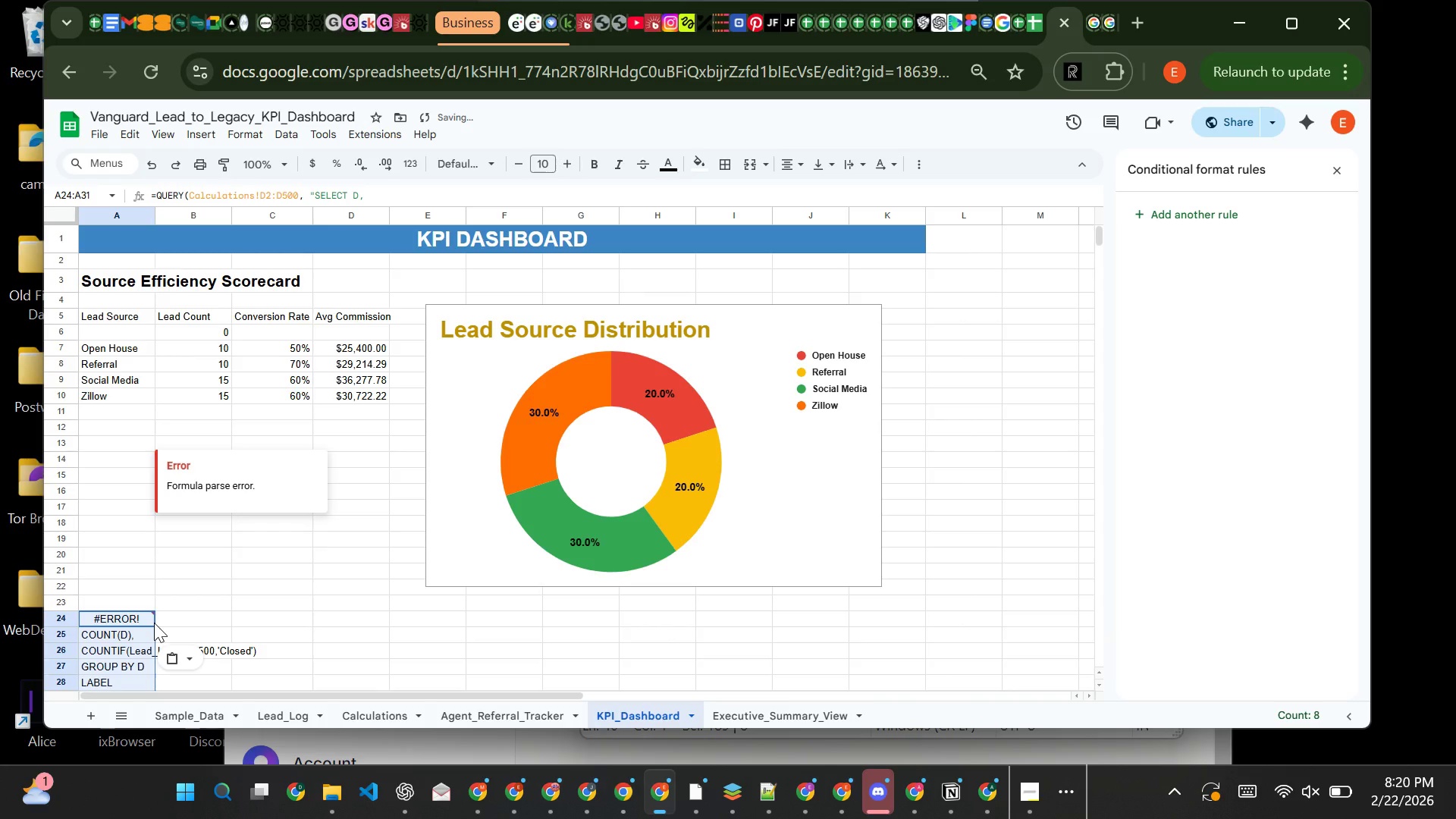 
key(Control+Z)
 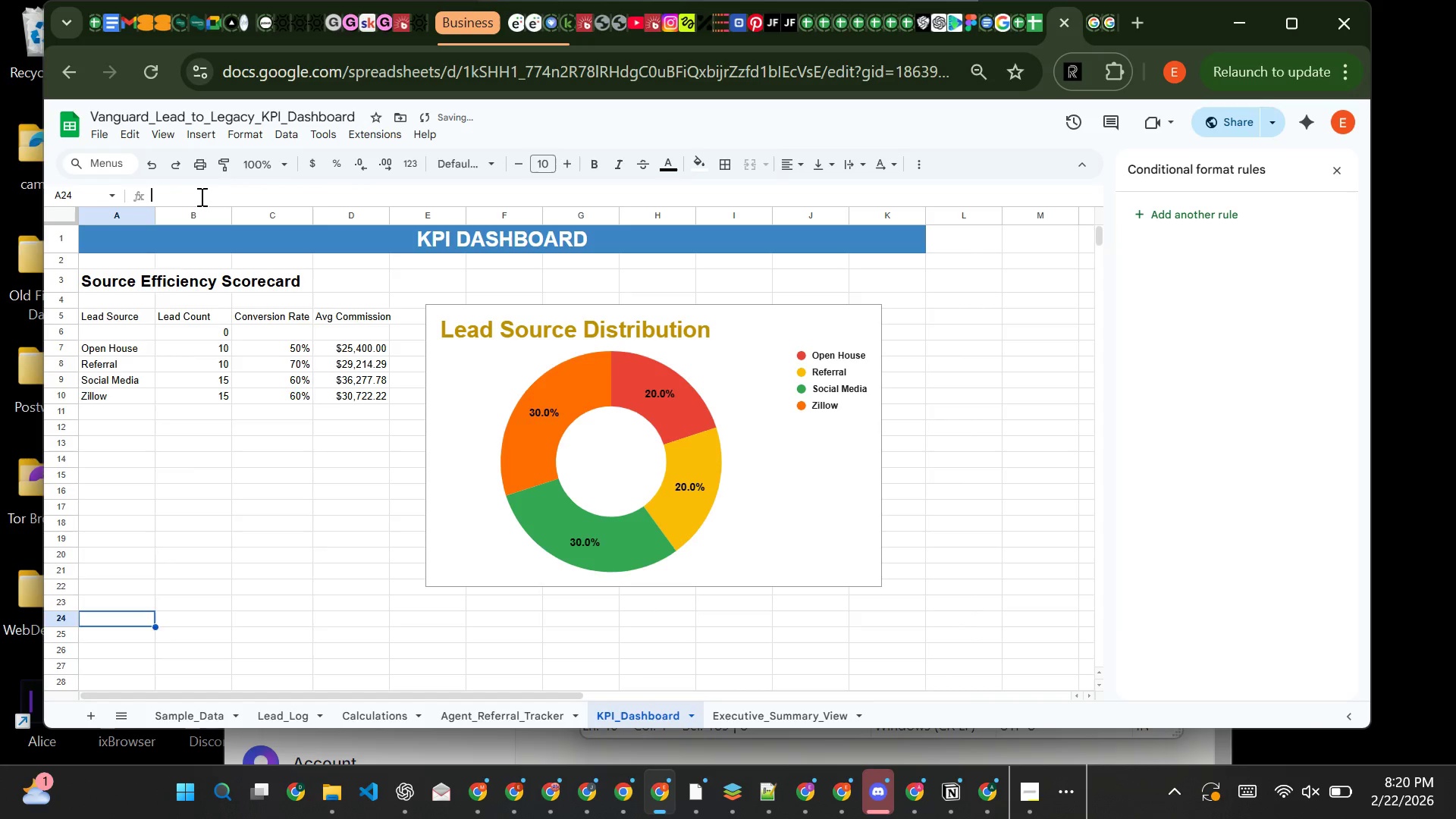 
left_click([200, 196])
 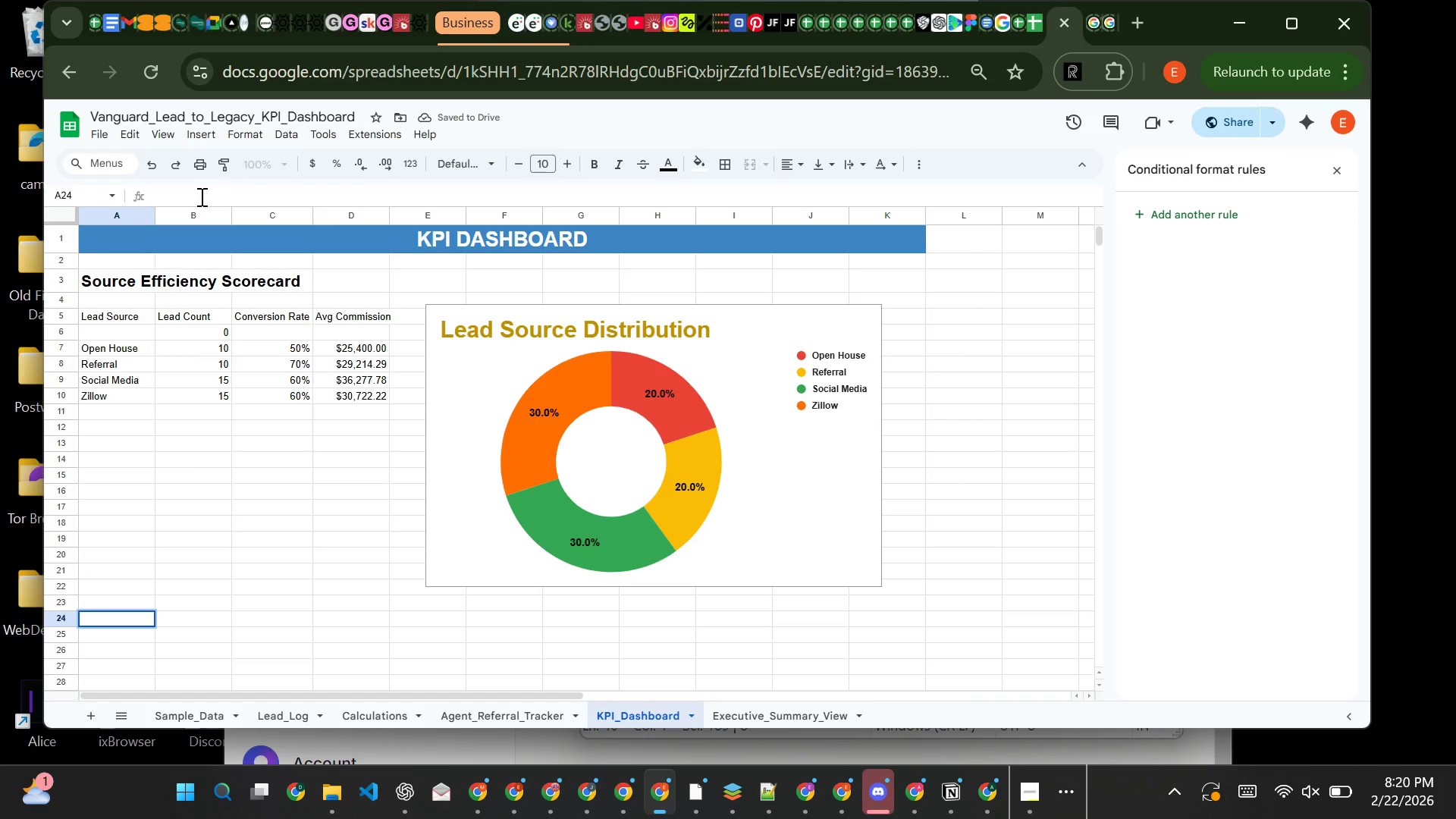 
key(Control+V)
 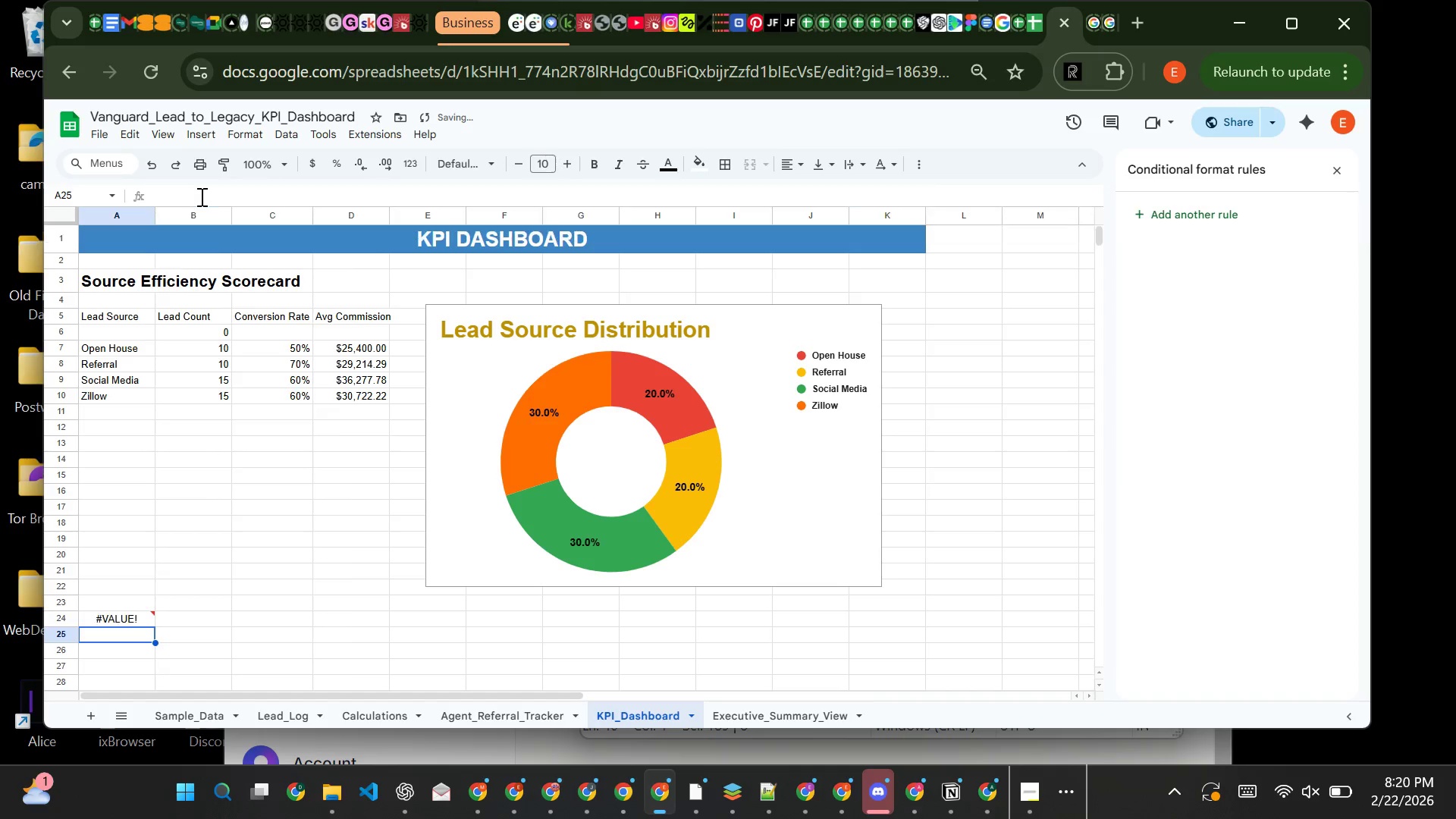 
key(Enter)
 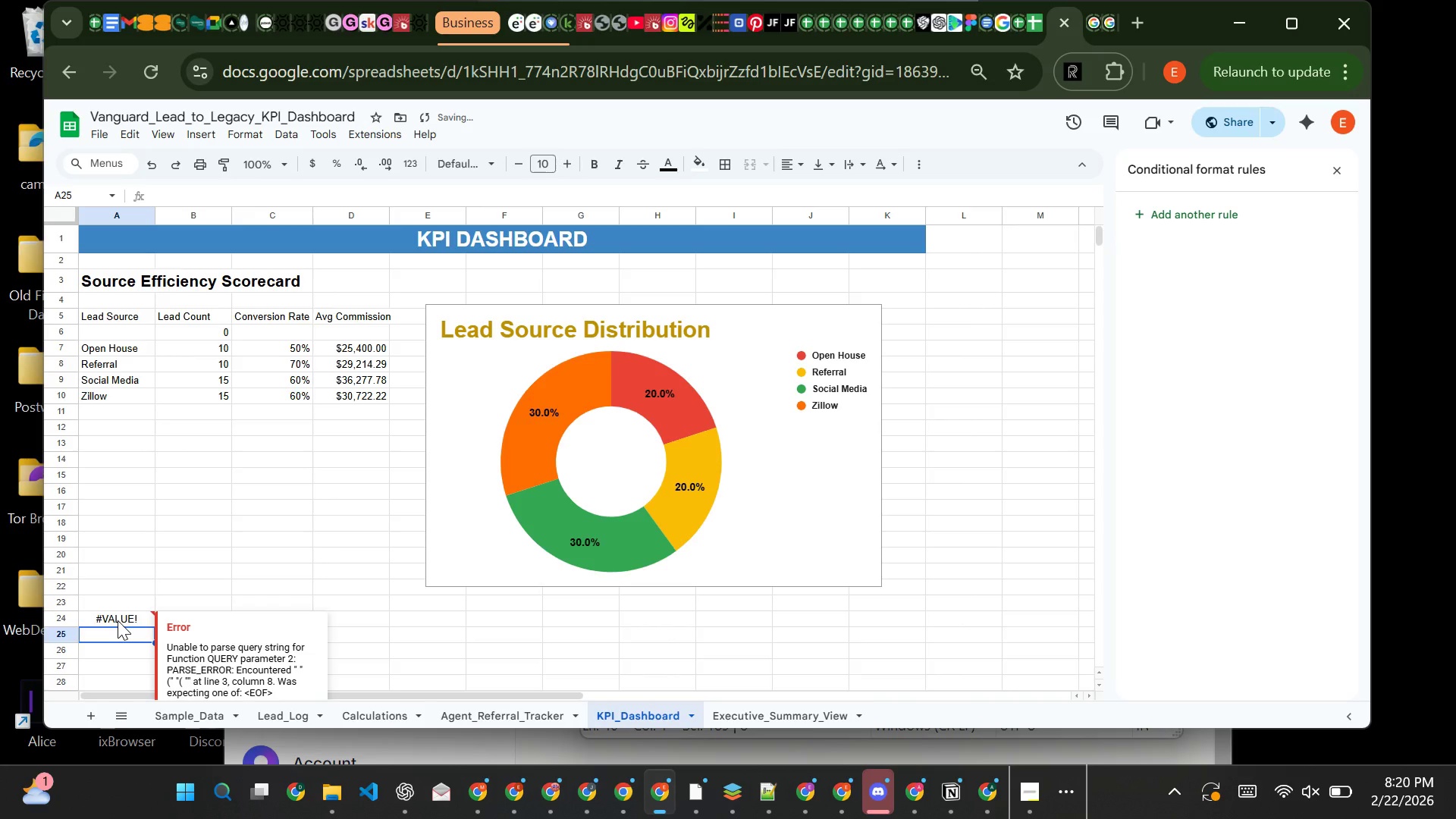 
left_click([118, 620])
 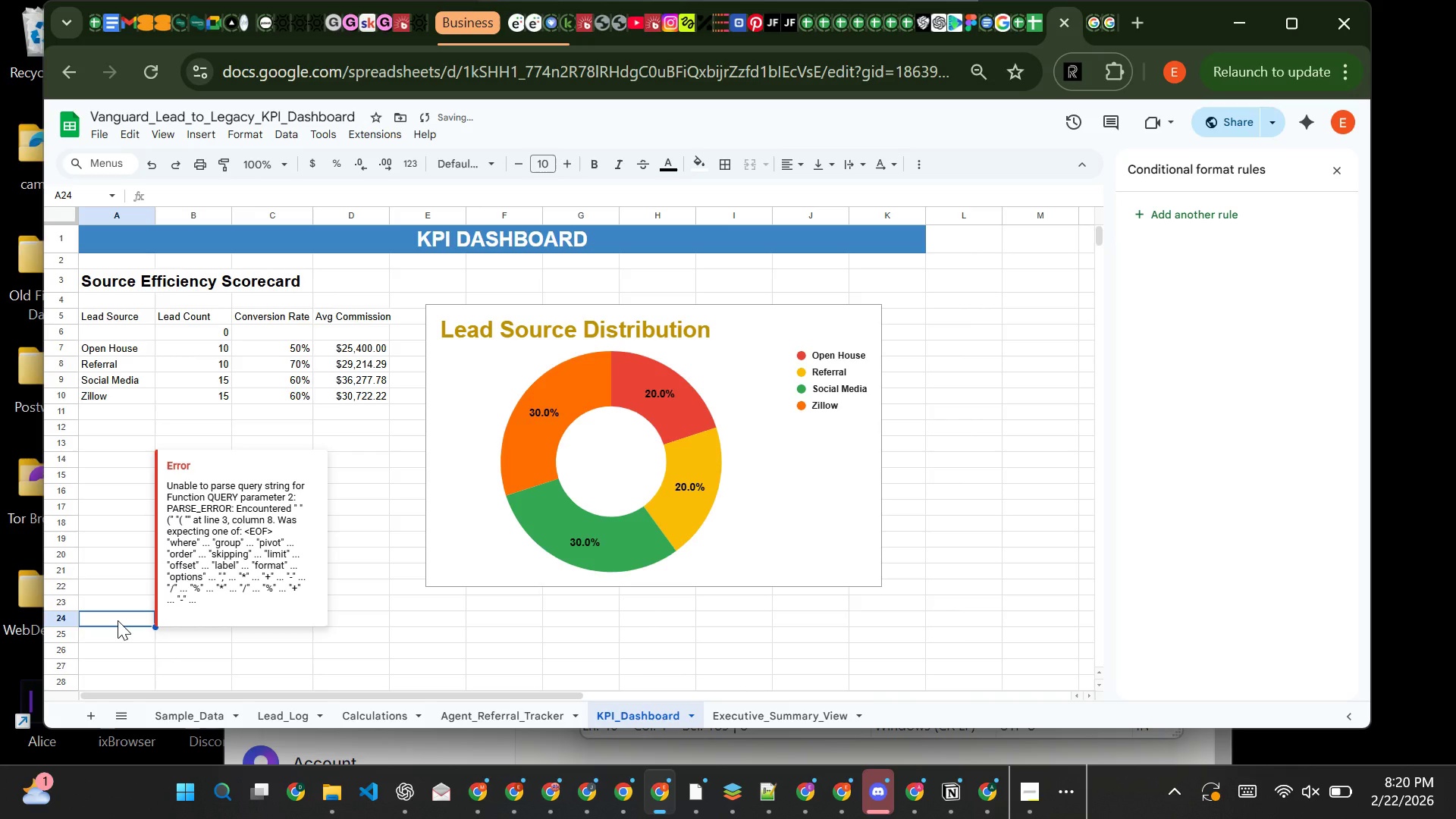 
key(Backspace)
 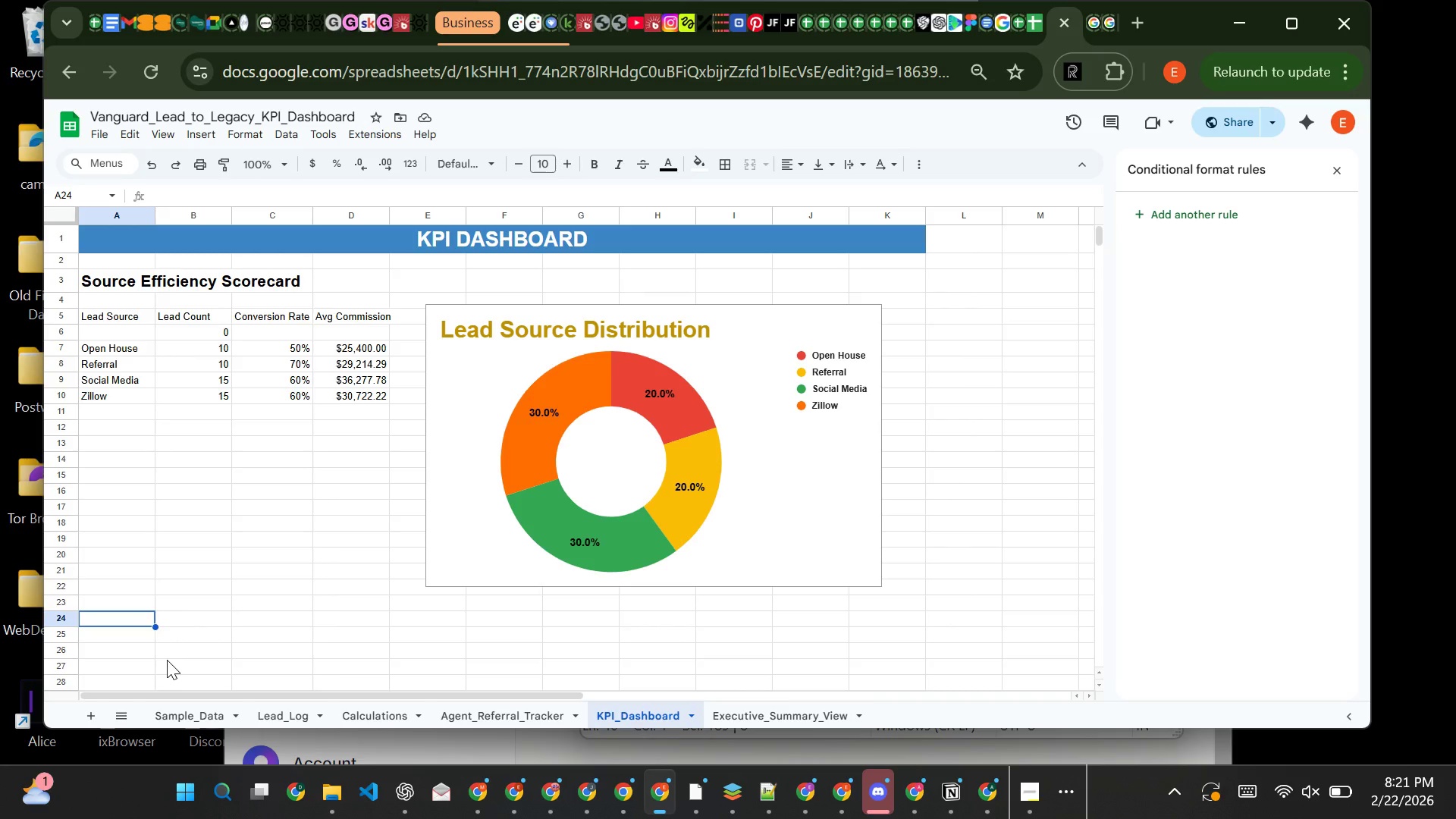 
wait(29.14)
 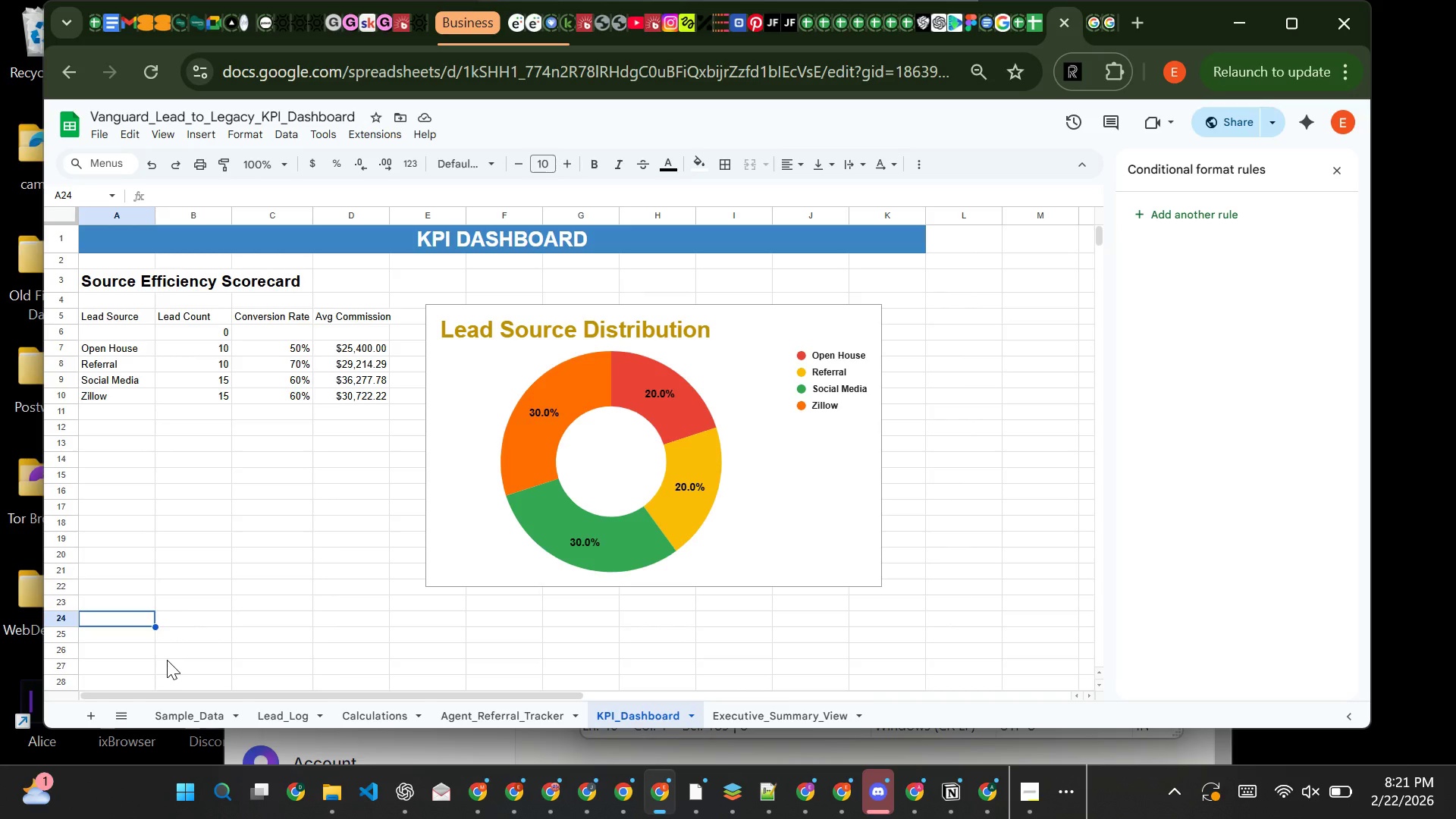 
left_click([526, 714])
 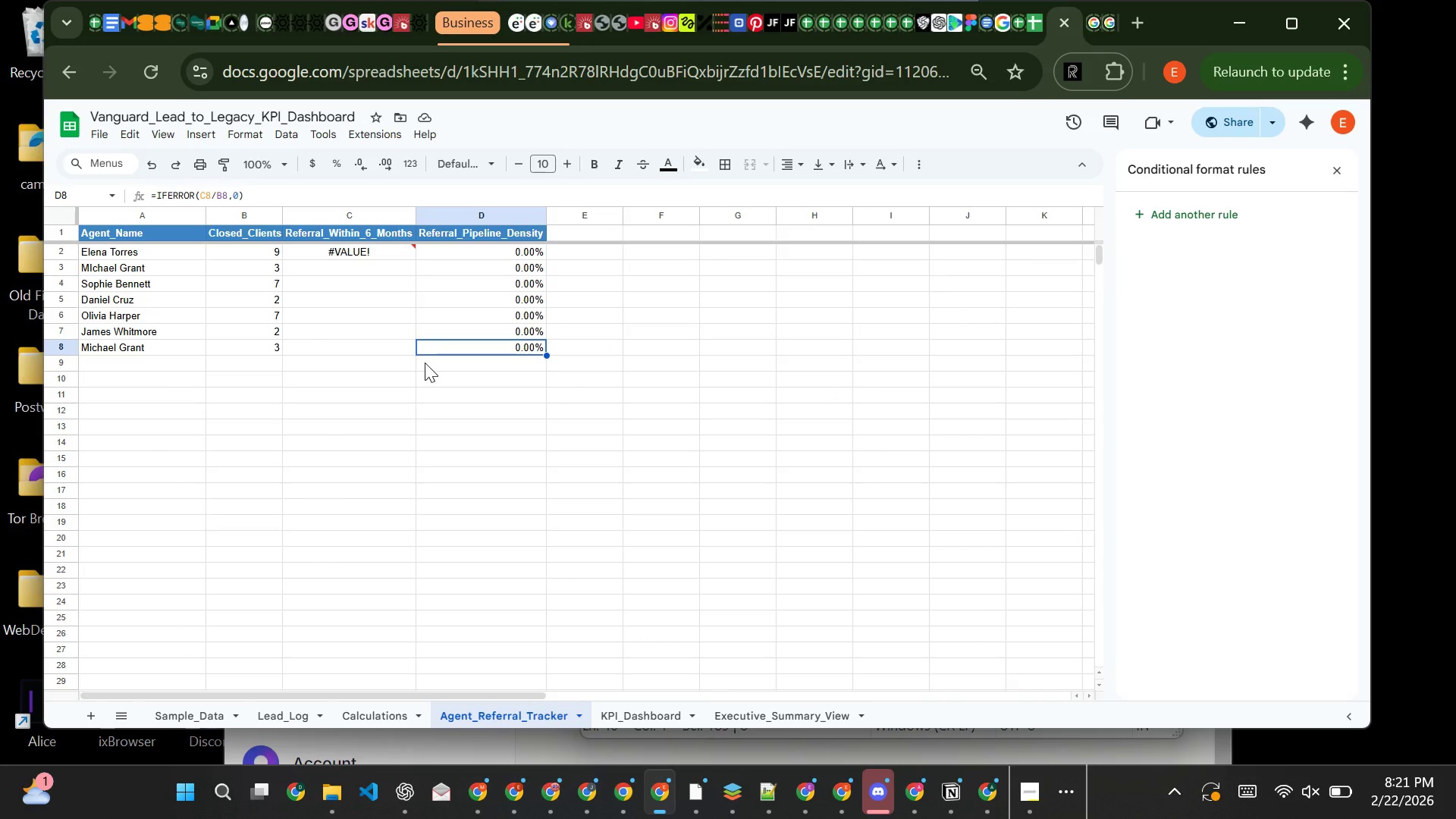 
wait(11.49)
 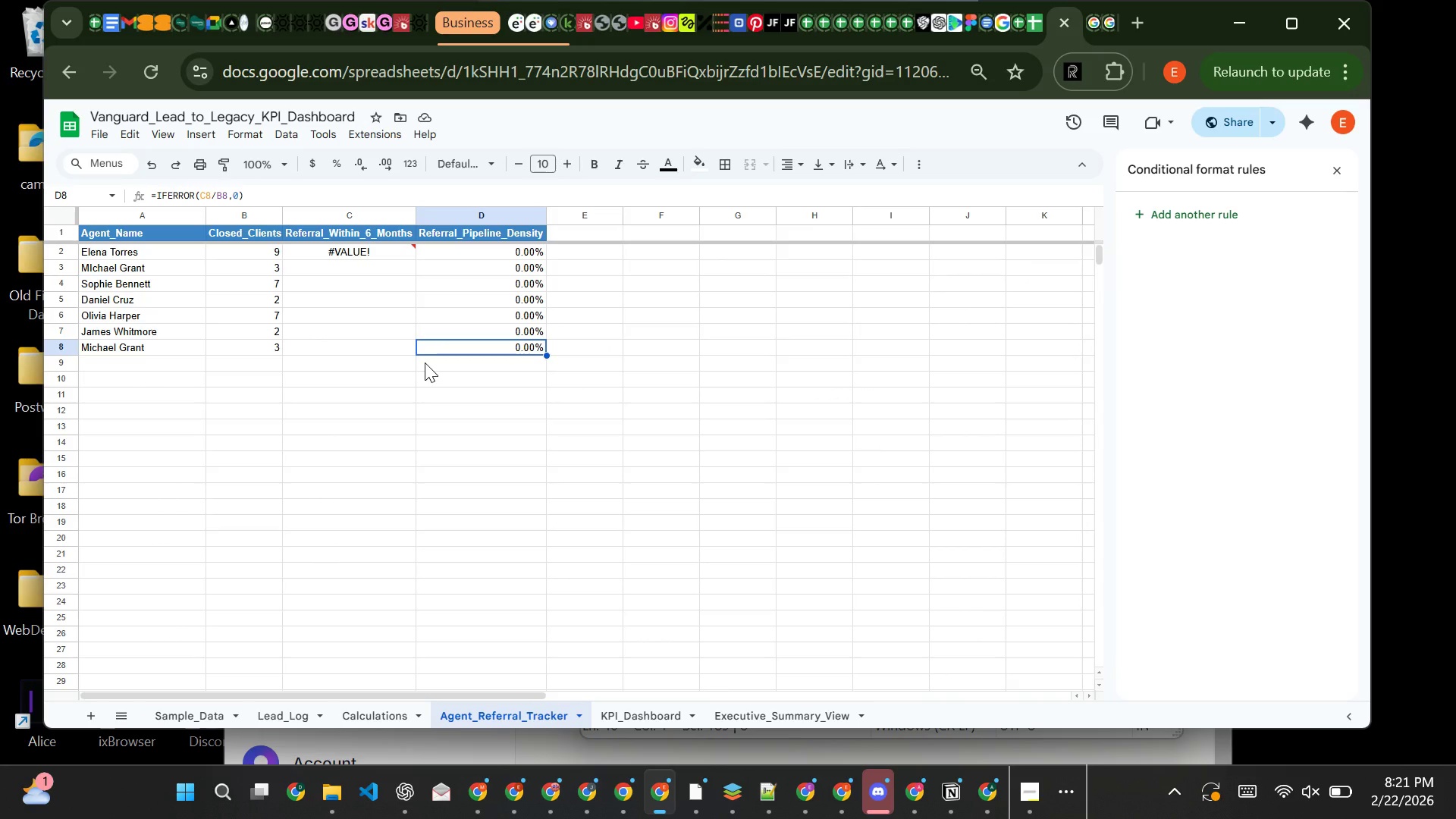 
left_click([761, 792])
 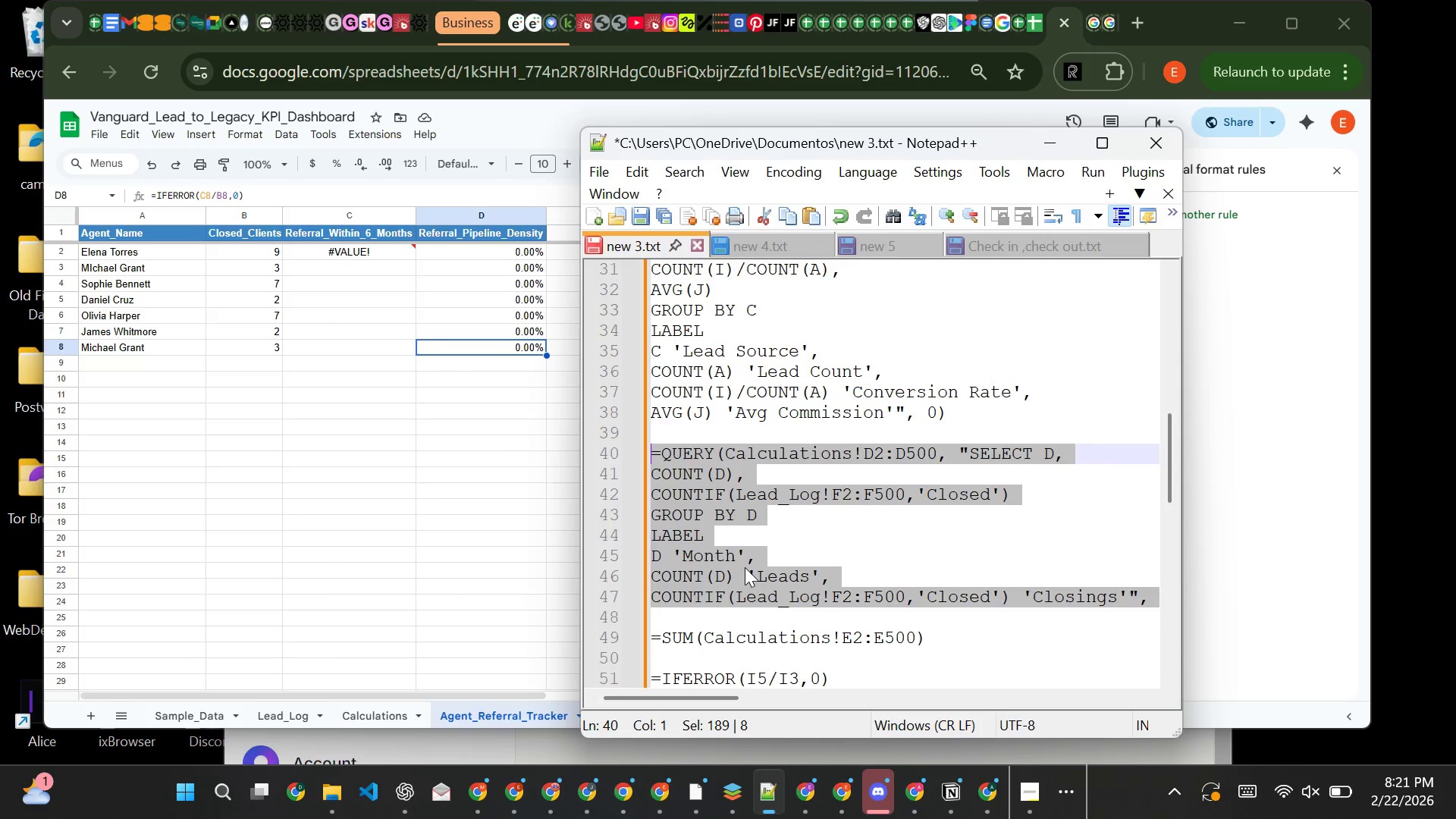 
scroll: coordinate [745, 567], scroll_direction: up, amount: 8.0
 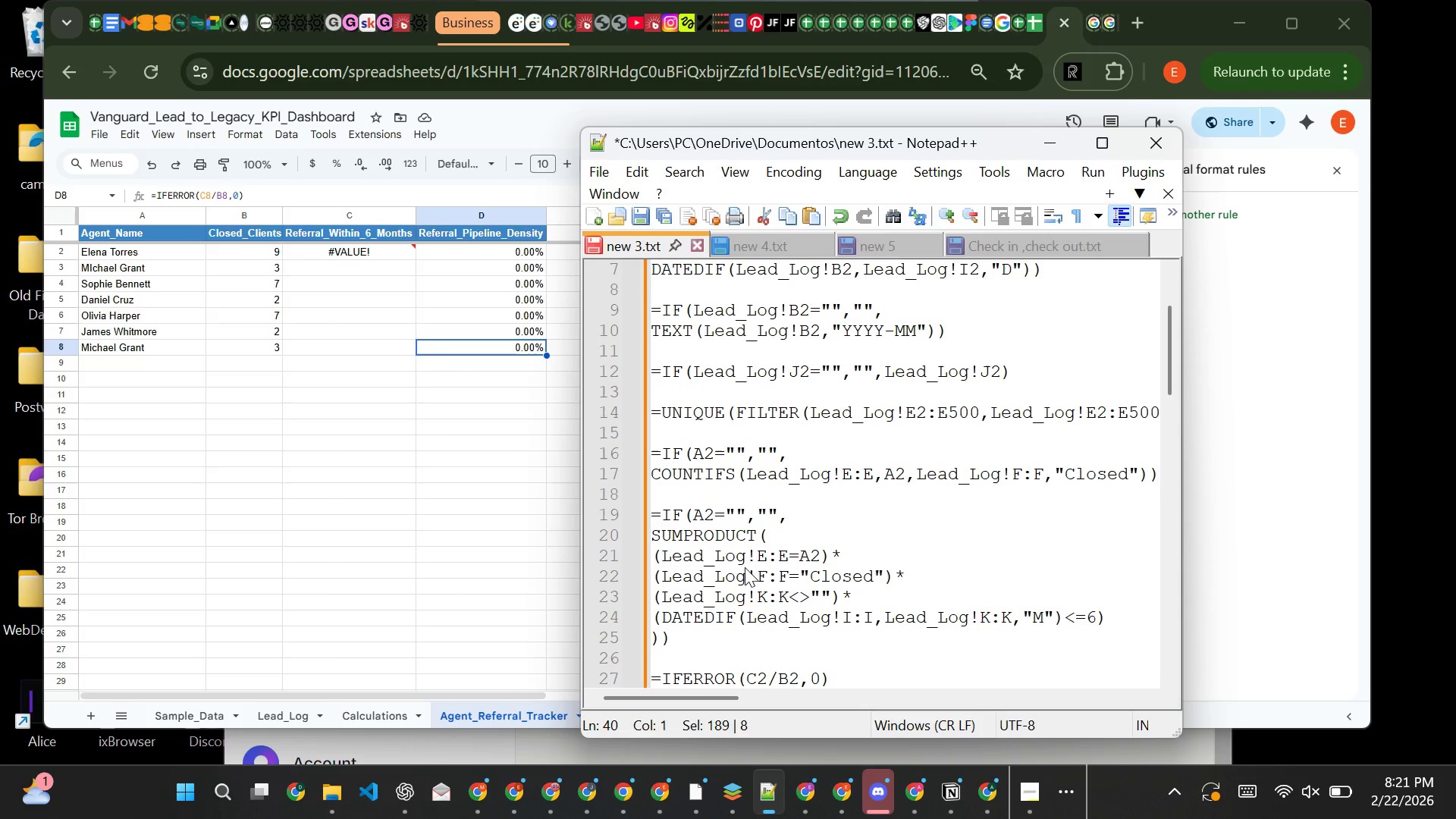 
scroll: coordinate [745, 567], scroll_direction: none, amount: 0.0
 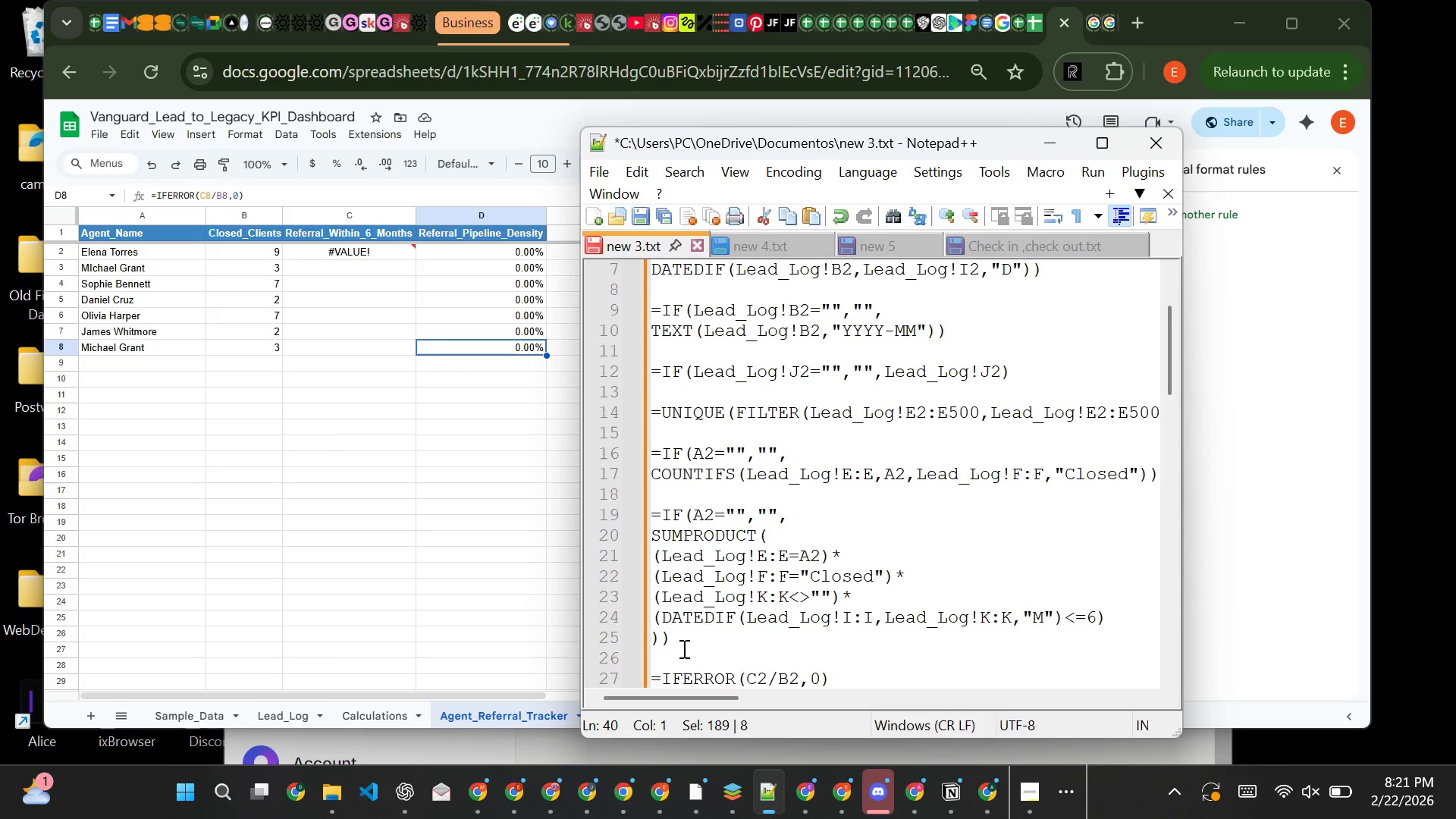 
left_click([681, 648])
 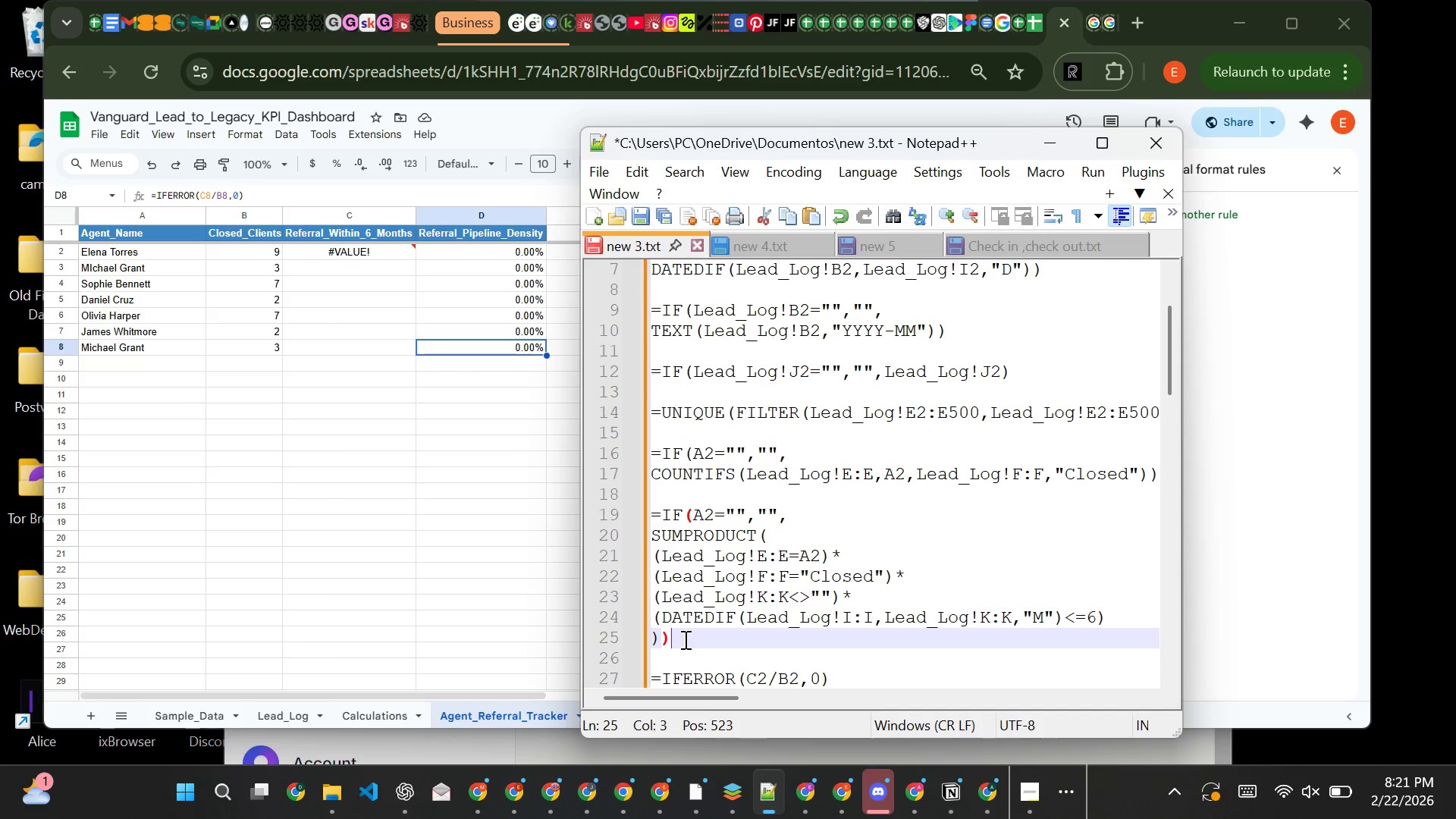 
left_click([684, 639])
 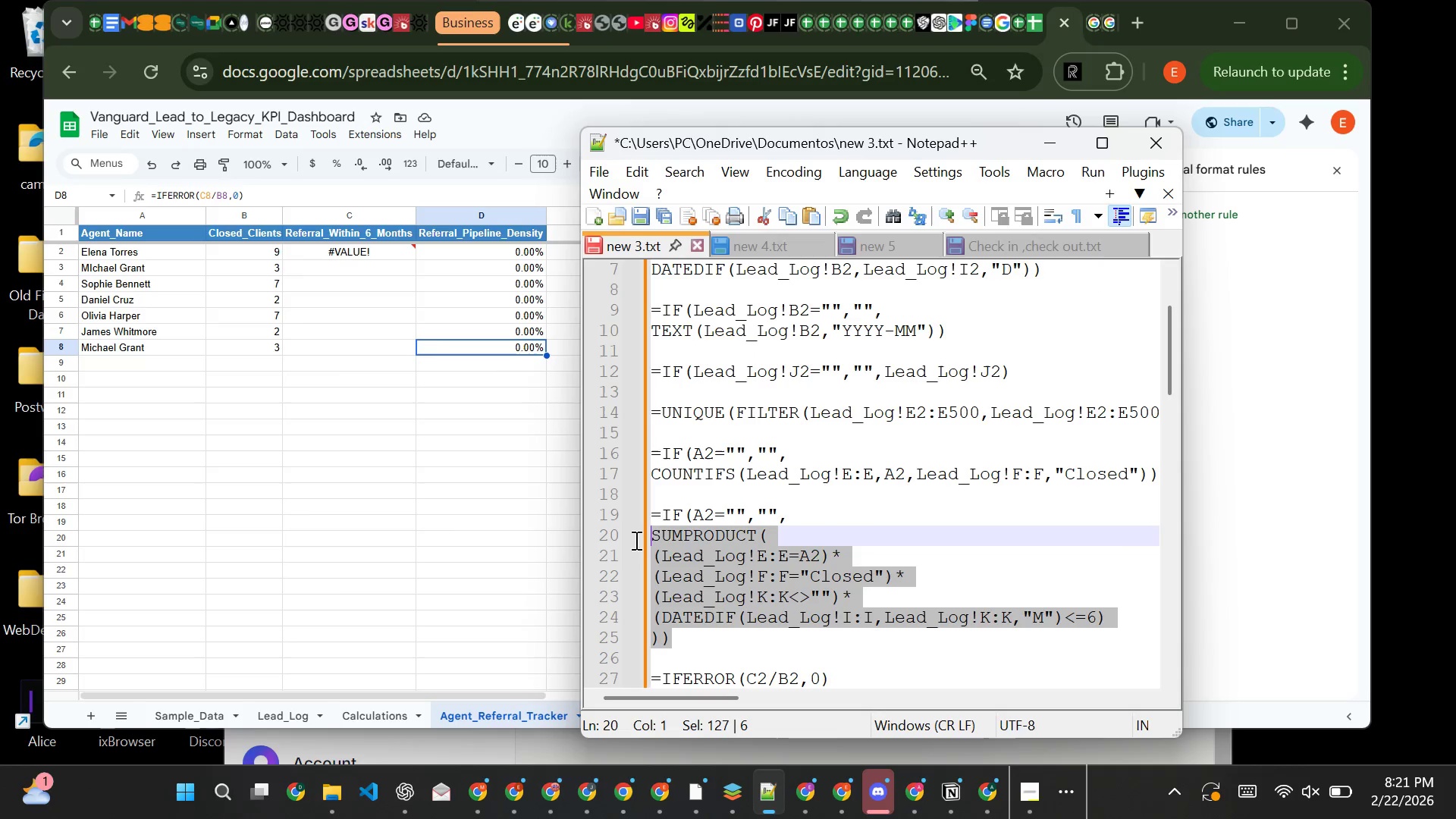 
left_click_drag(start_coordinate=[684, 639], to_coordinate=[645, 519])
 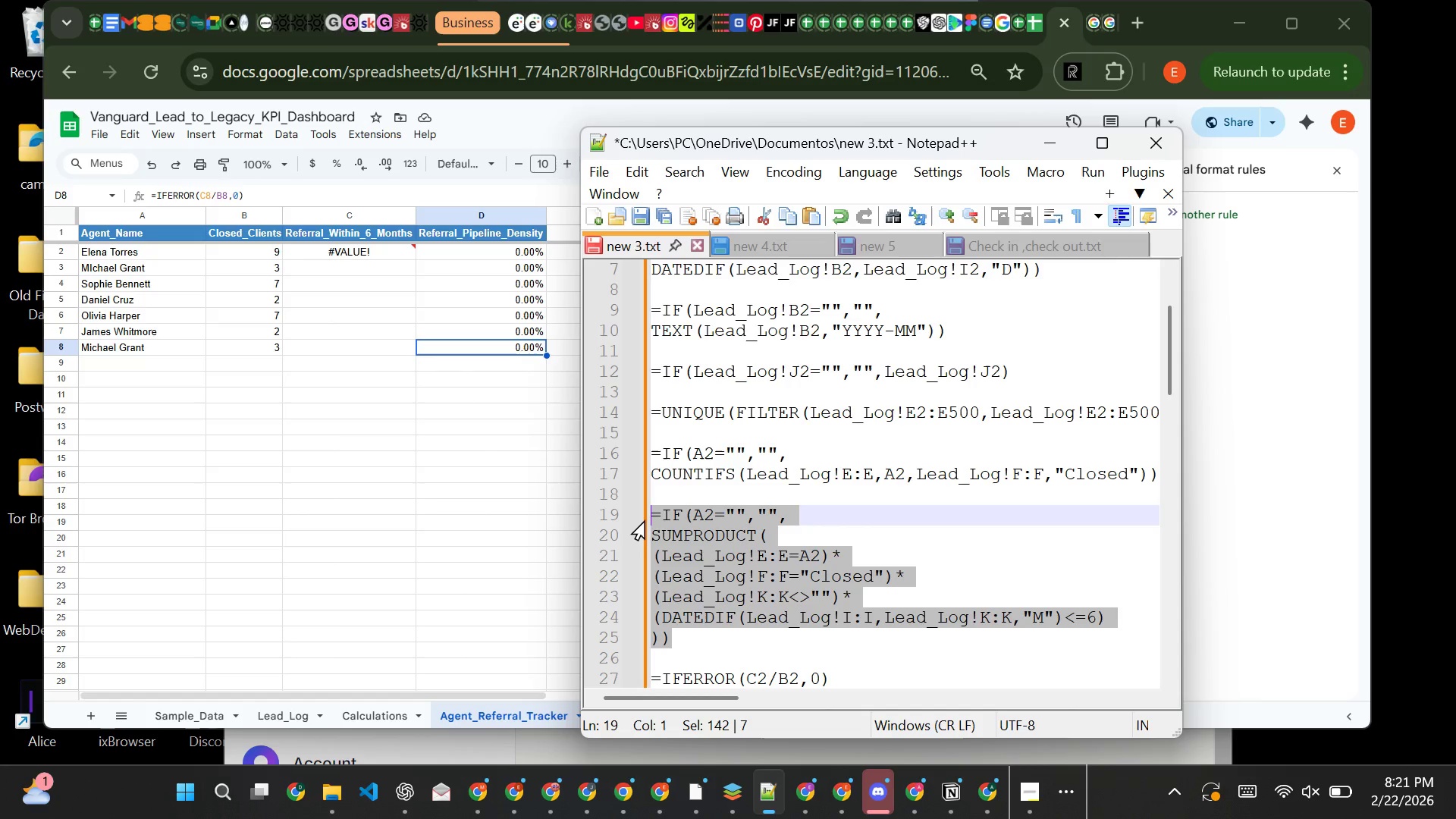 
key(Control+C)
 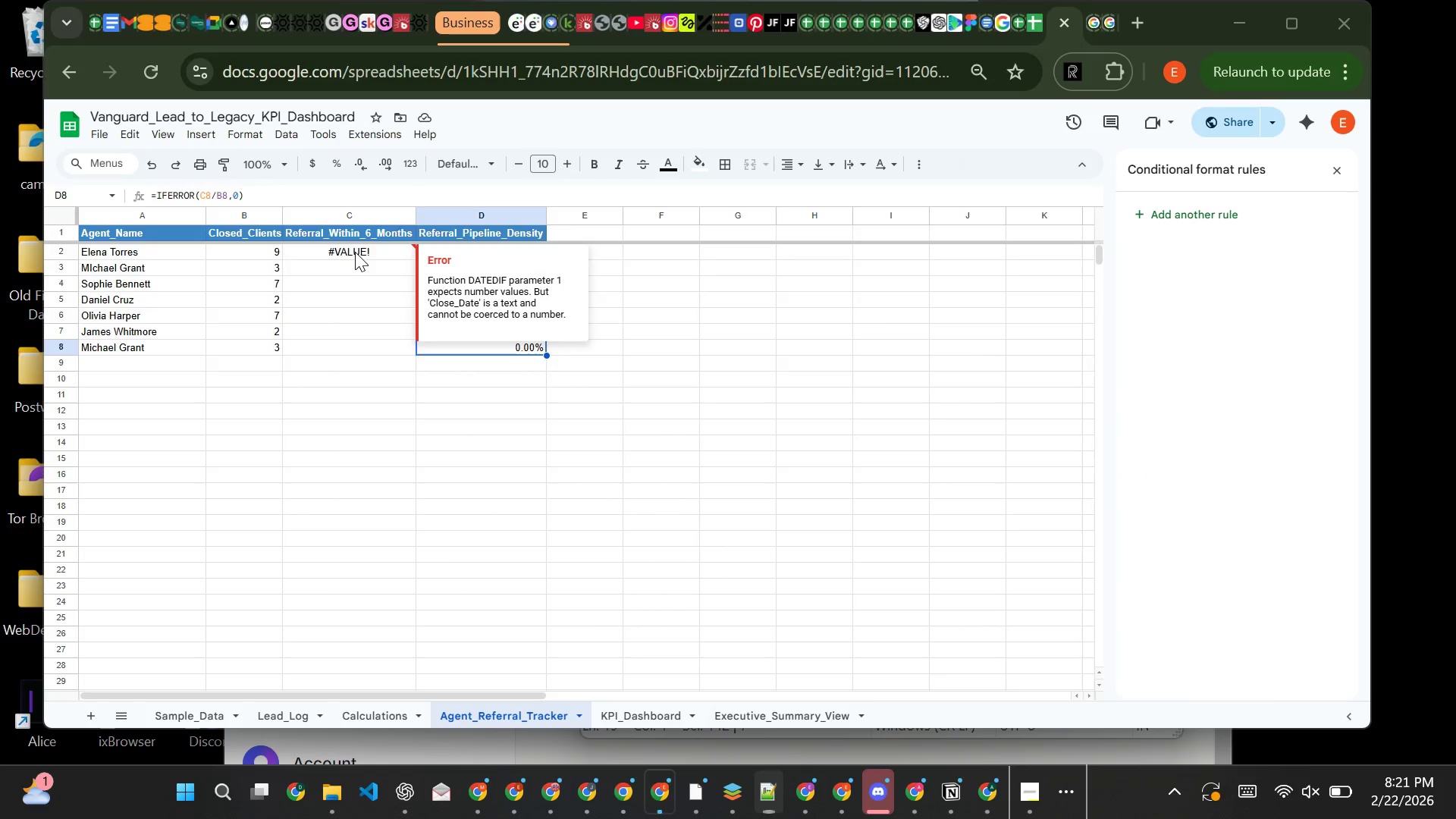 
left_click([355, 252])
 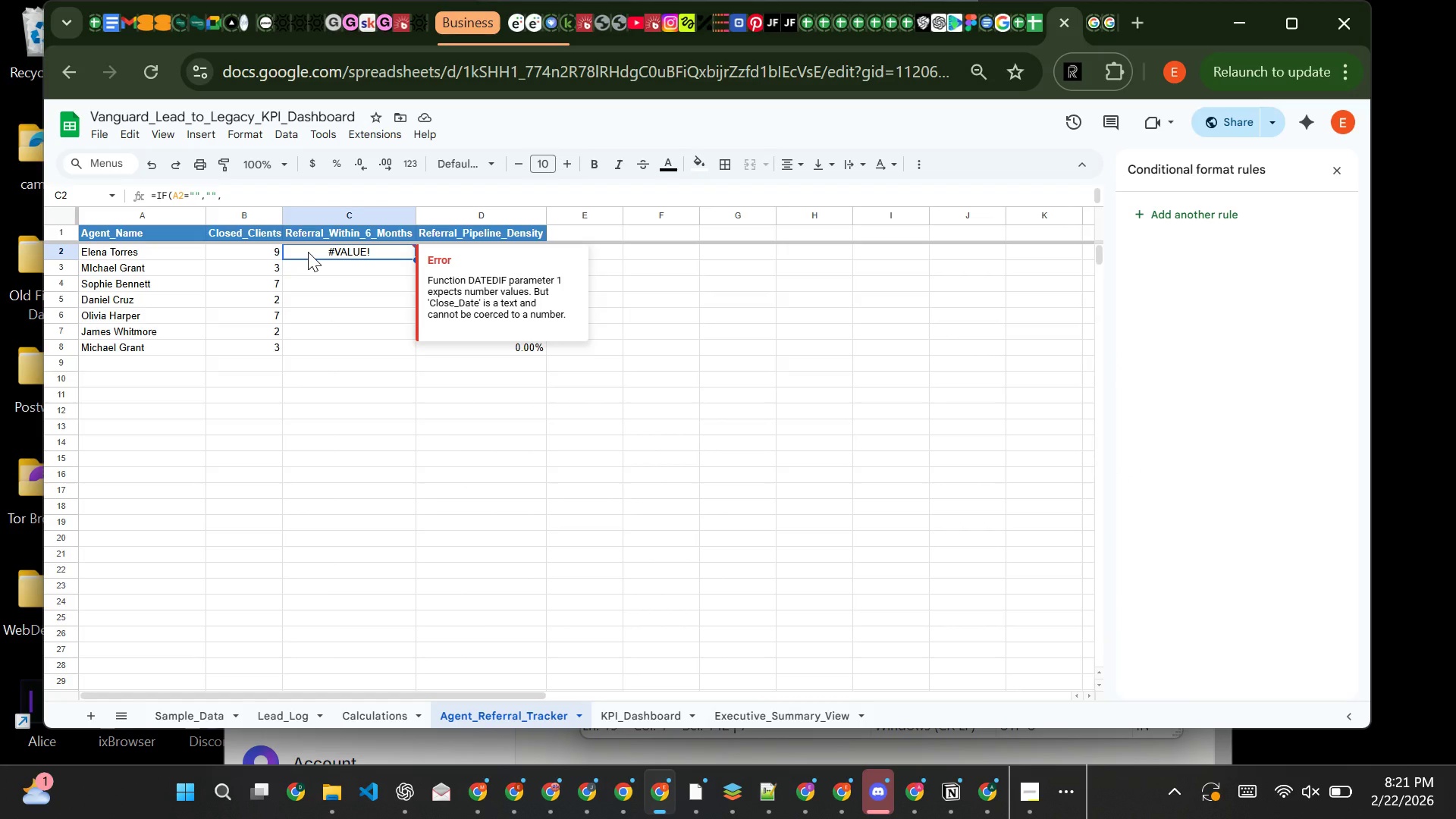 
double_click([308, 252])
 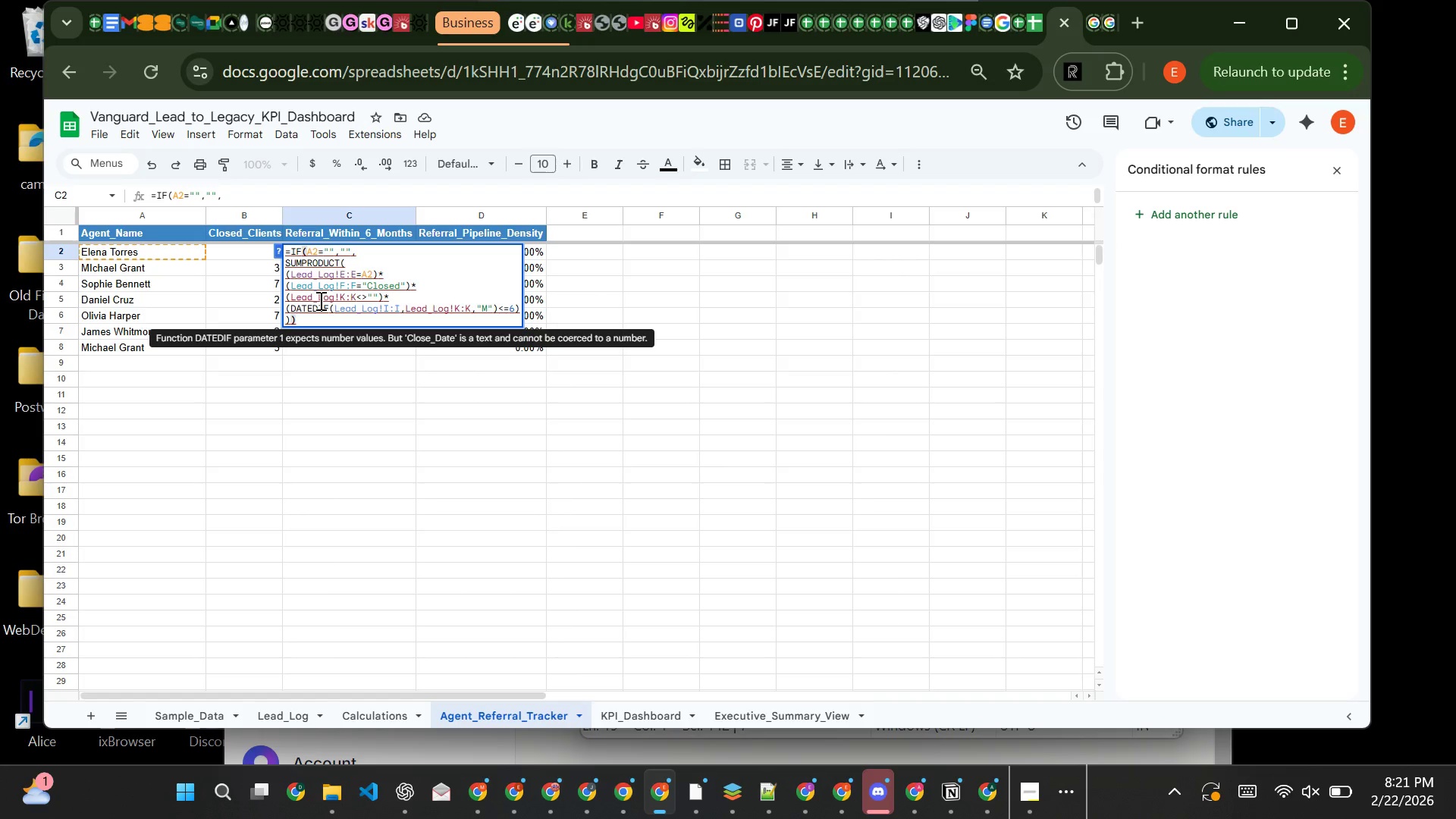 
key(Control+A)
 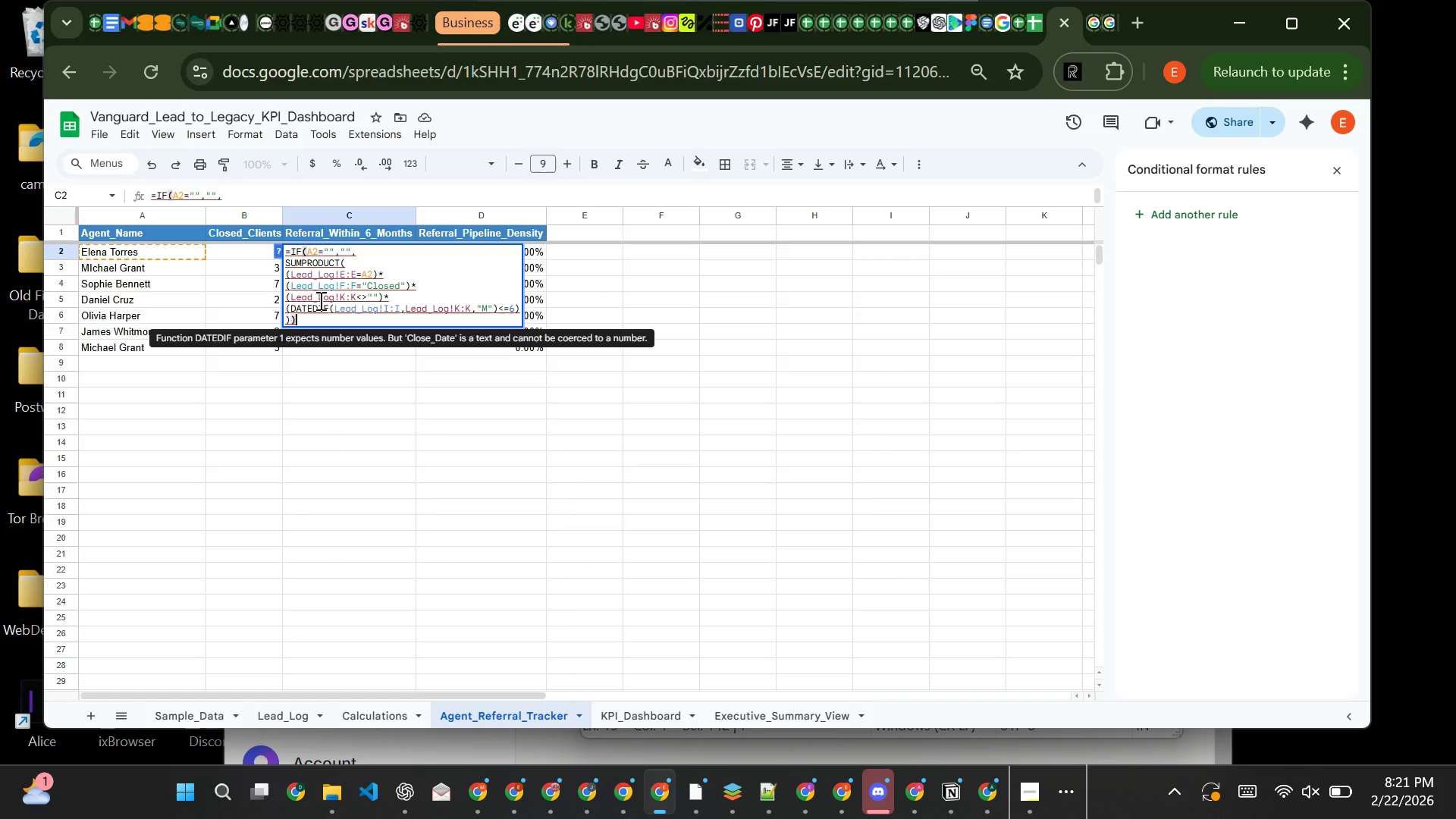 
key(Control+V)
 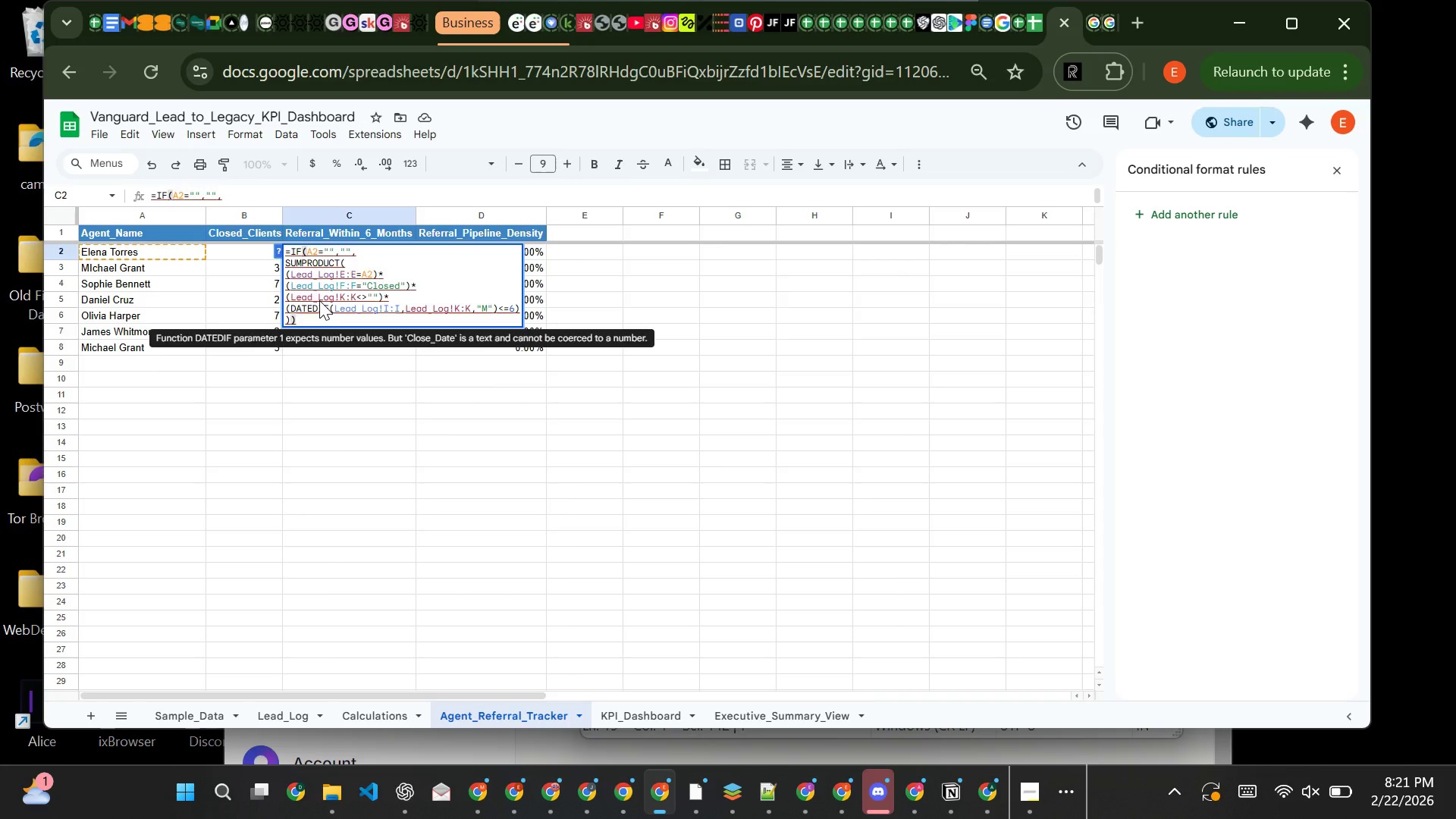 
key(Enter)
 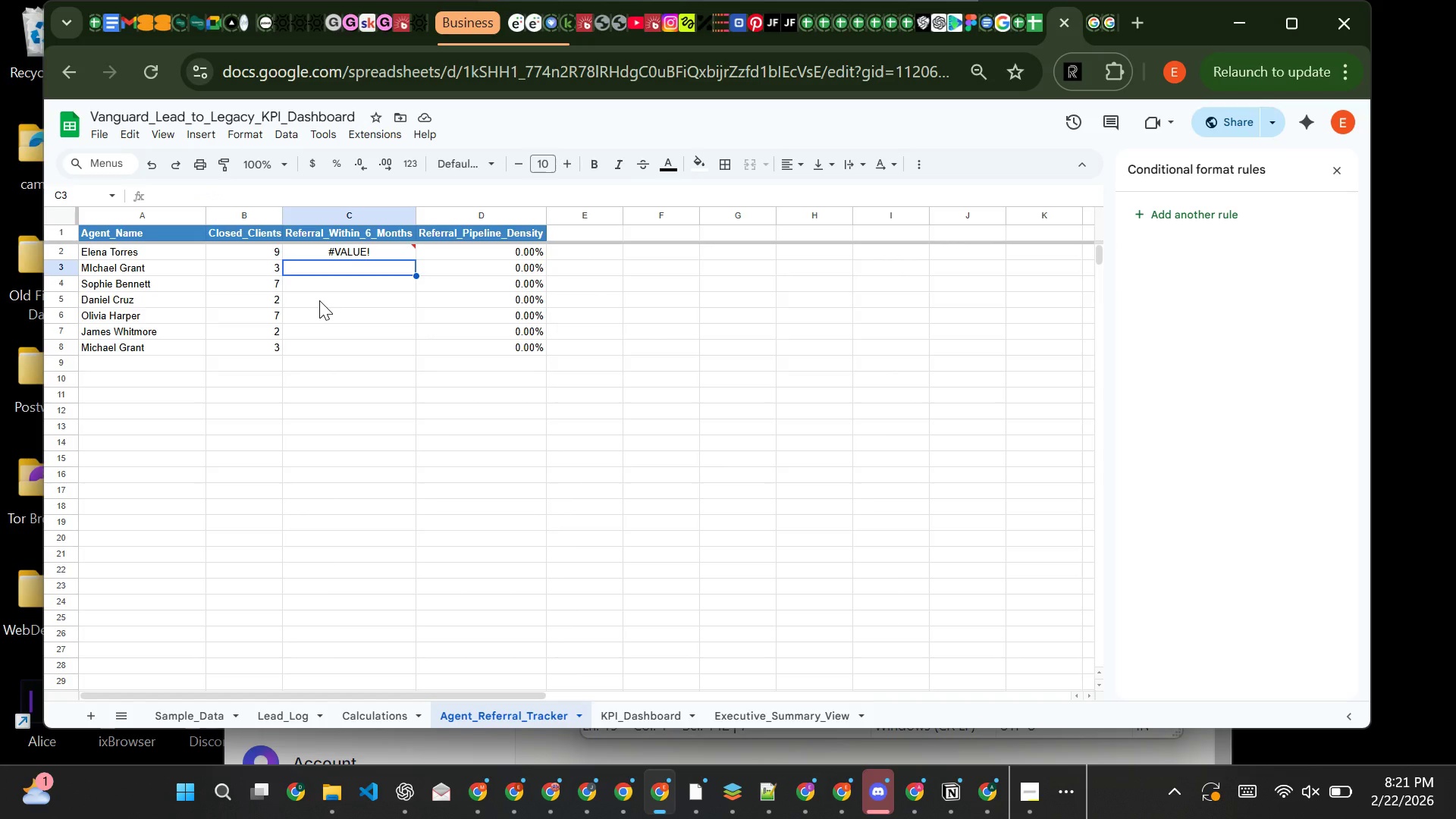 
wait(10.84)
 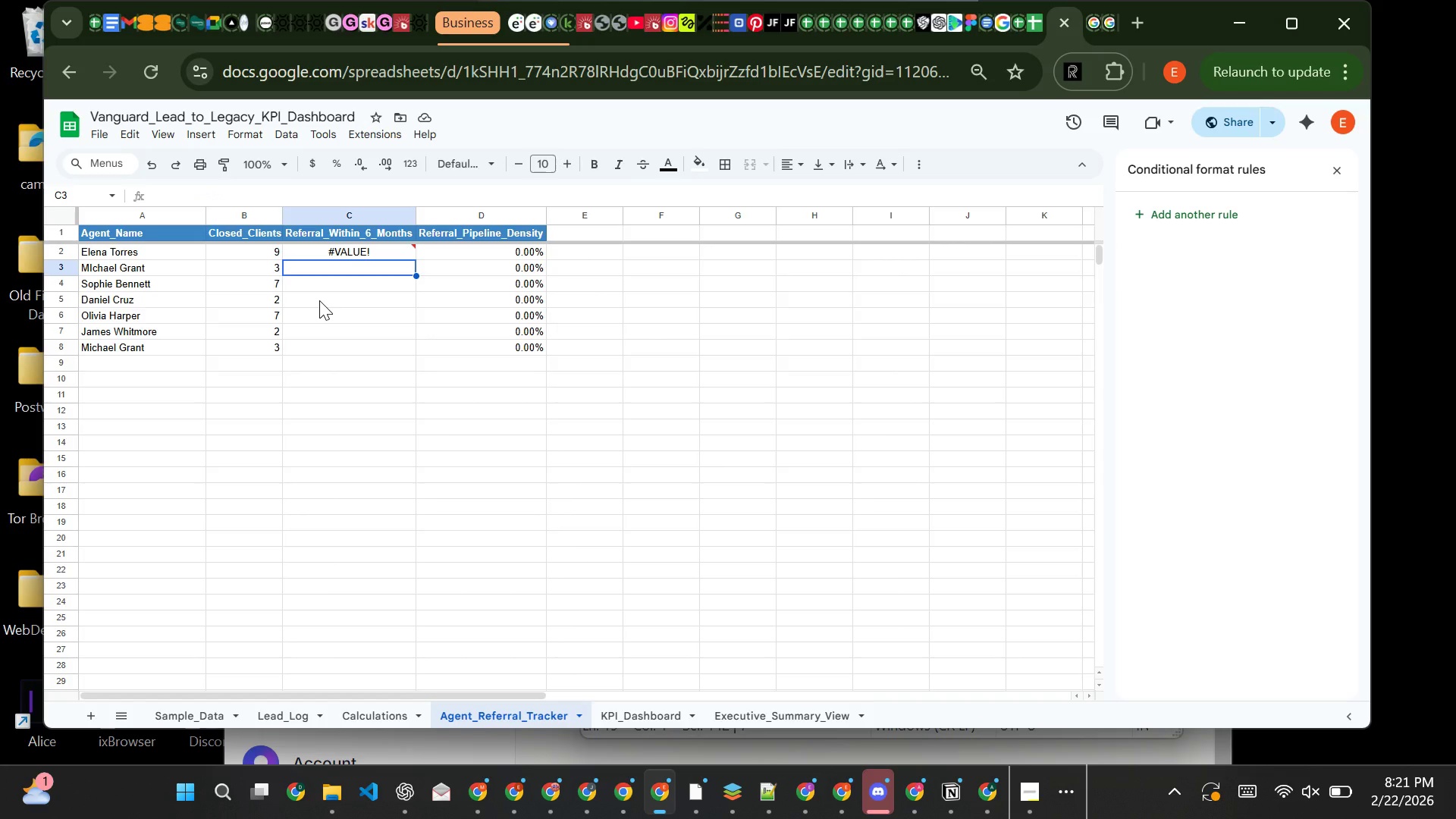 
left_click([673, 714])
 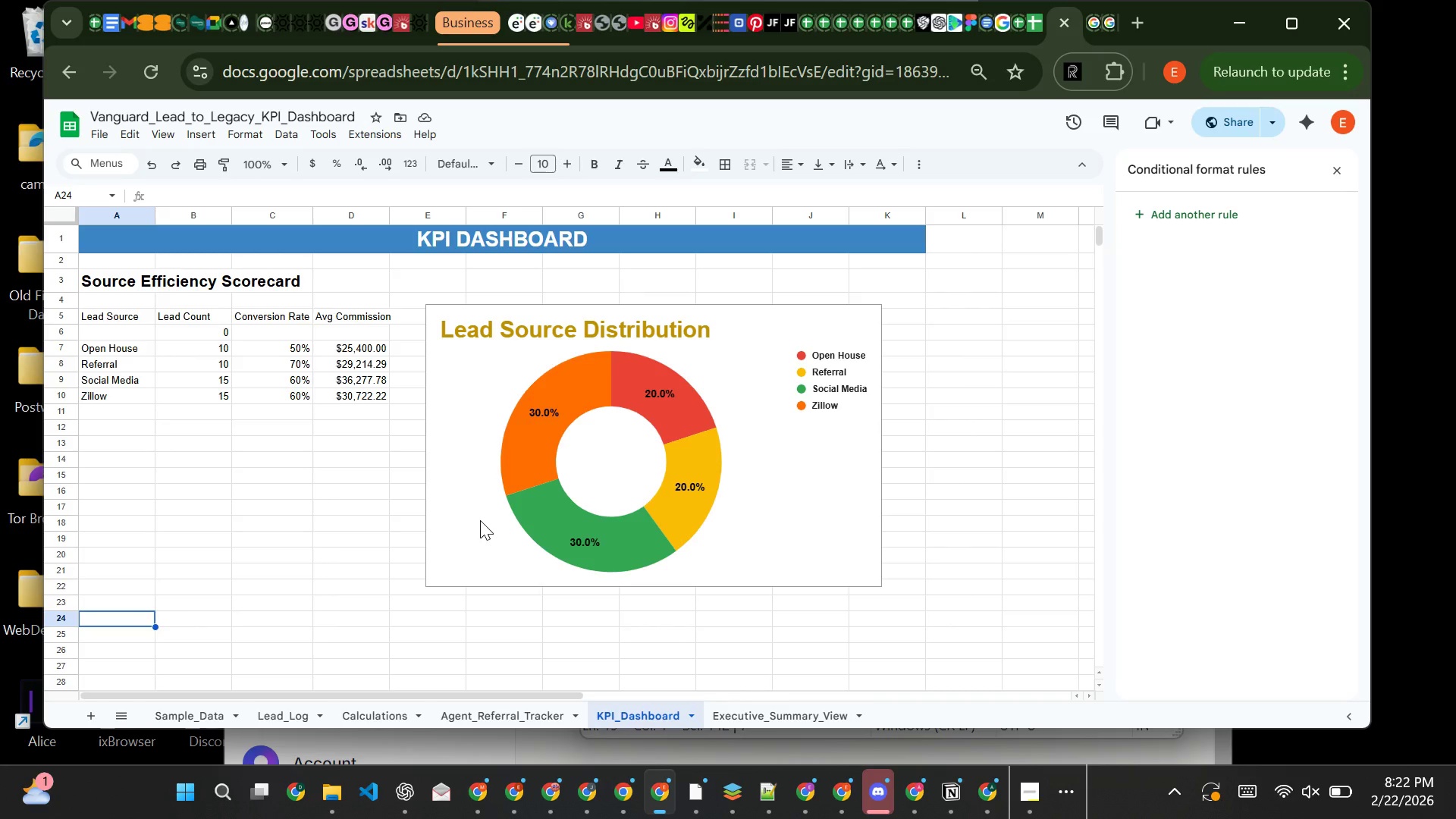 
wait(48.75)
 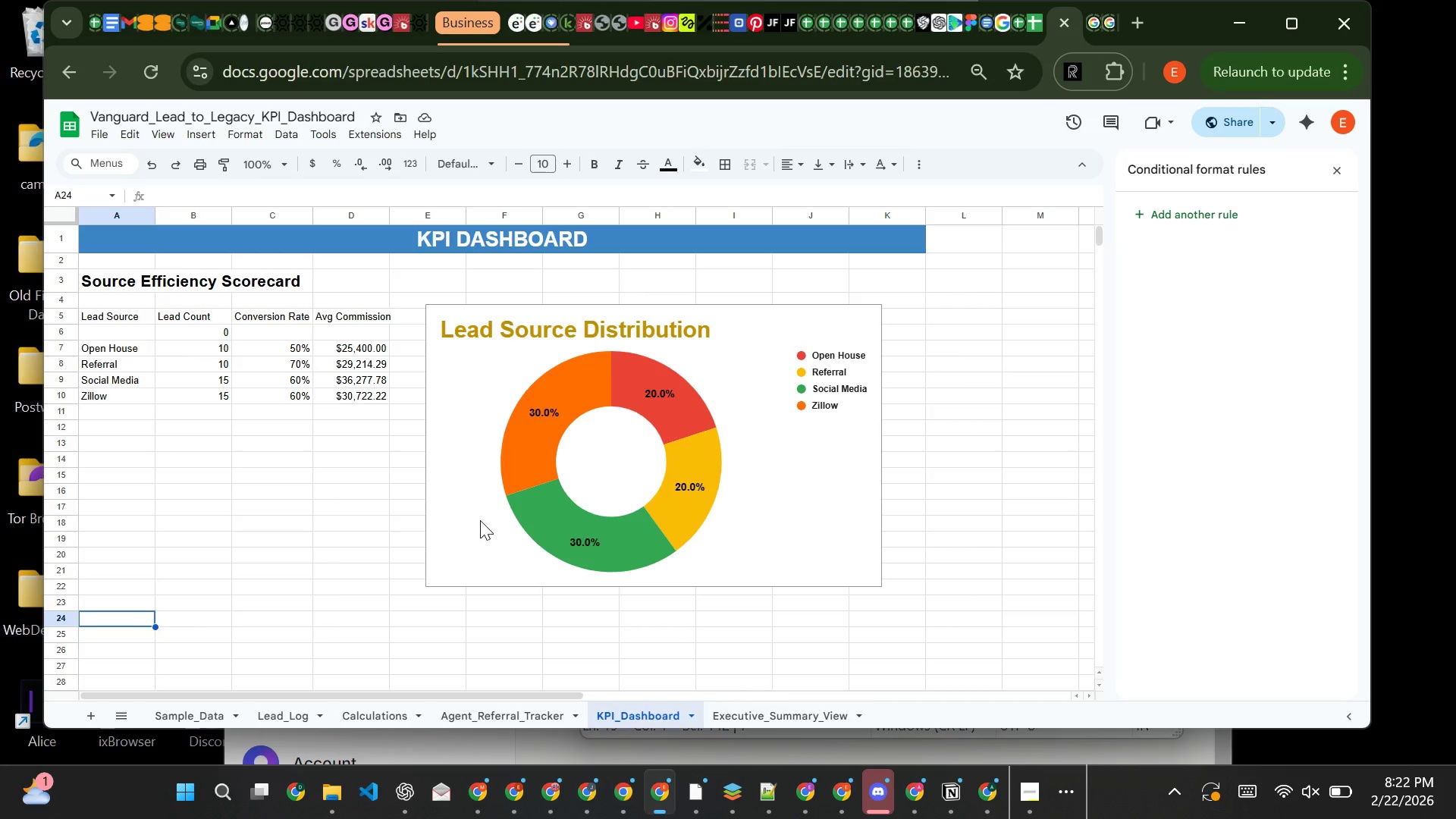 
left_click([711, 359])
 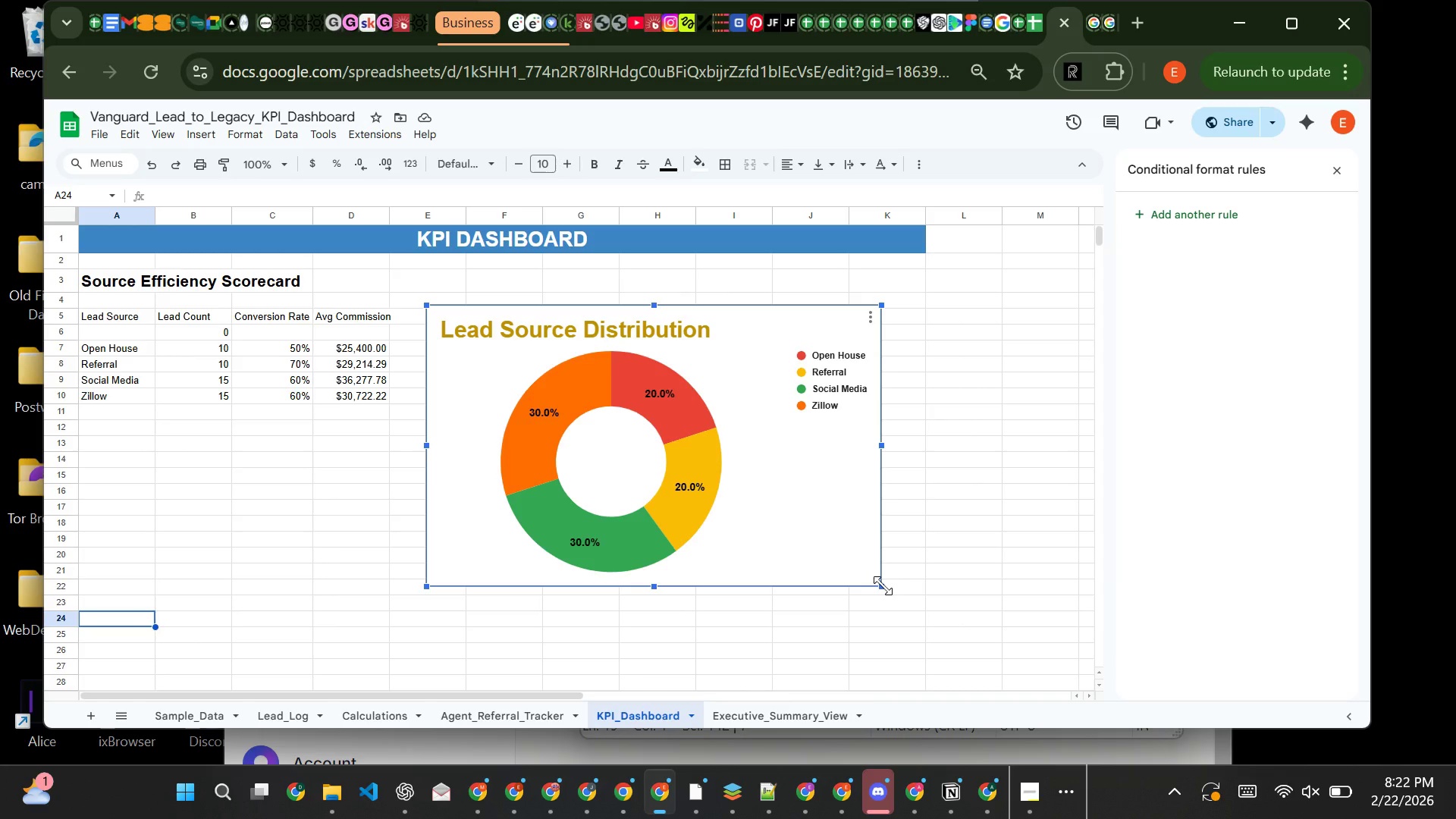 
left_click_drag(start_coordinate=[883, 585], to_coordinate=[728, 517])
 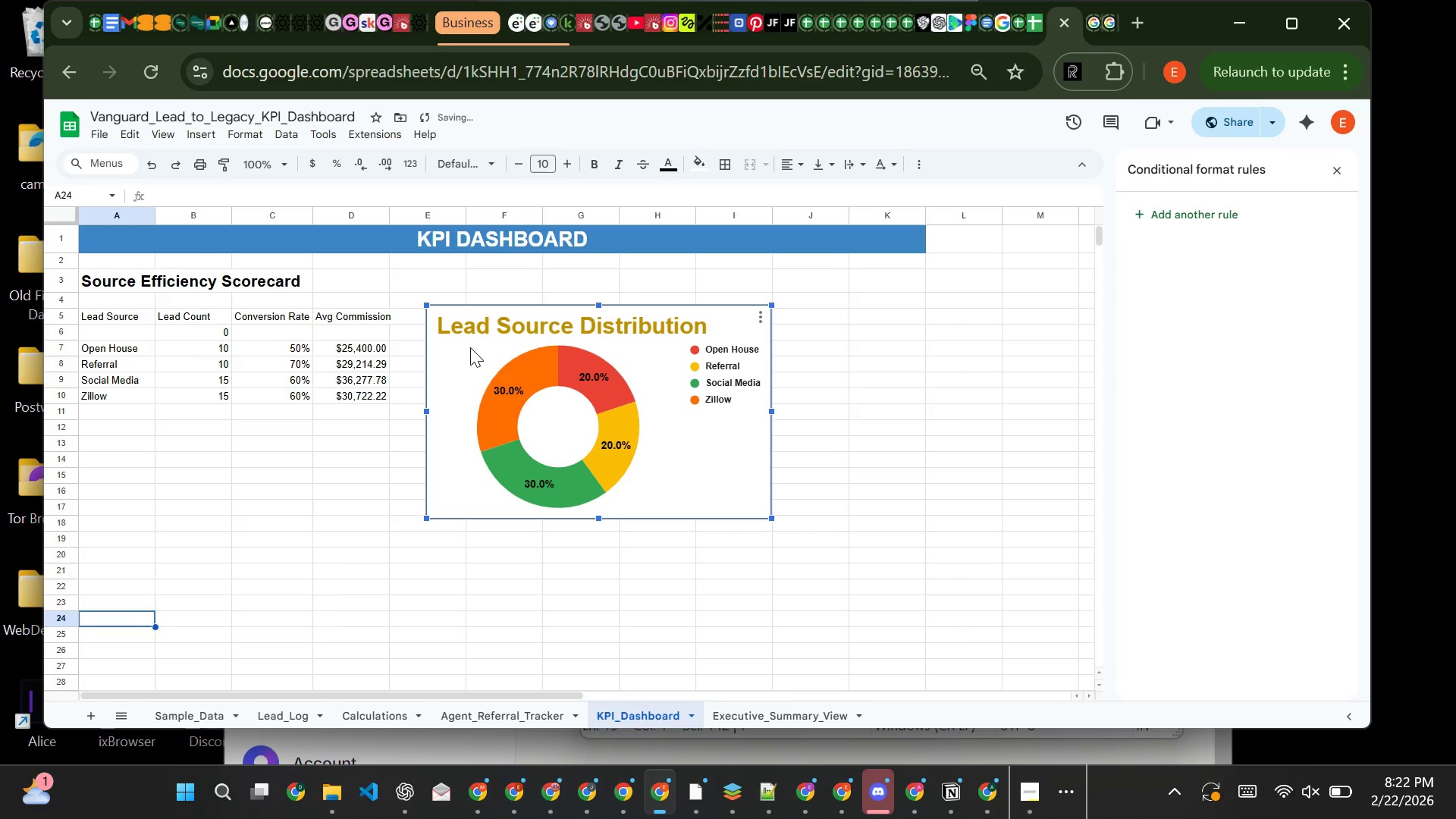 
left_click_drag(start_coordinate=[470, 347], to_coordinate=[118, 451])
 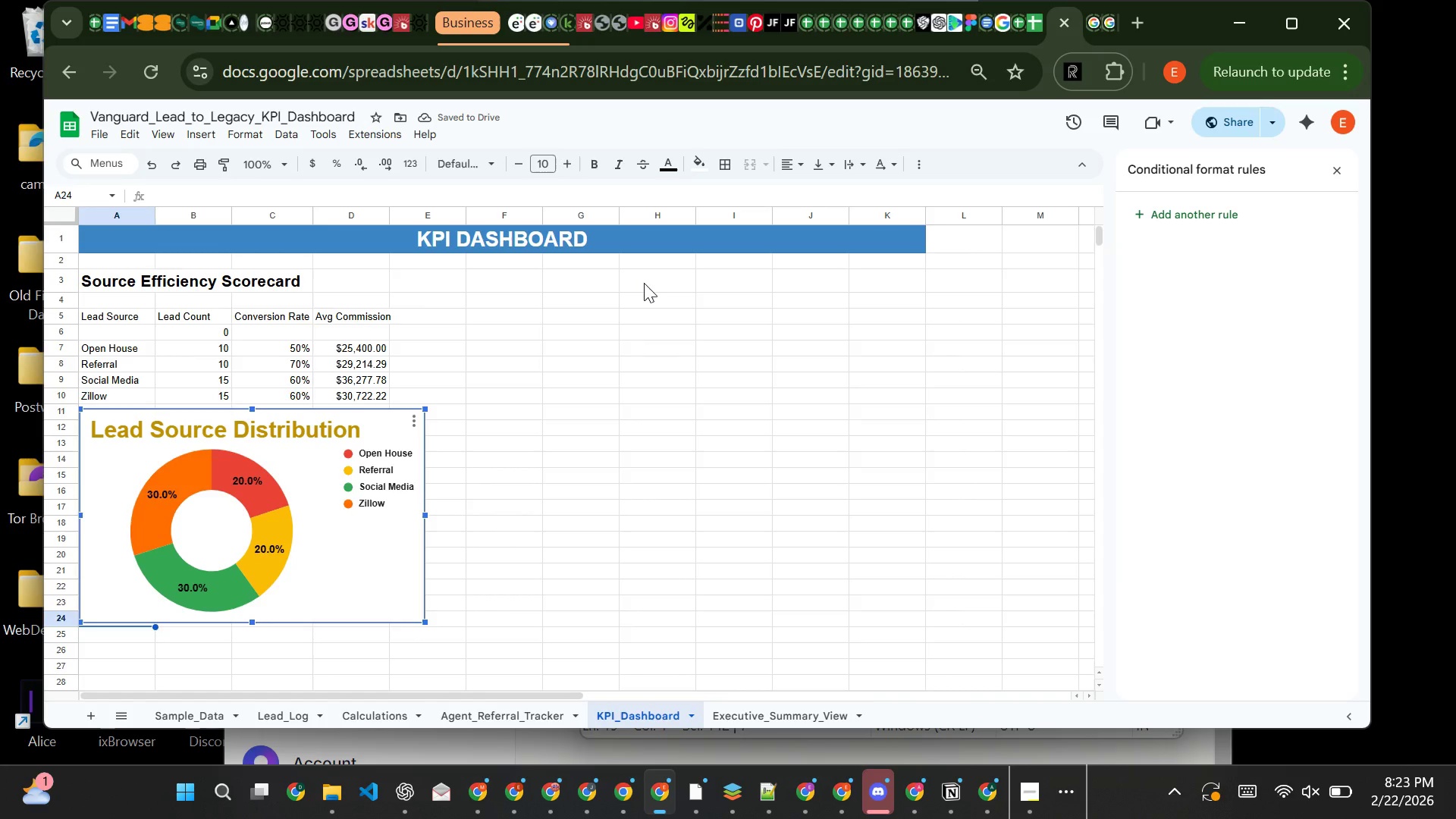 
left_click([644, 283])
 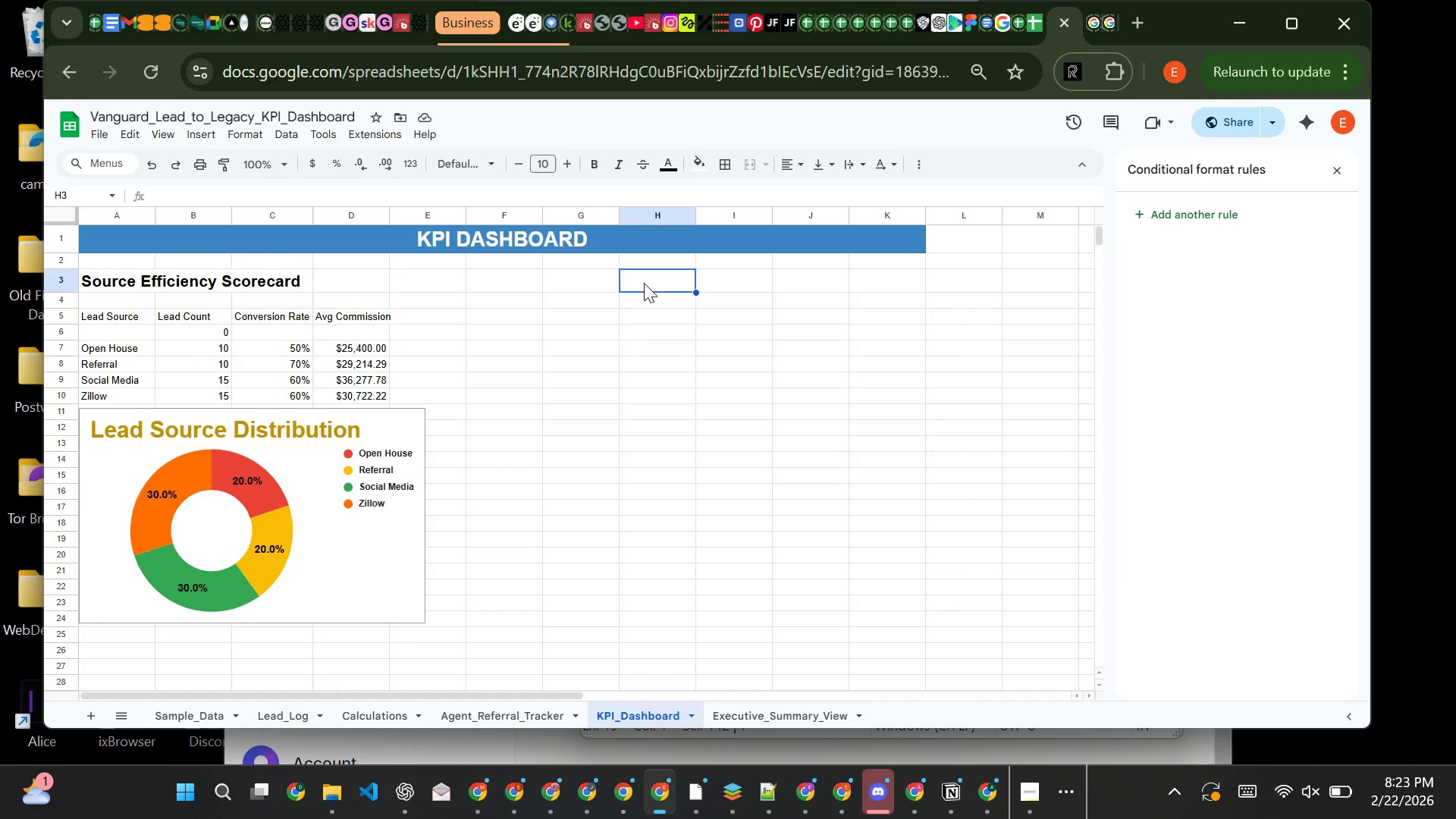 
wait(20.58)
 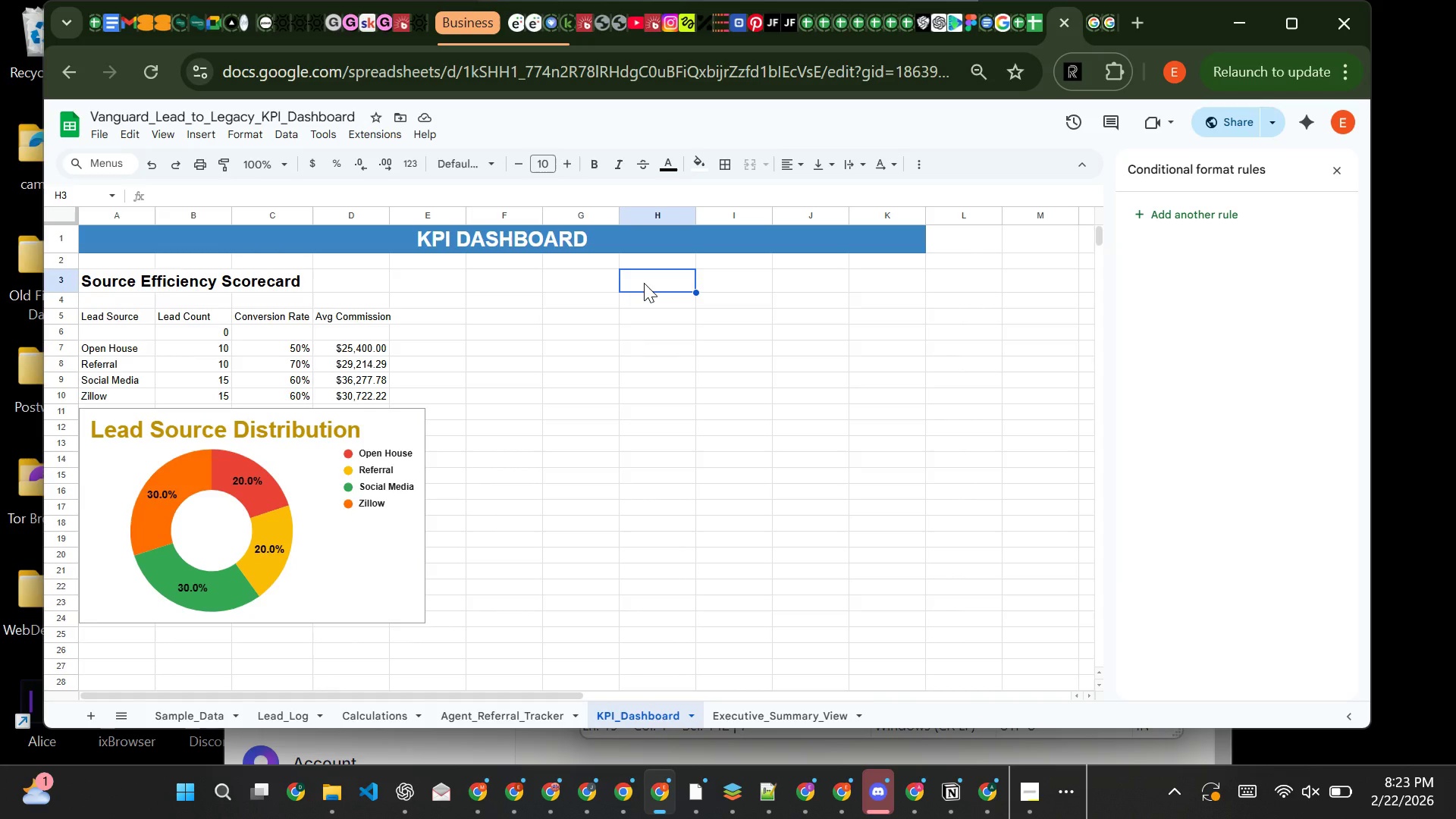 
type(Annua;)
key(Backspace)
type(l GCI Goal)
 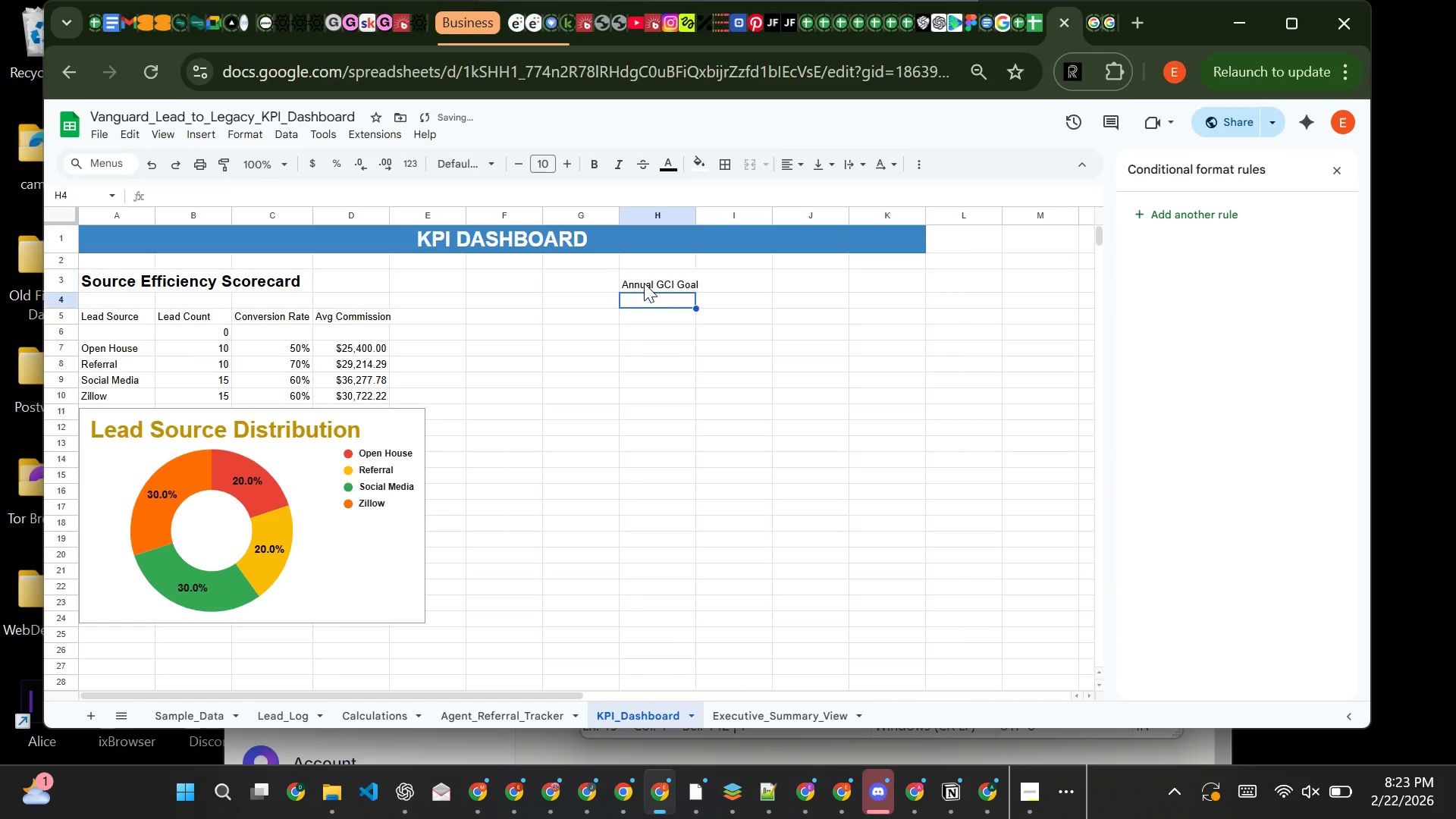 
key(Enter)
 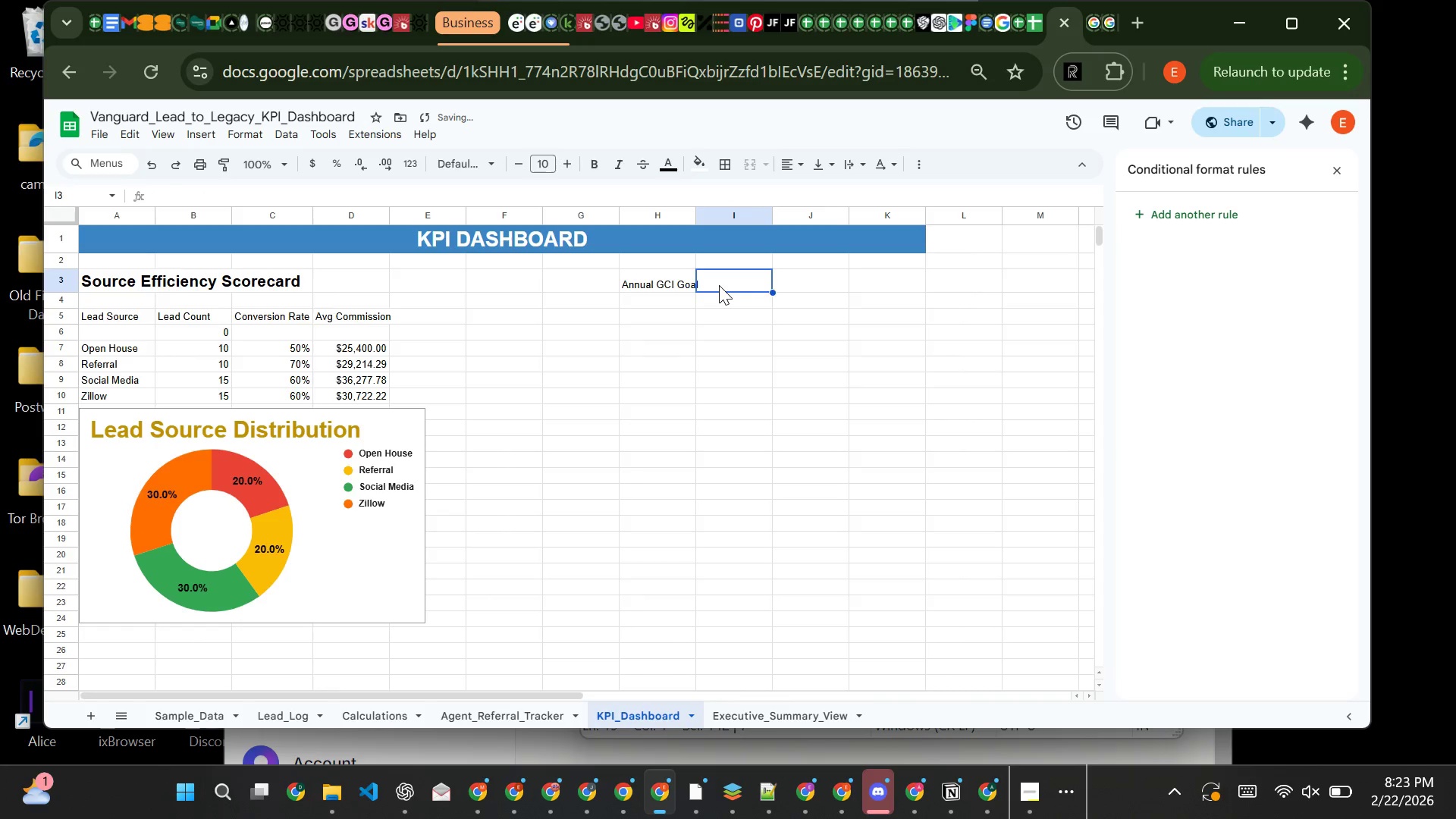 
left_click([719, 285])
 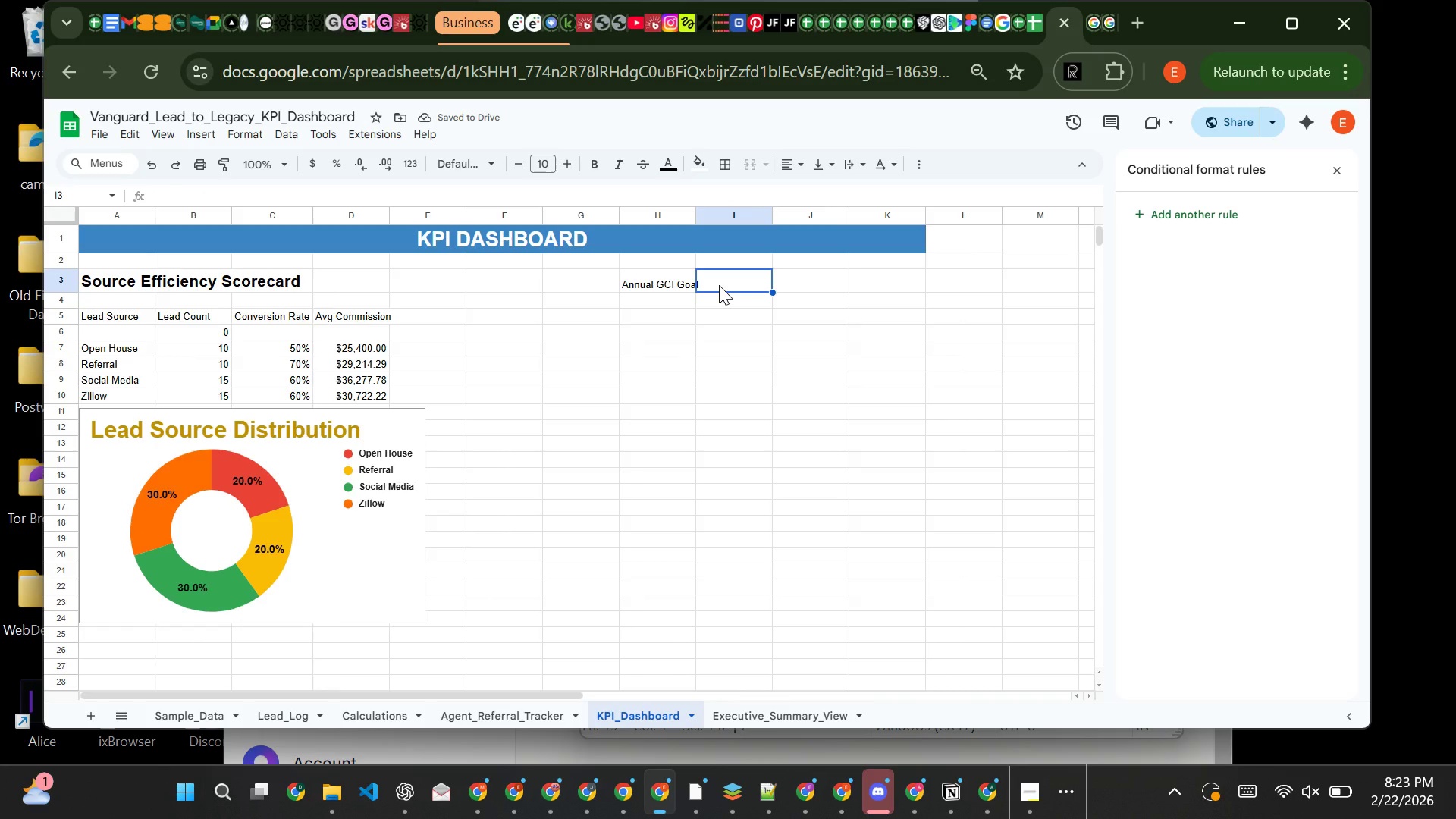 
type(1000000)
 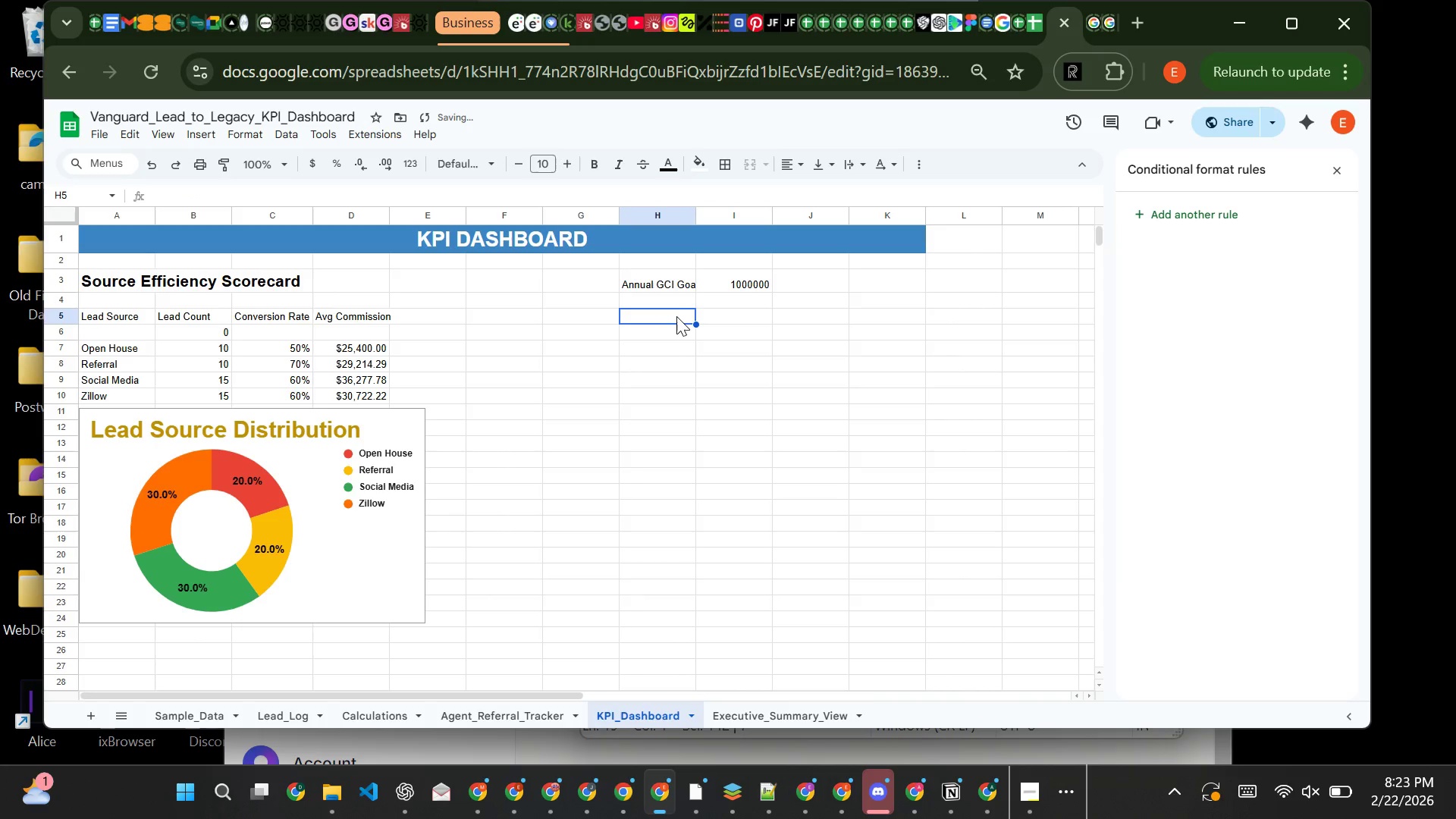 
left_click([676, 316])
 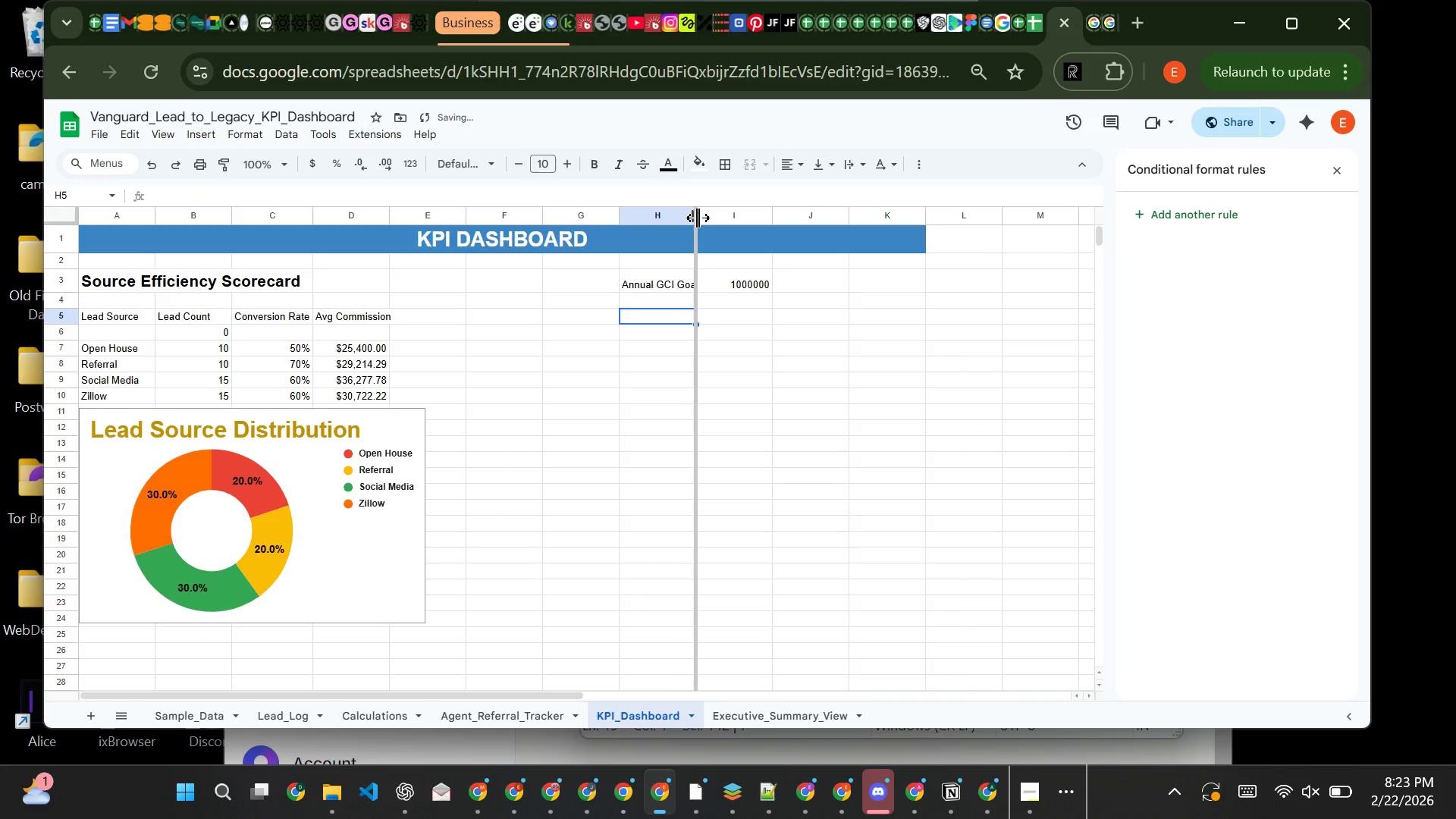 
double_click([698, 218])
 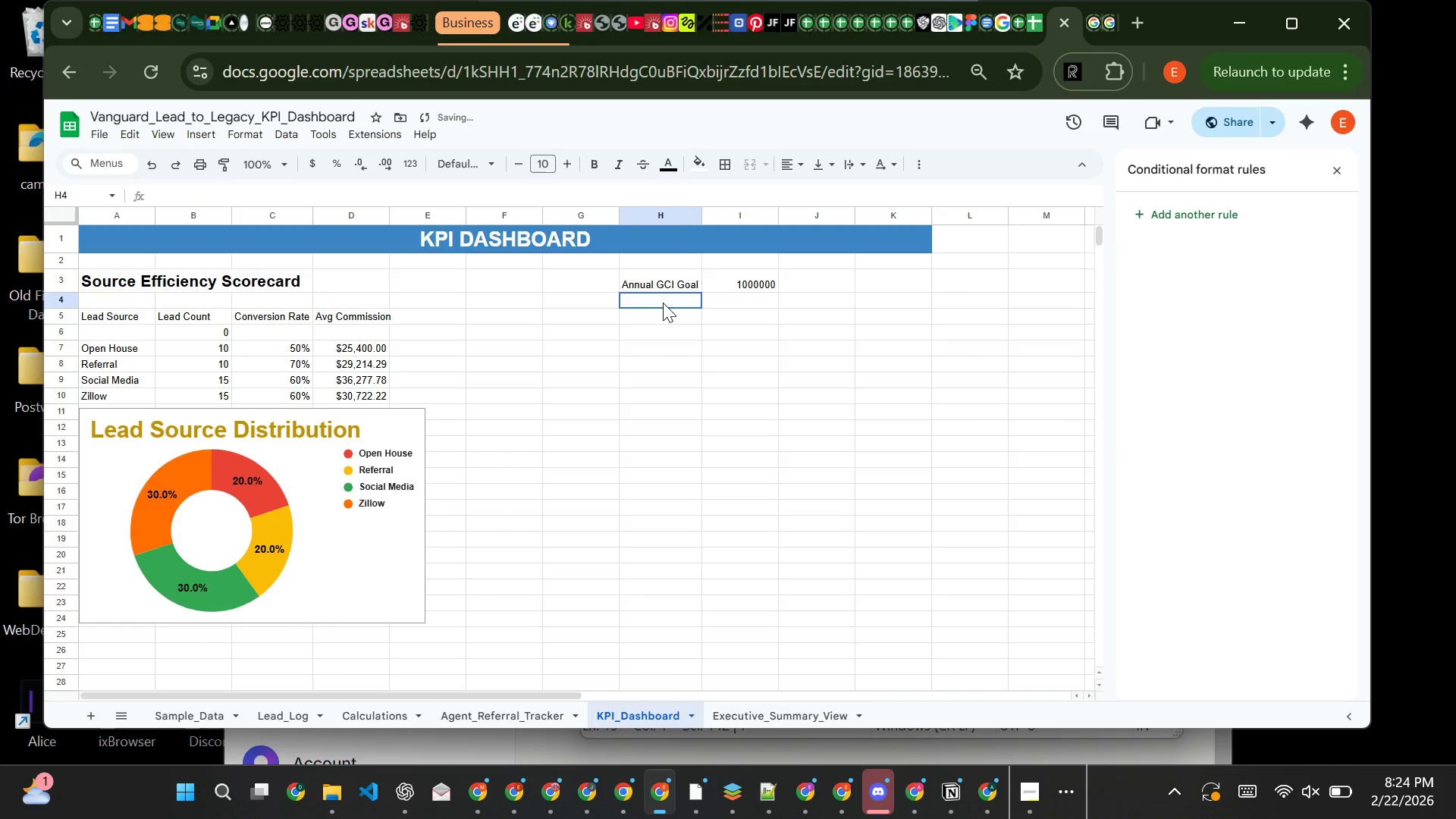 
left_click([663, 303])
 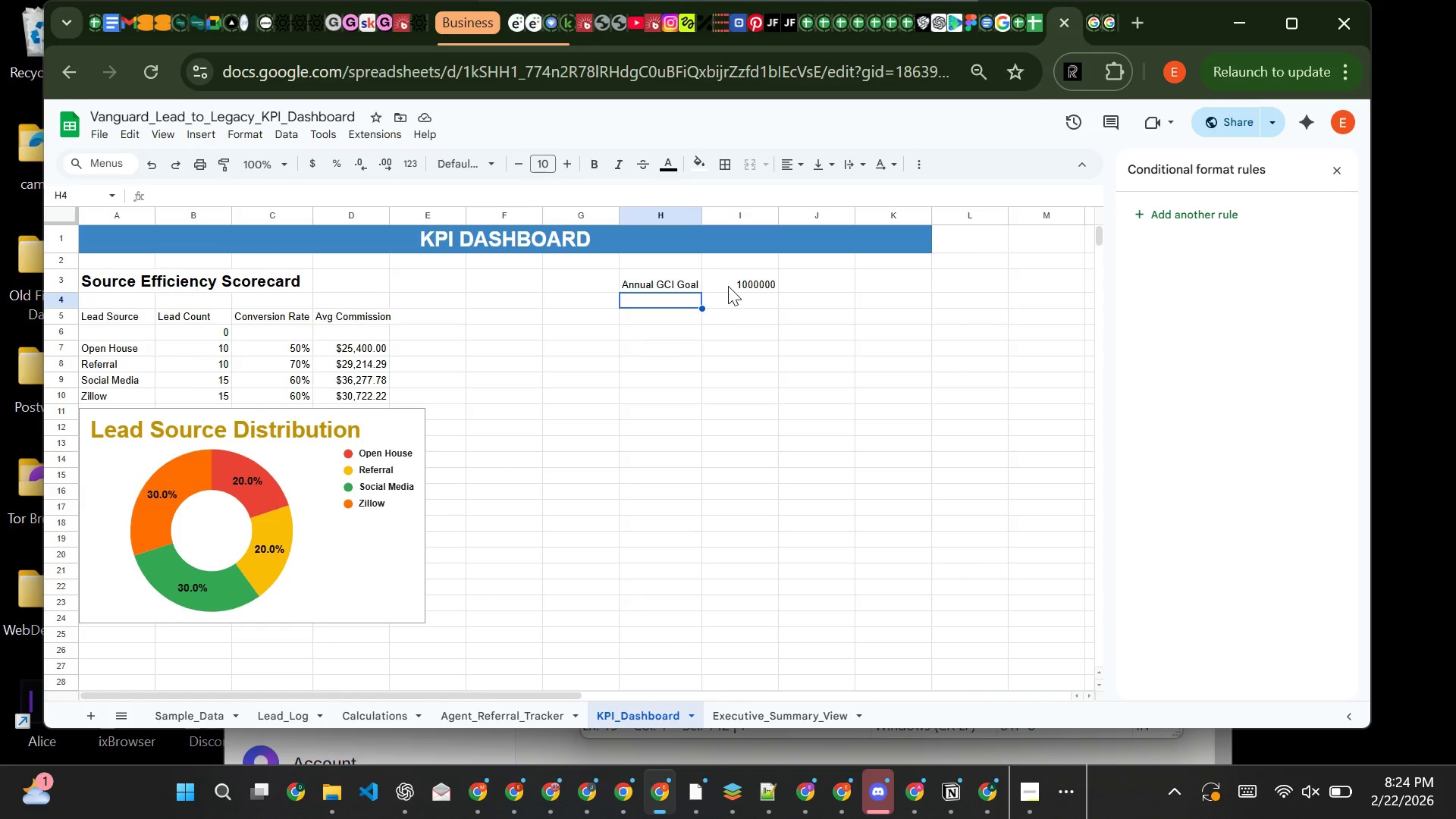 
wait(7.06)
 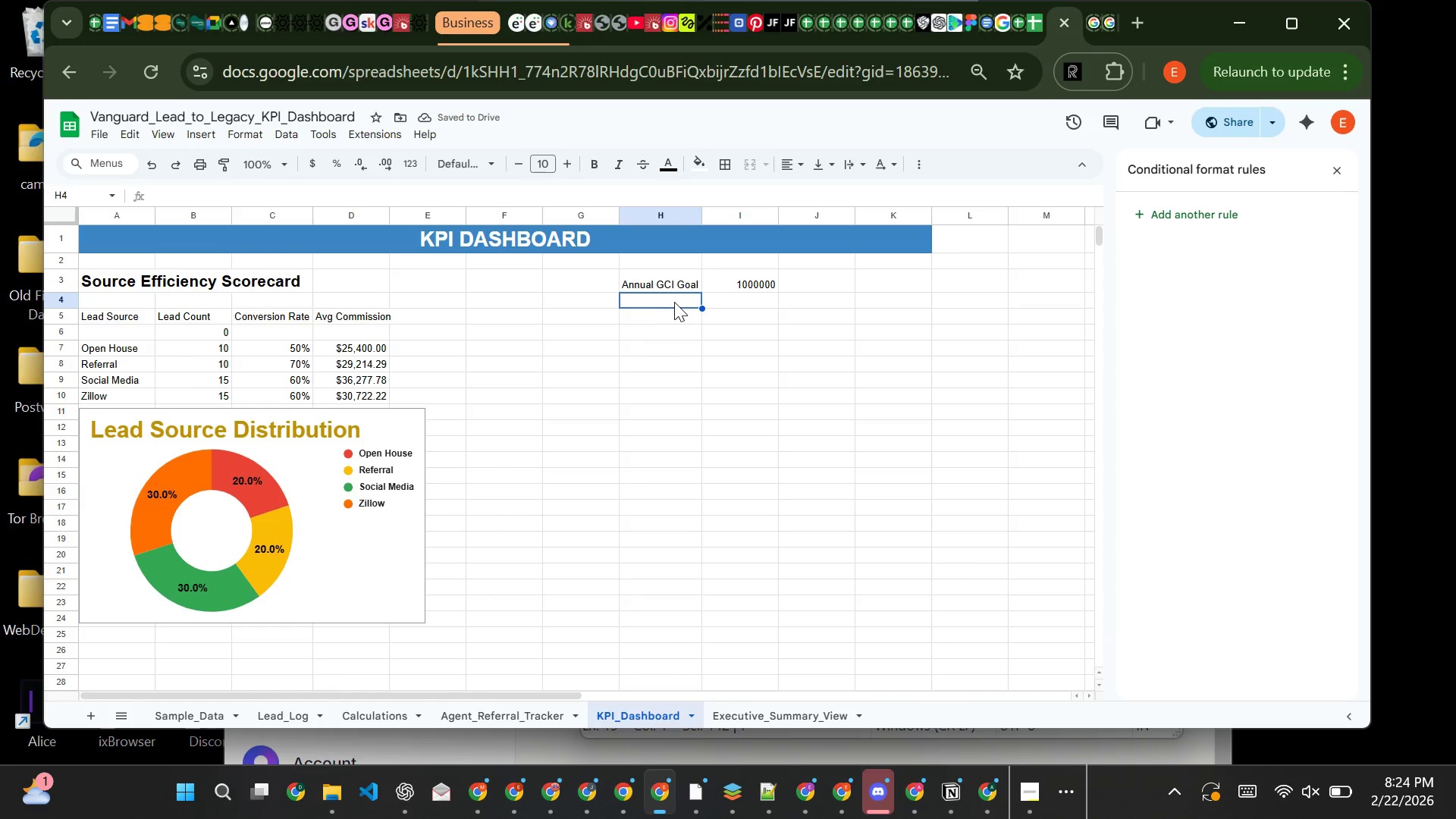 
left_click([734, 281])
 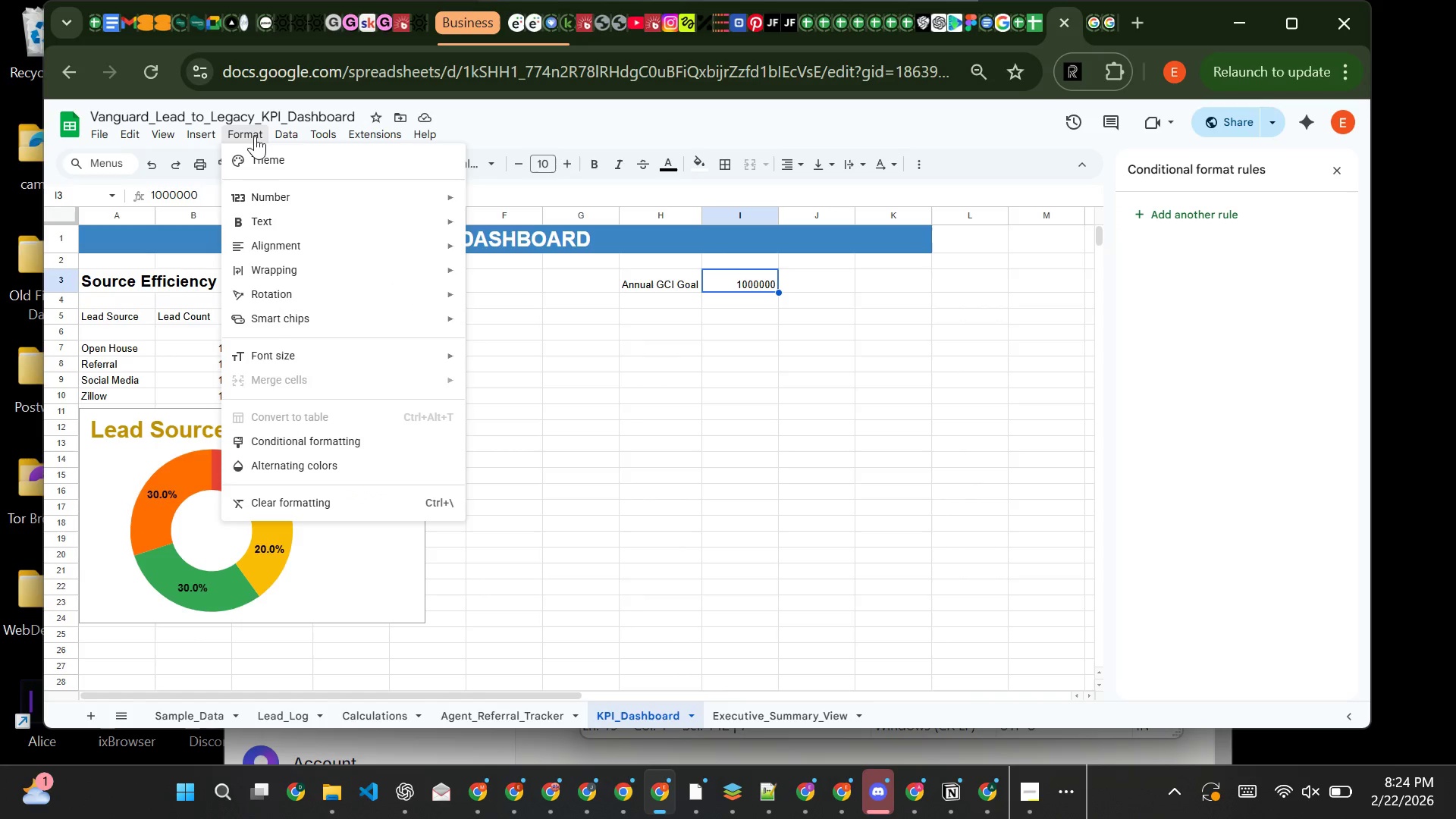 
left_click([255, 136])
 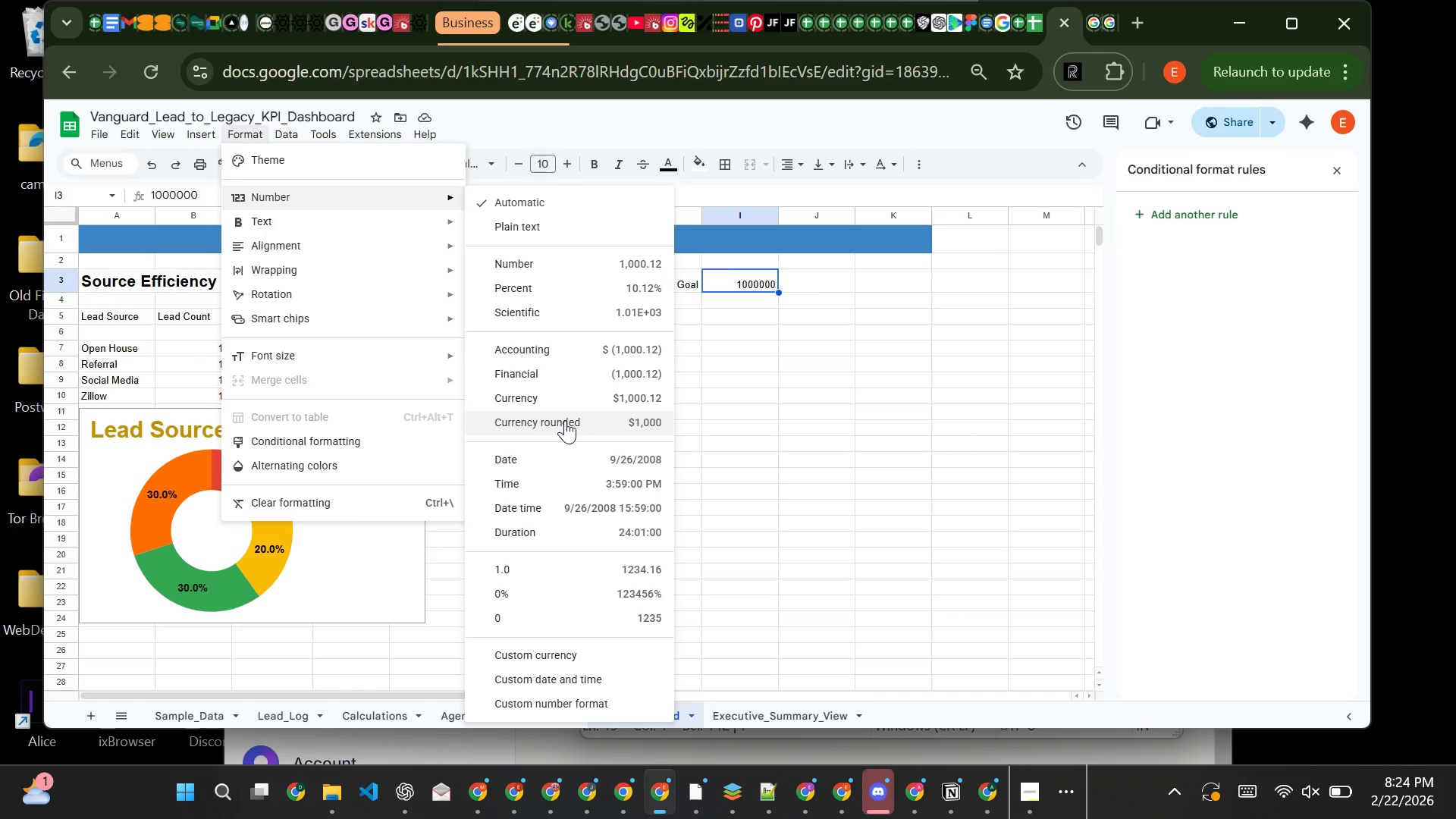 
left_click([565, 420])
 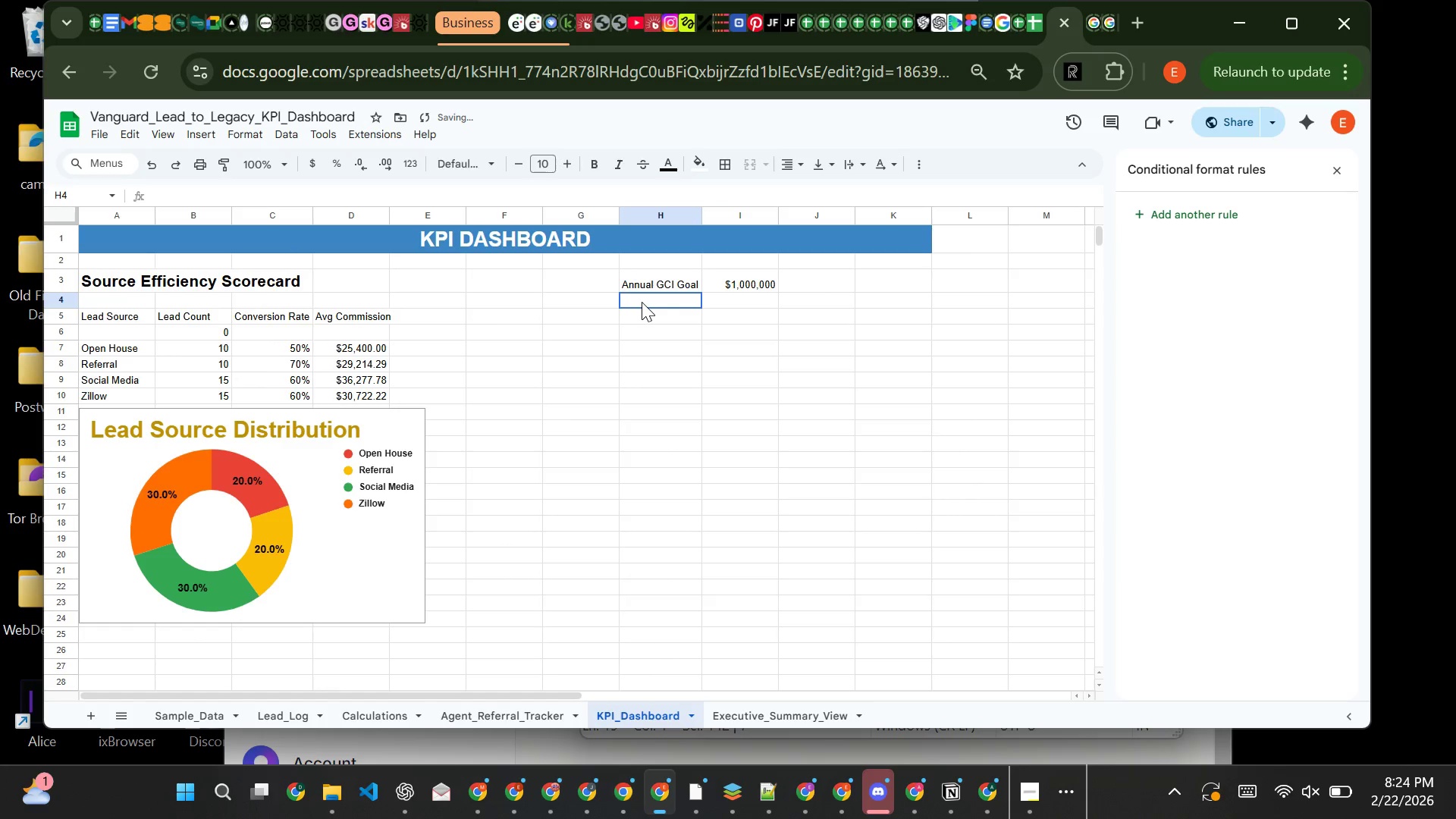 
left_click([642, 302])
 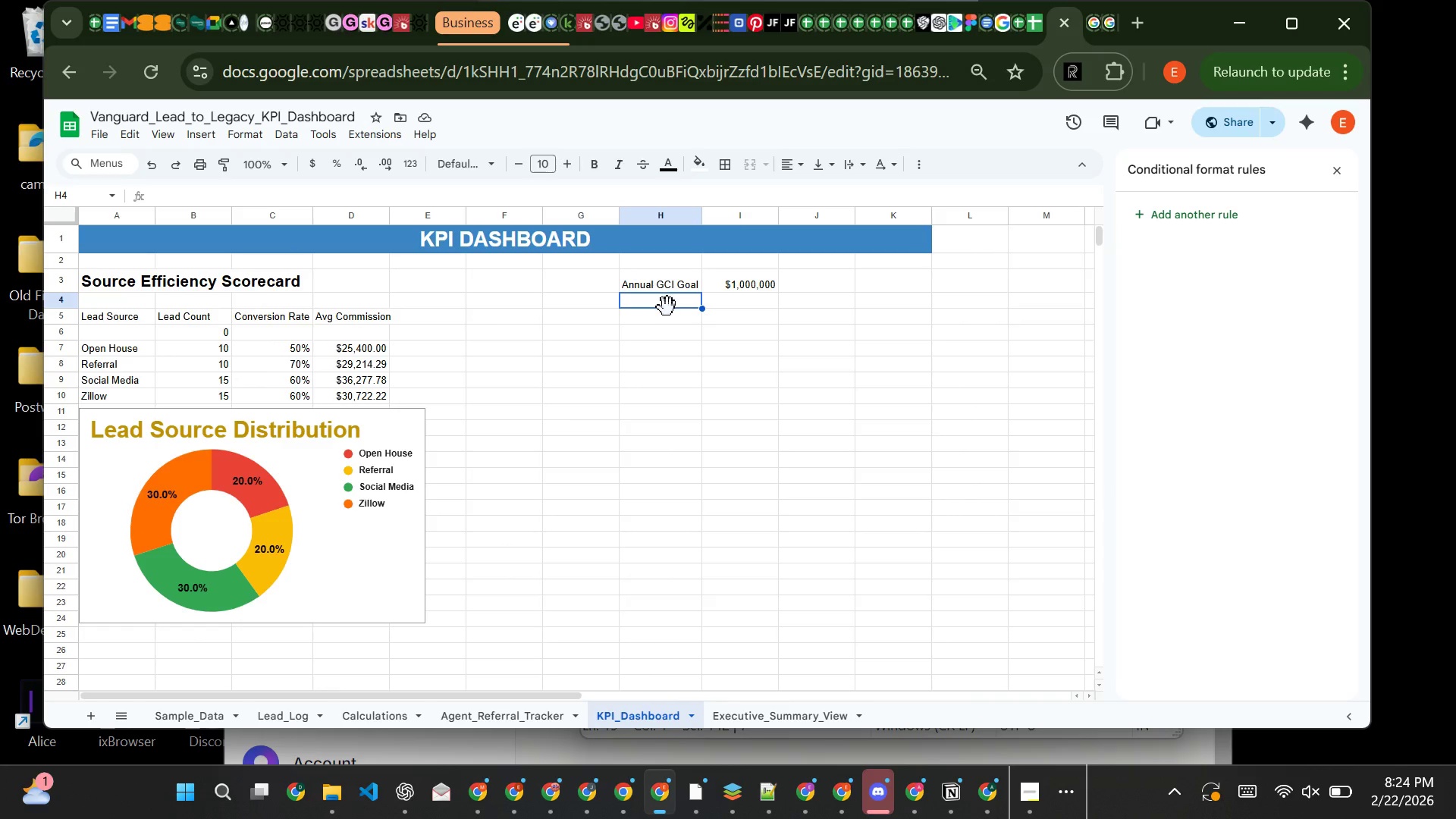 
wait(5.38)
 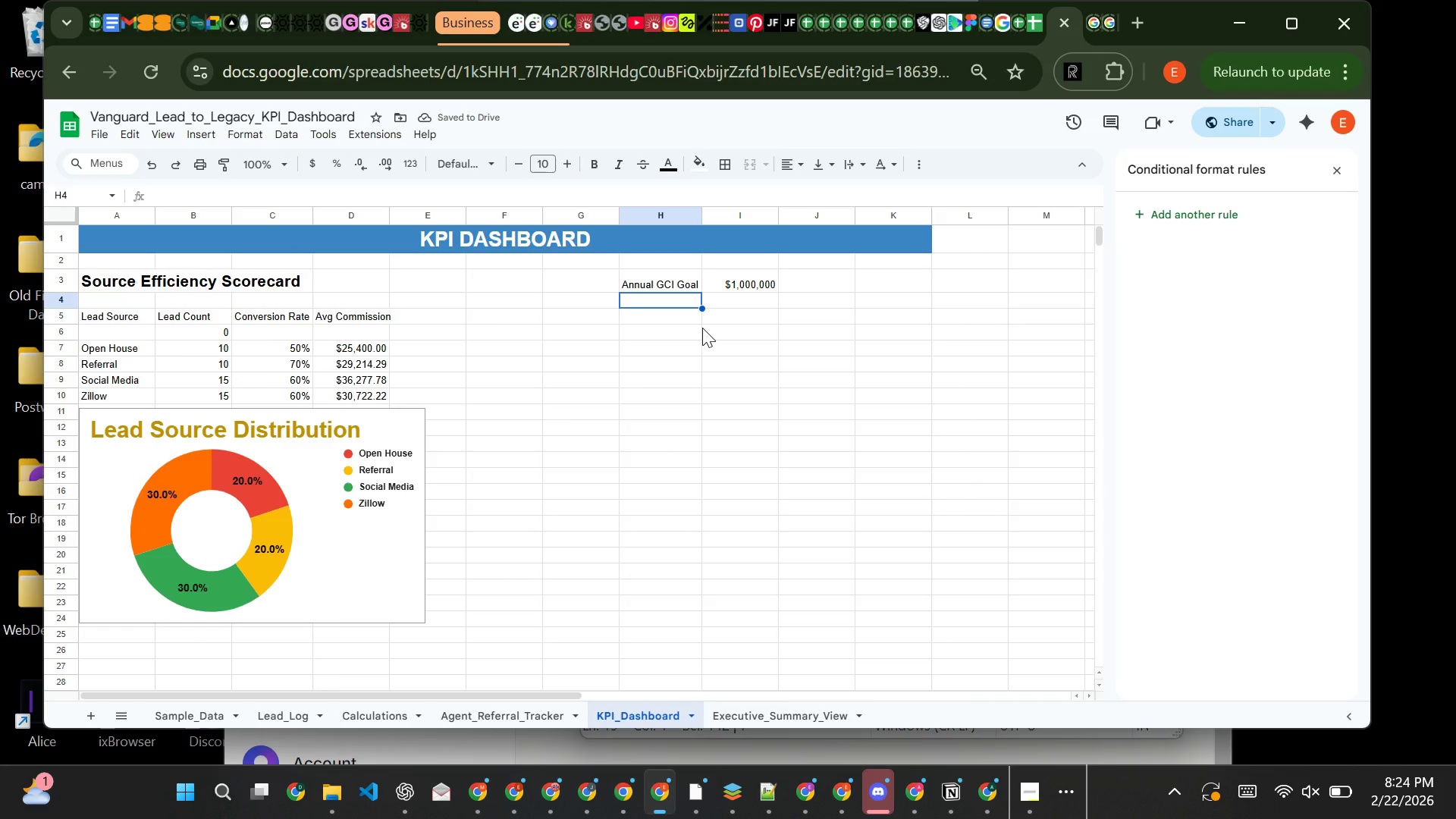 
left_click([660, 318])
 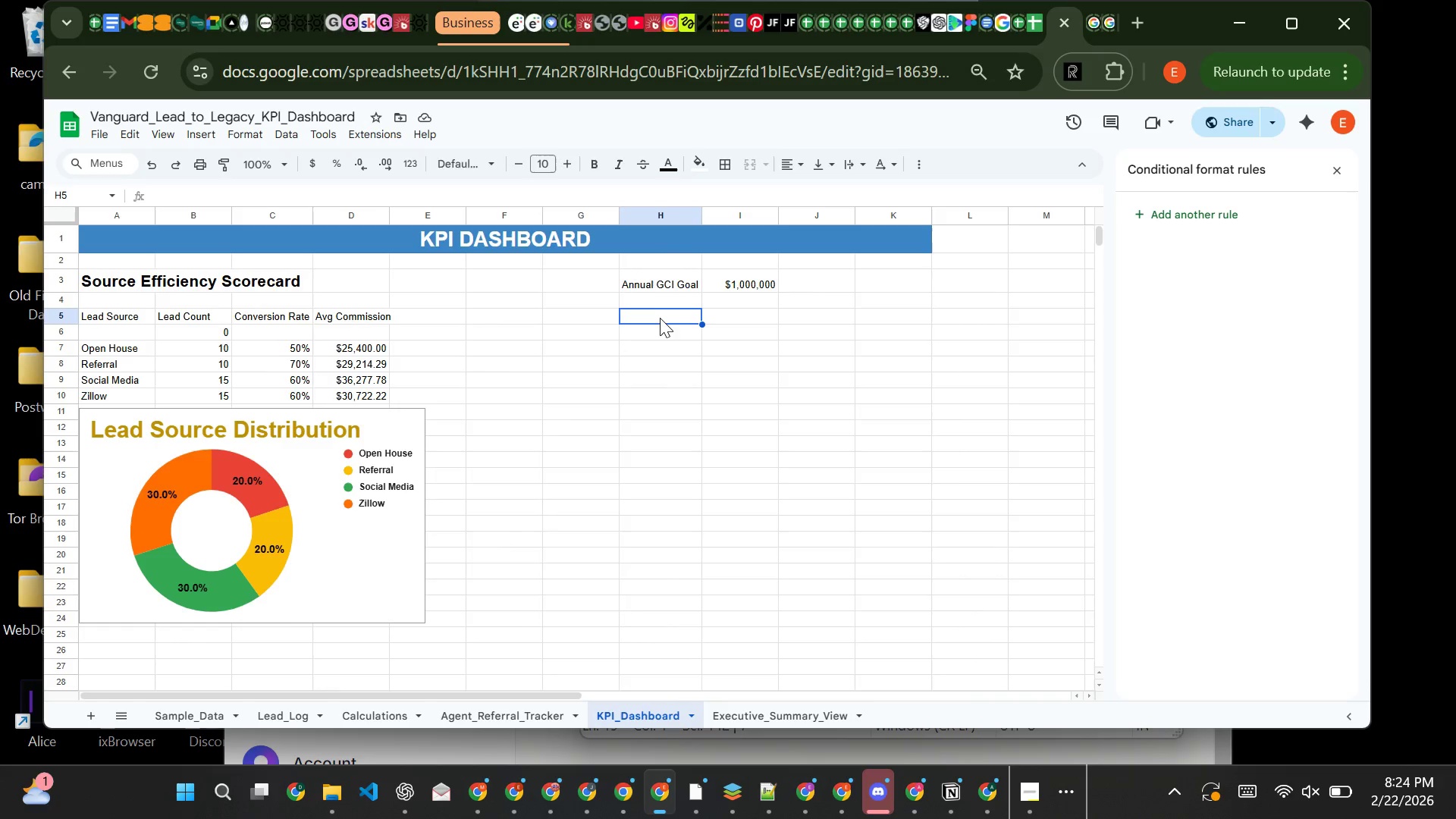 
type(c)
key(Backspace)
type(Current GCI)
 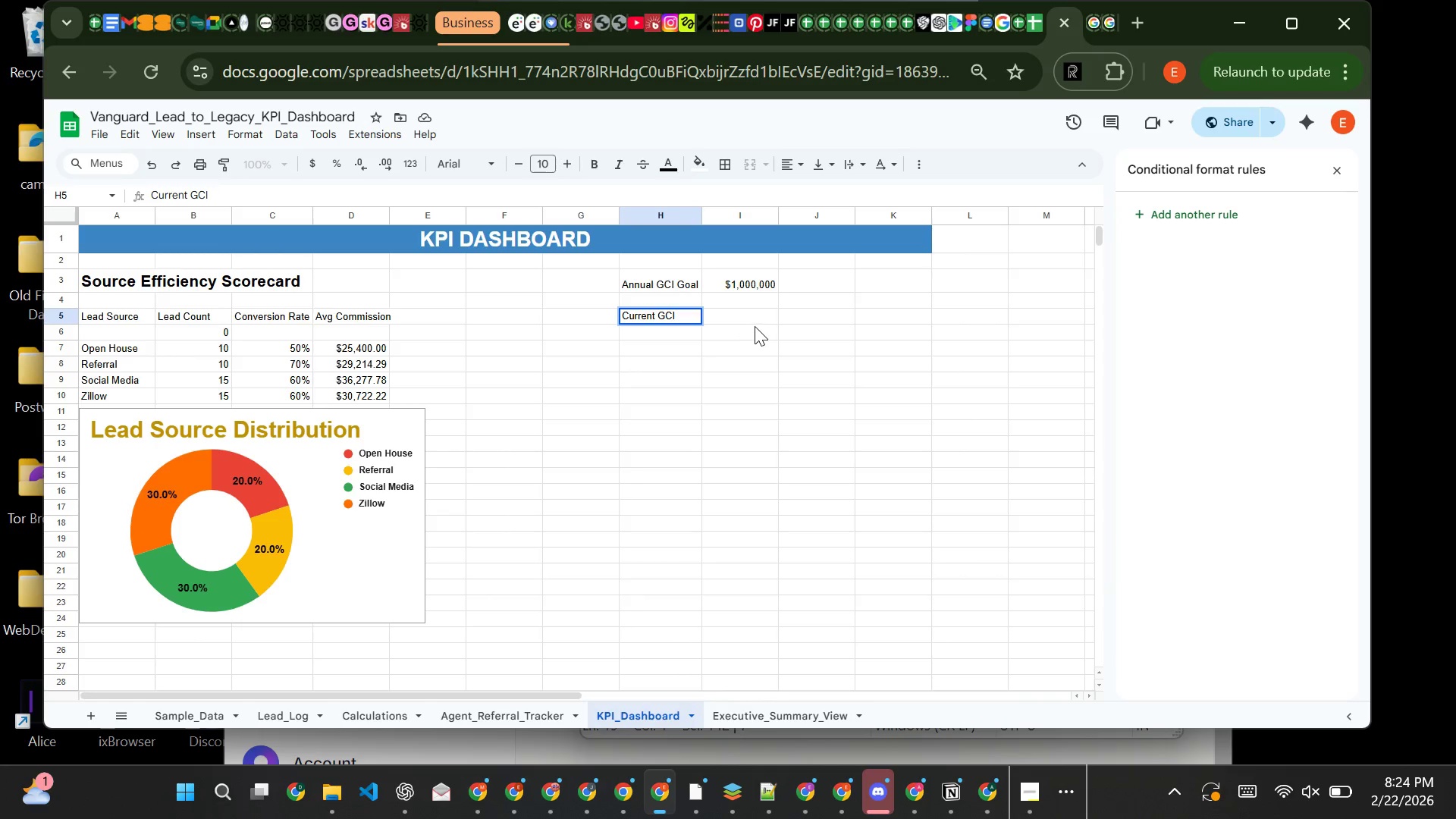 
left_click([736, 316])
 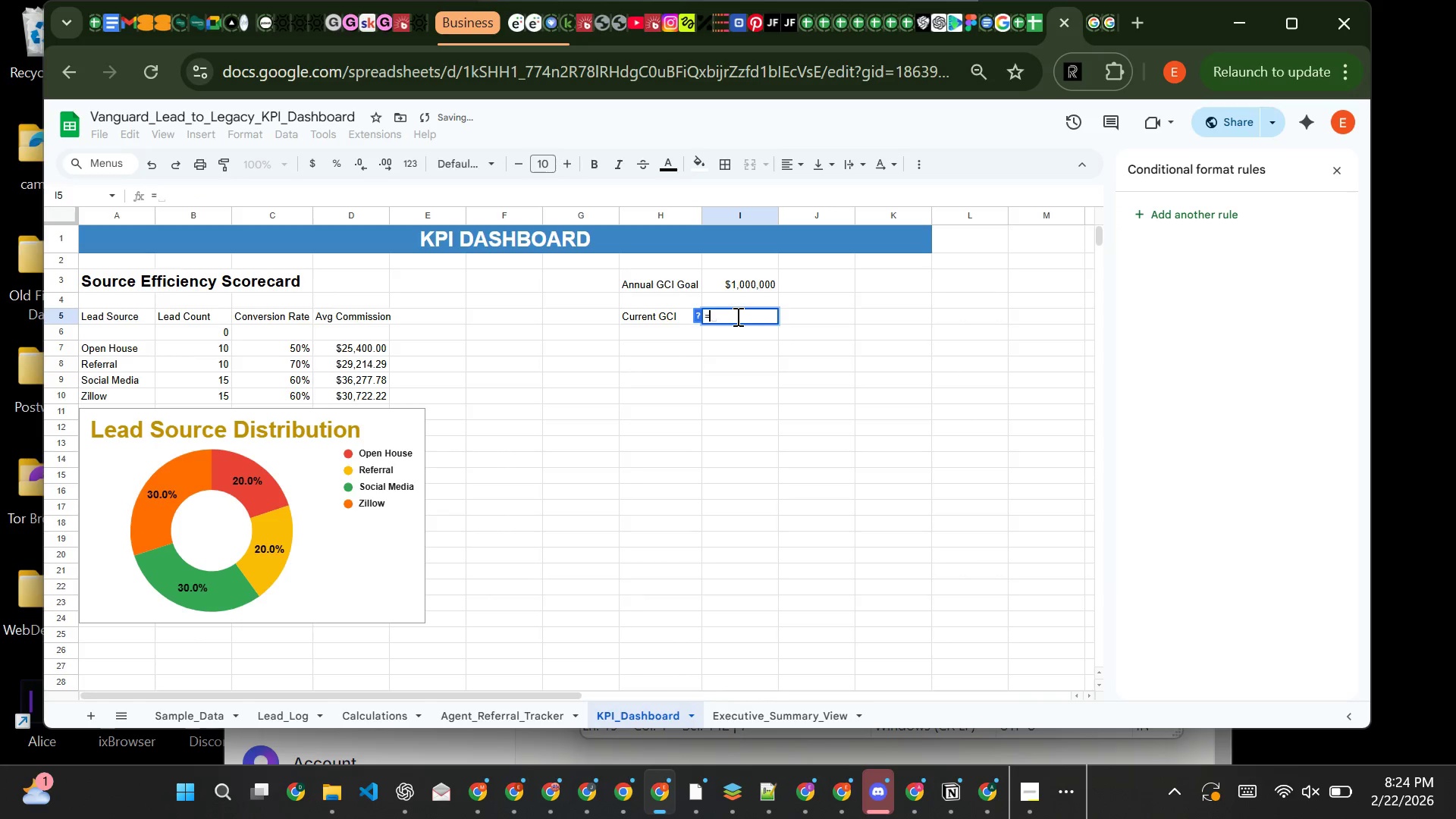 
key(Equal)
 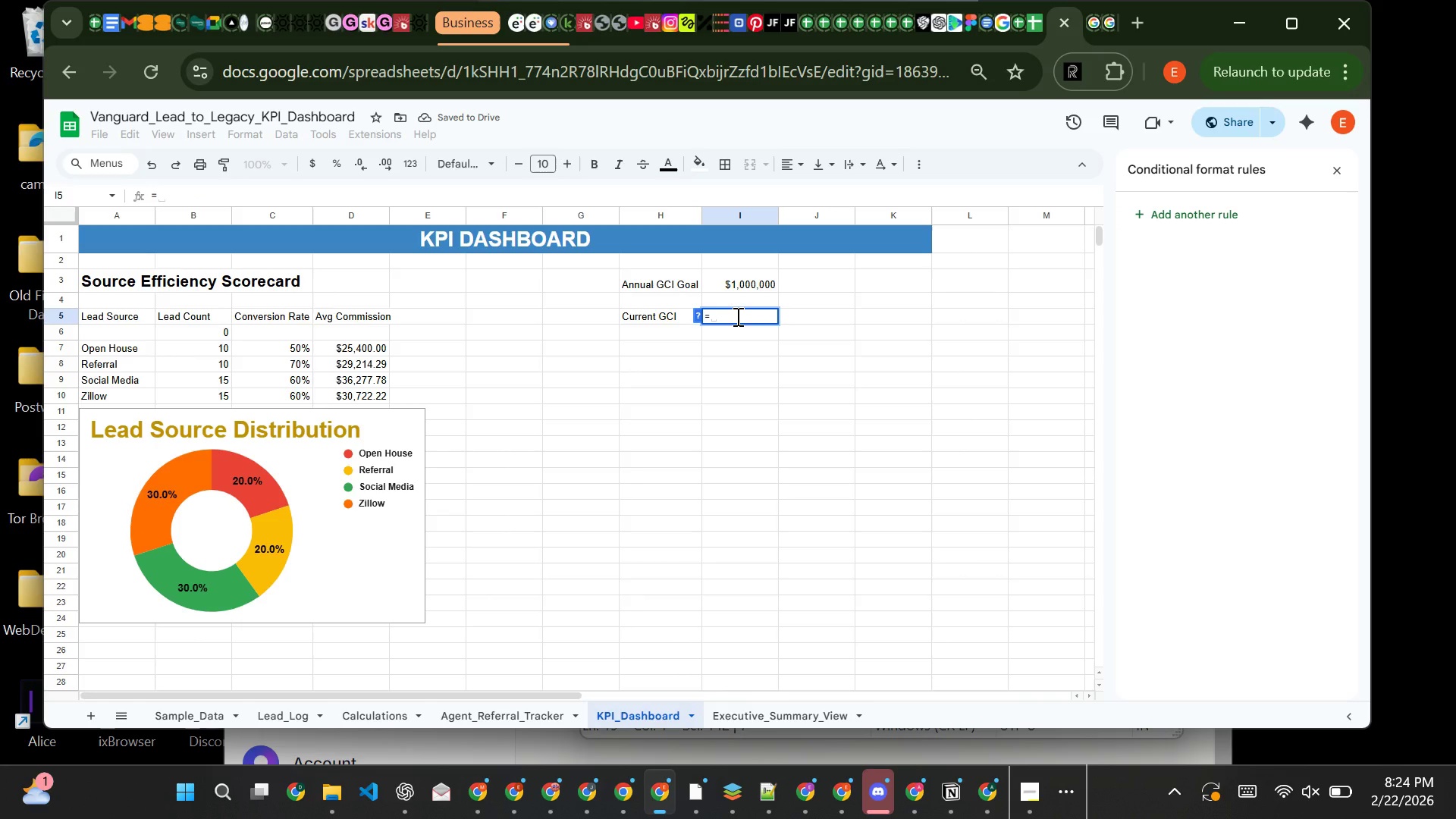 
type(SUM)
 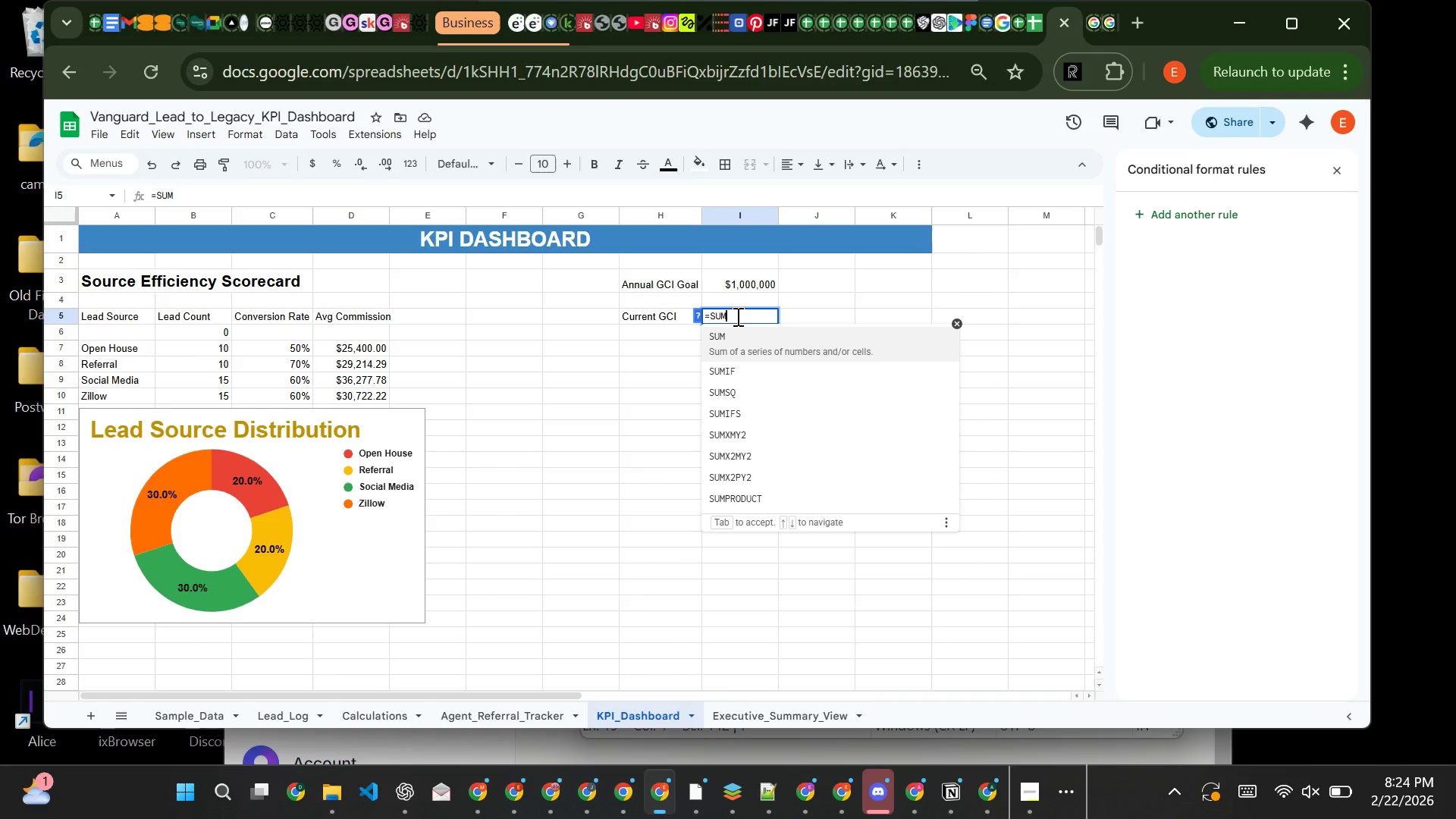 
hold_key(key=ShiftRight, duration=1.51)
 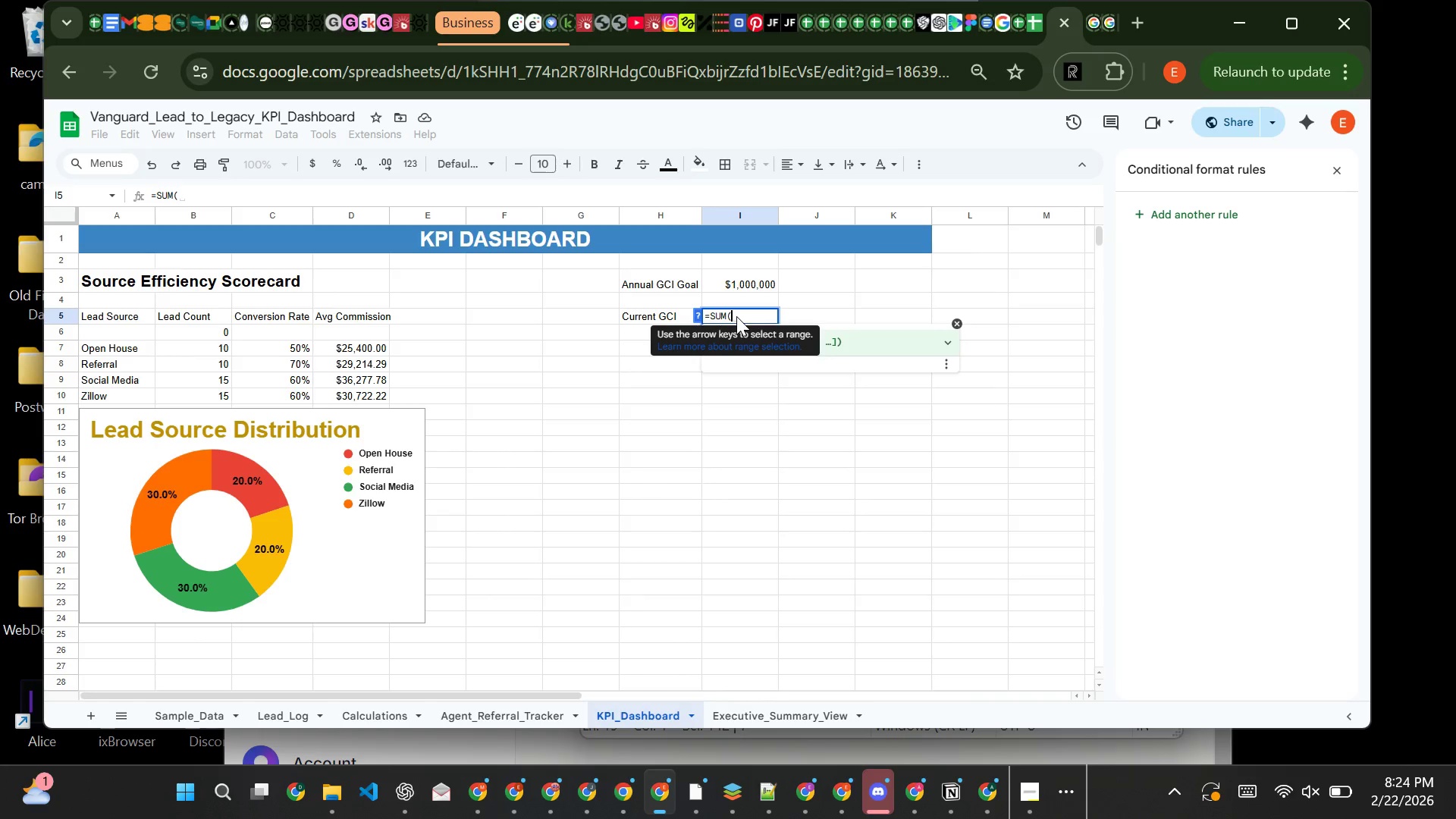 
key(Shift+9)
 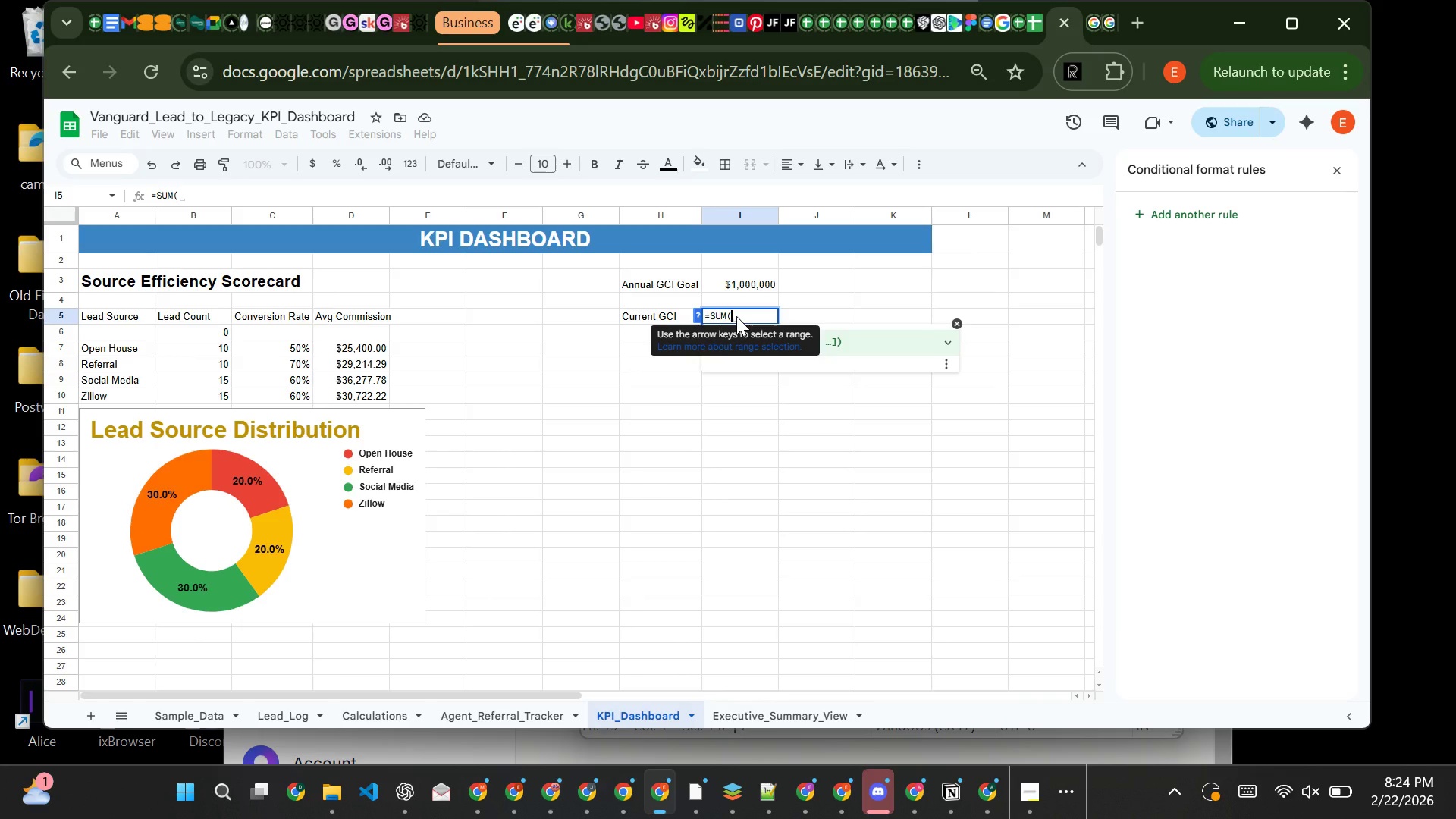 
type(Calculations!)
 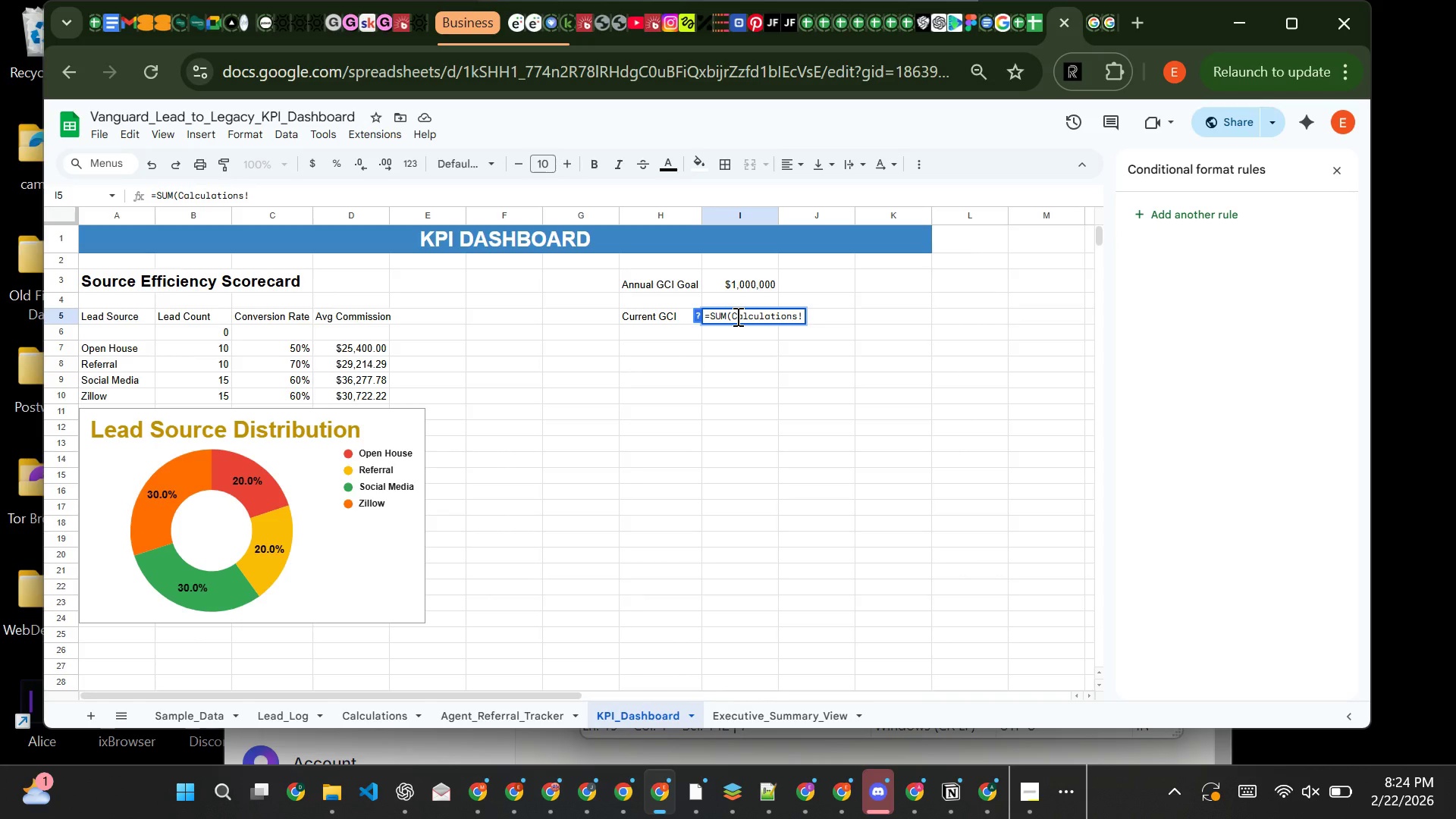 
type(E2)
 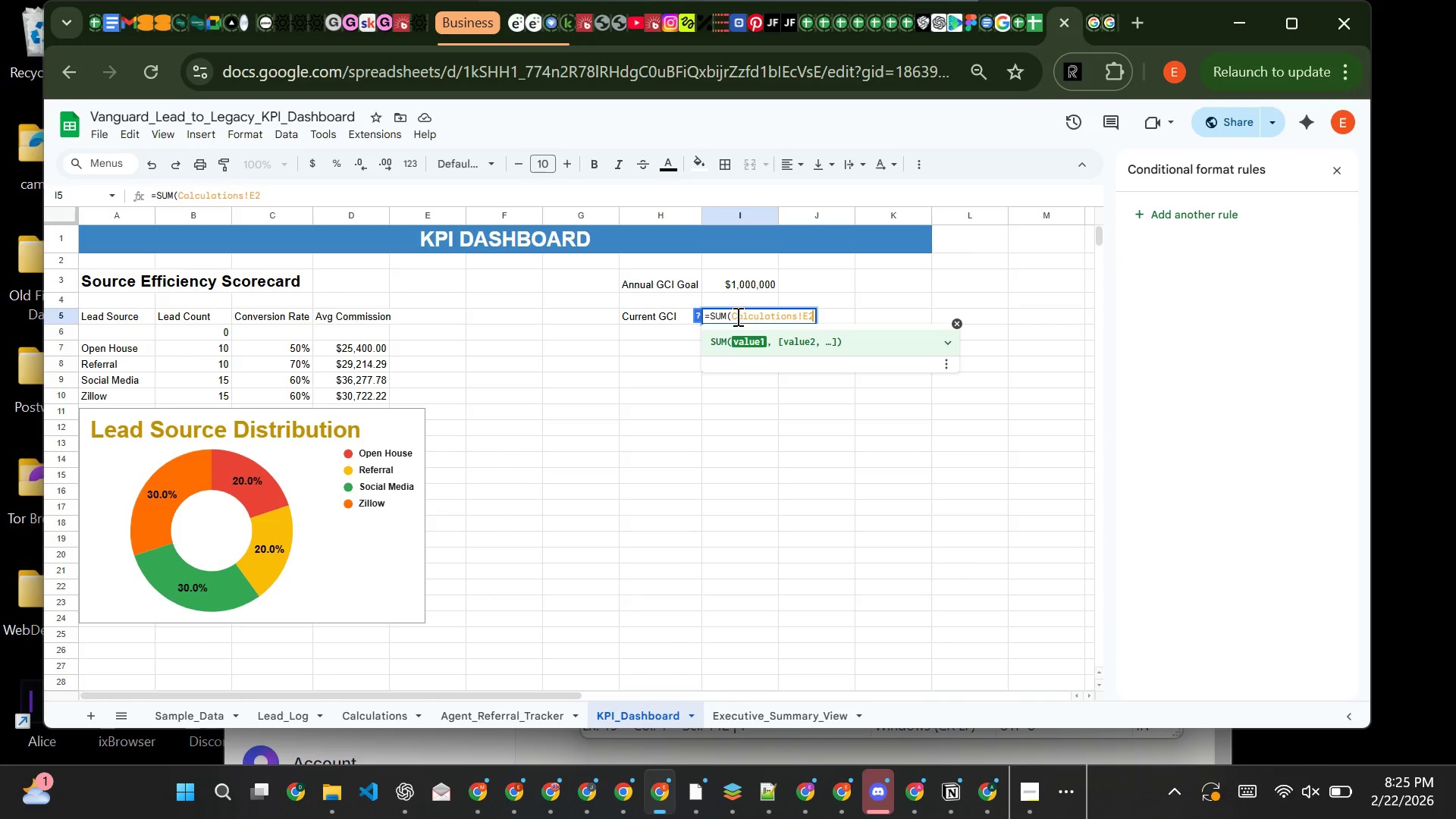 
type(:E500)
 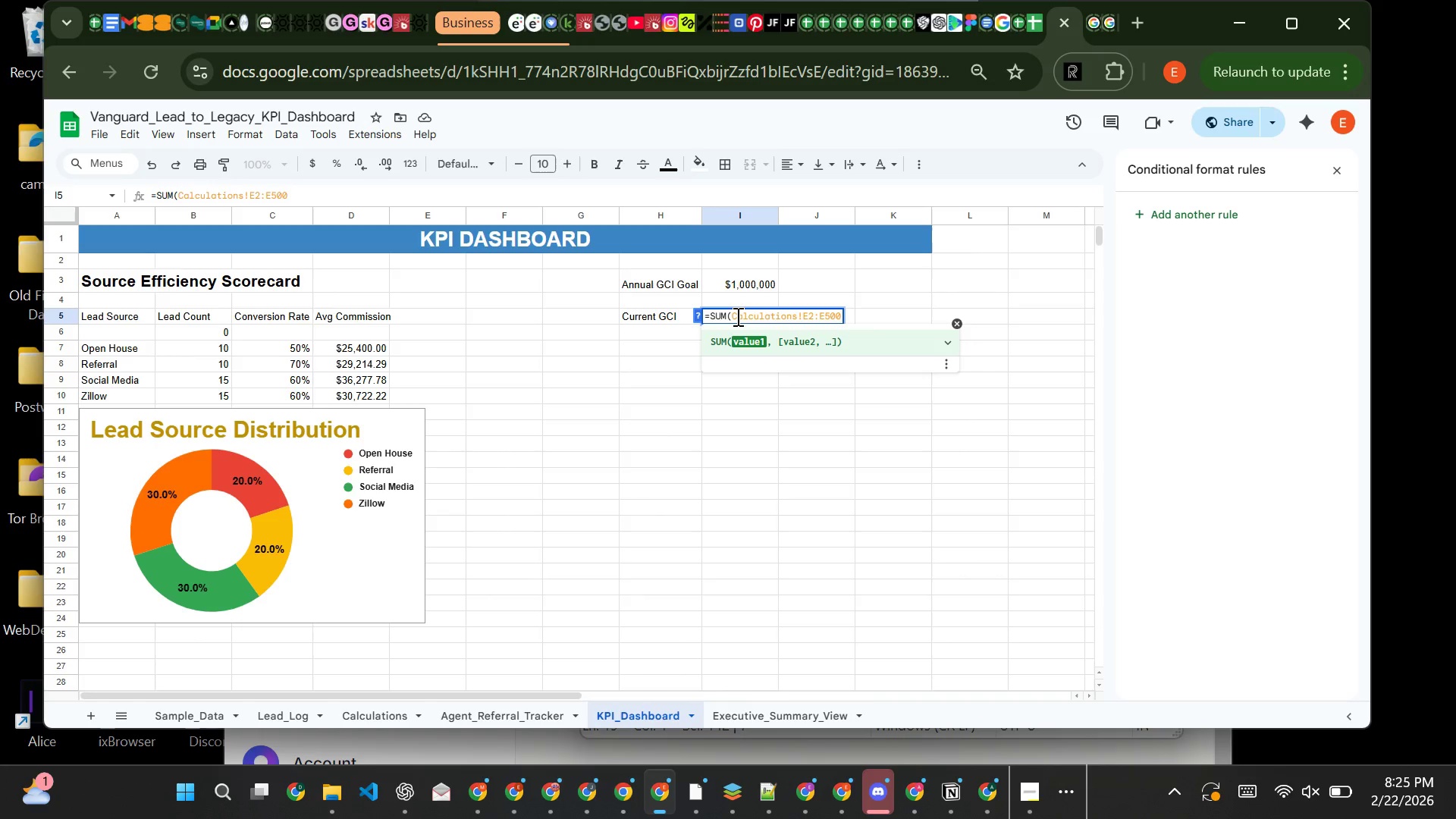 
key(Shift+0)
 